 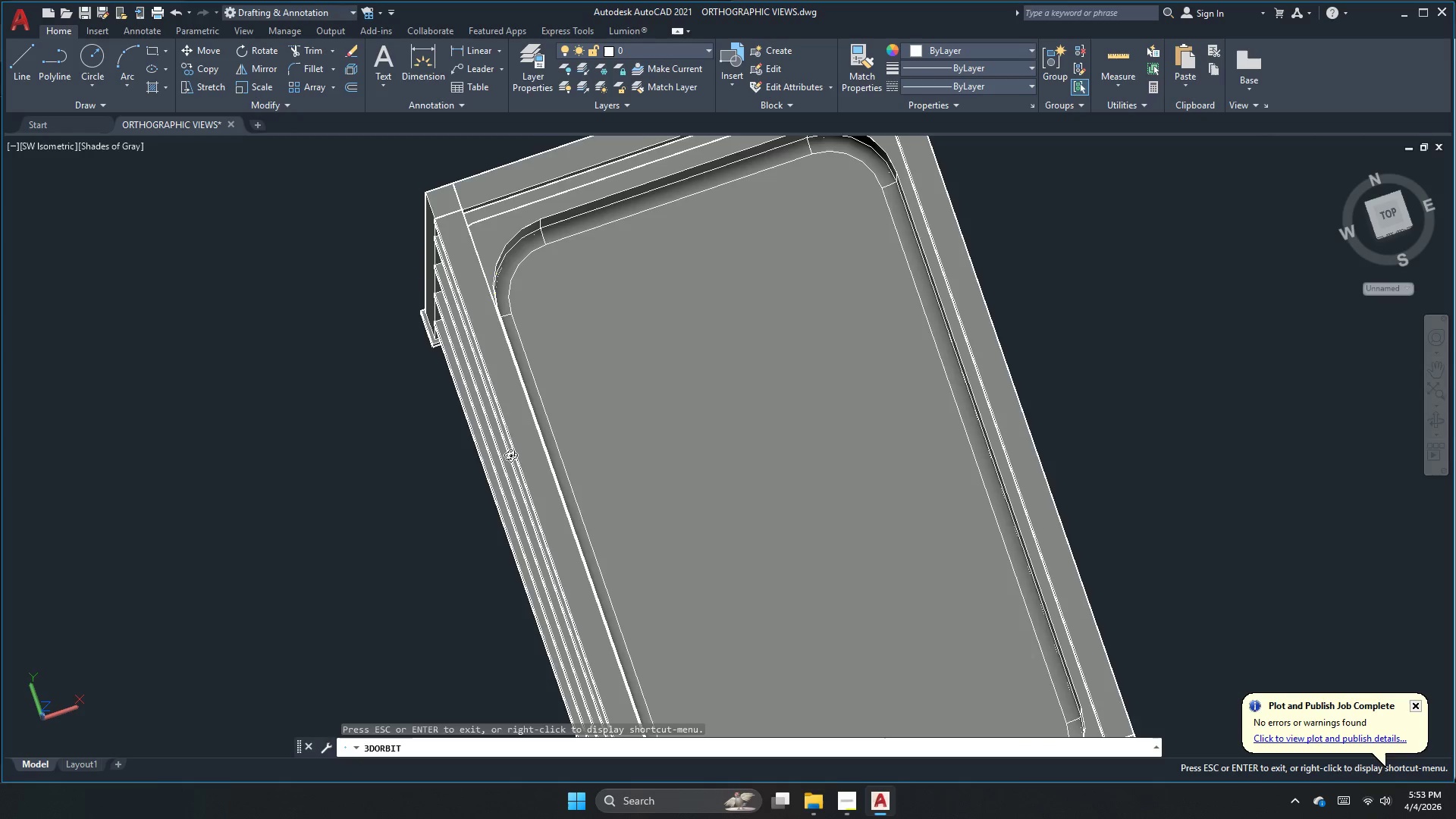 
scroll: coordinate [510, 455], scroll_direction: down, amount: 3.0
 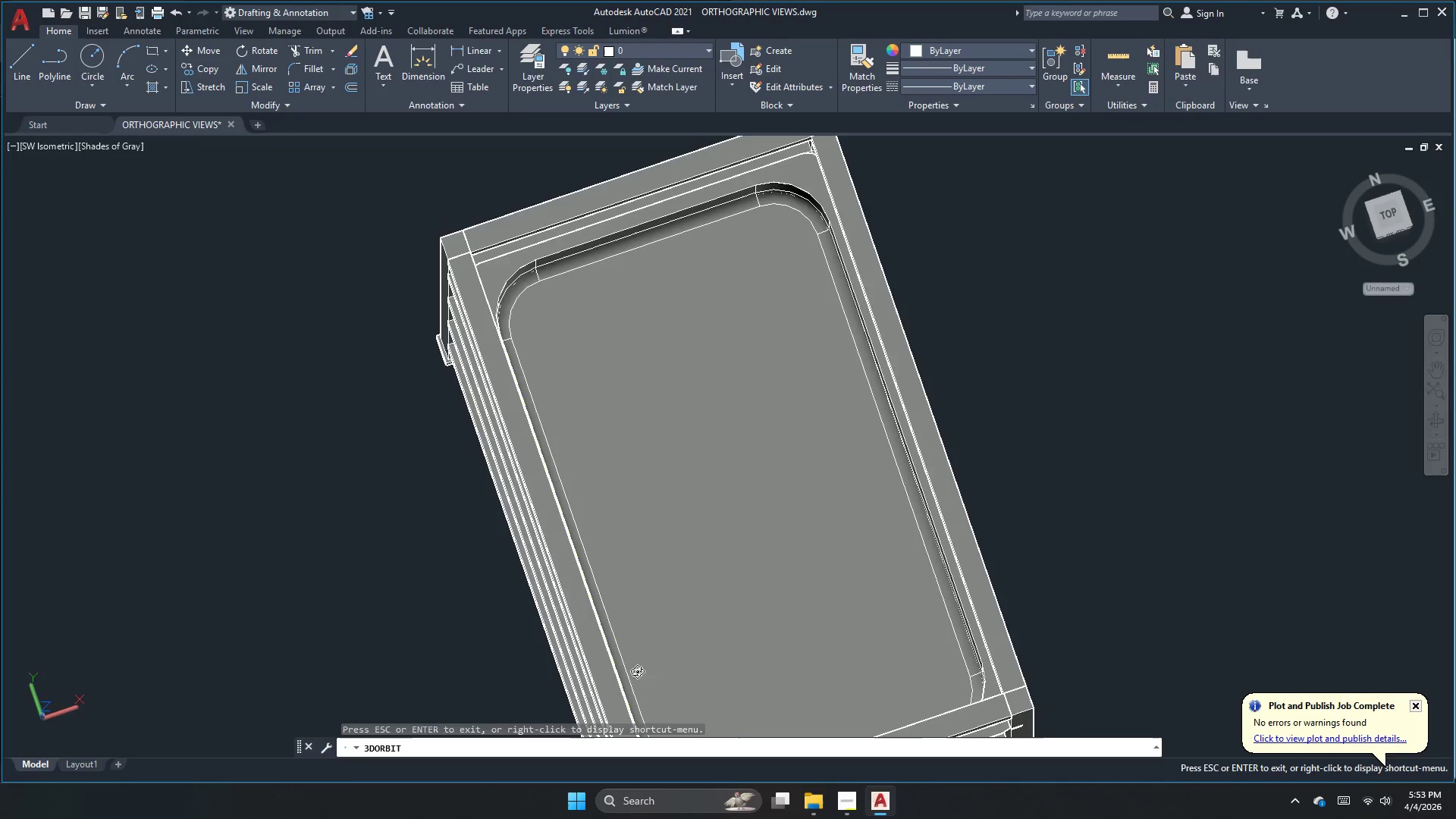 
wait(5.43)
 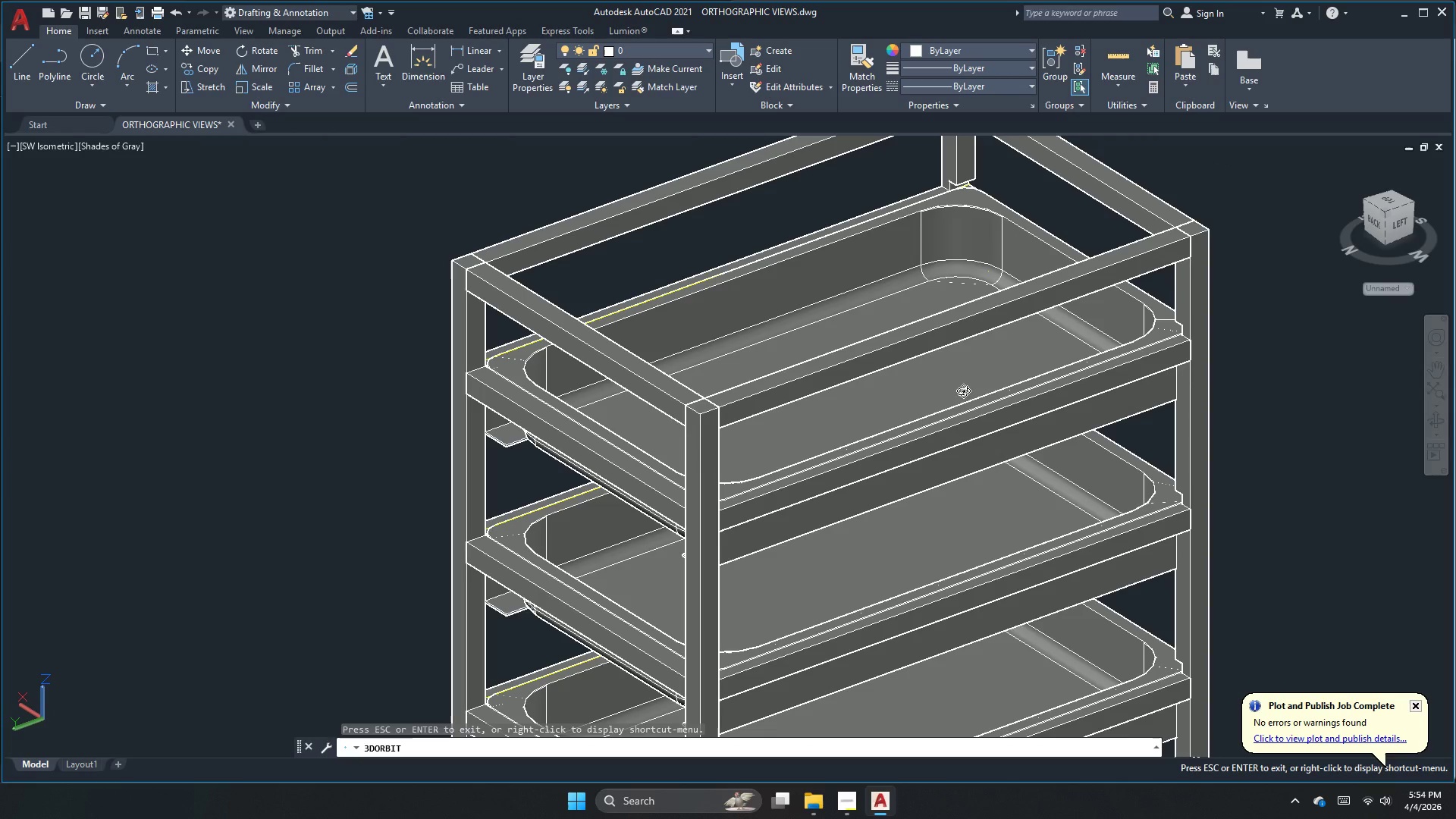 
left_click_drag(start_coordinate=[1004, 375], to_coordinate=[1030, 419])
 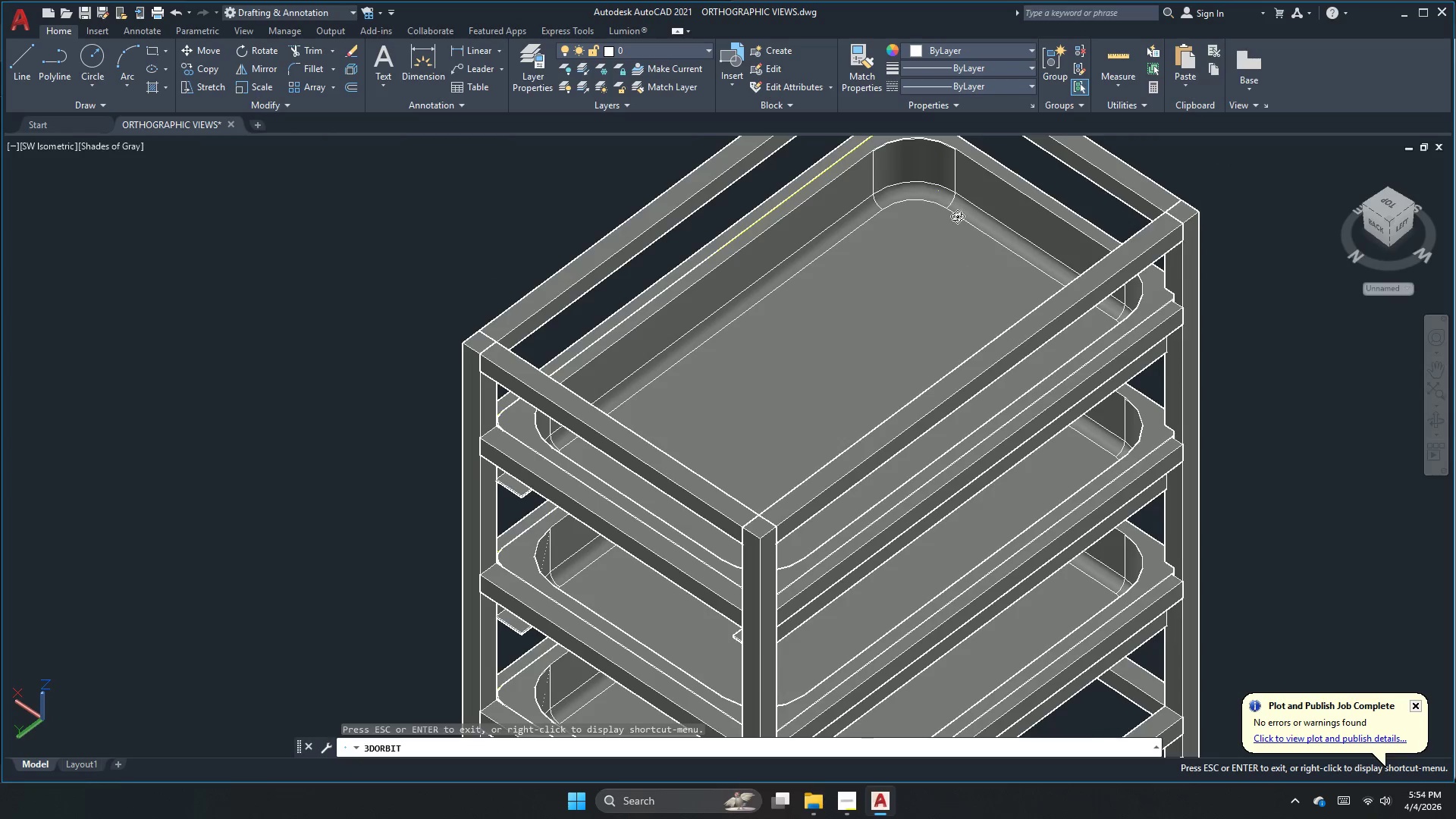 
scroll: coordinate [948, 195], scroll_direction: down, amount: 4.0
 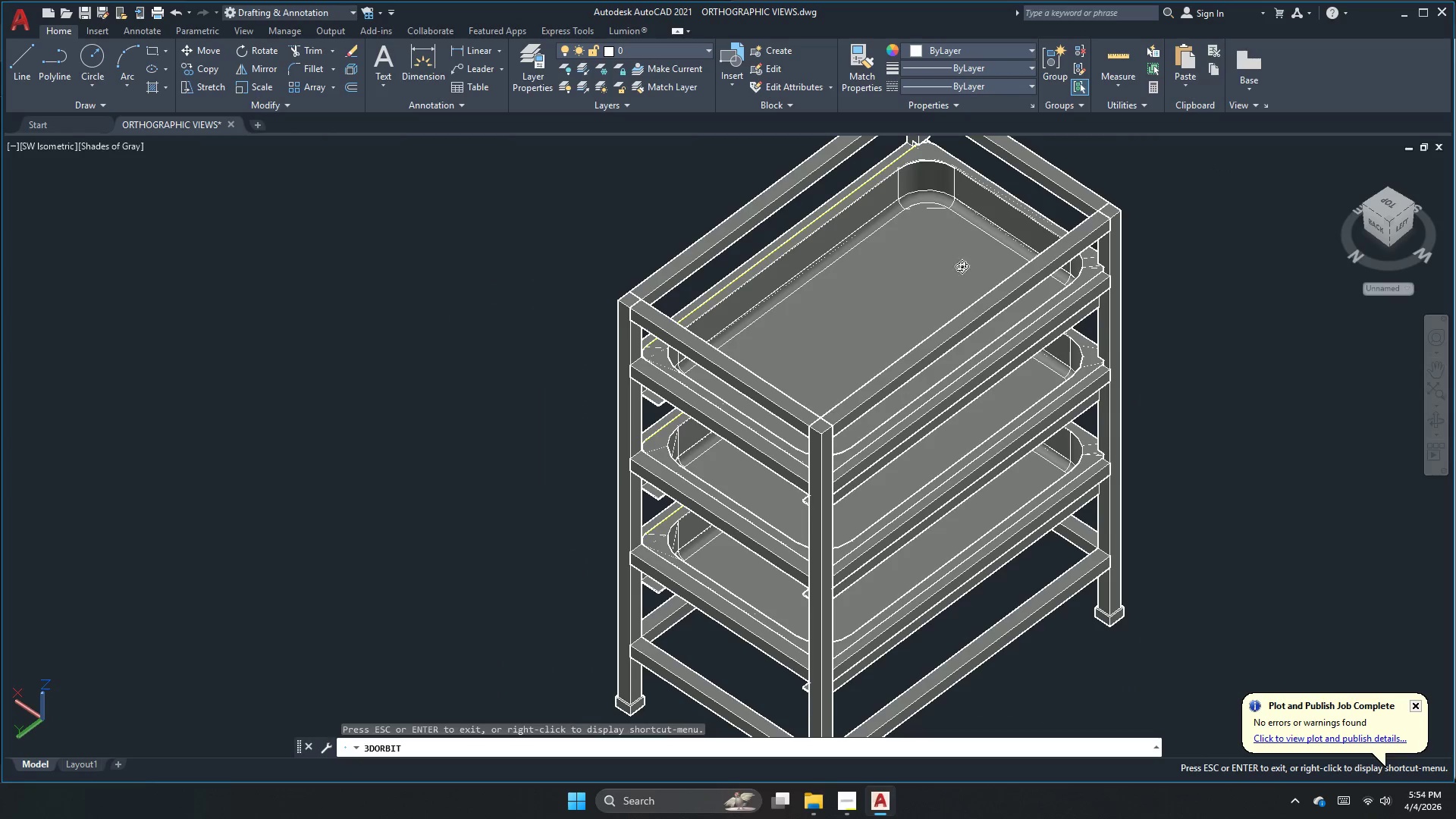 
left_click_drag(start_coordinate=[955, 350], to_coordinate=[678, 287])
 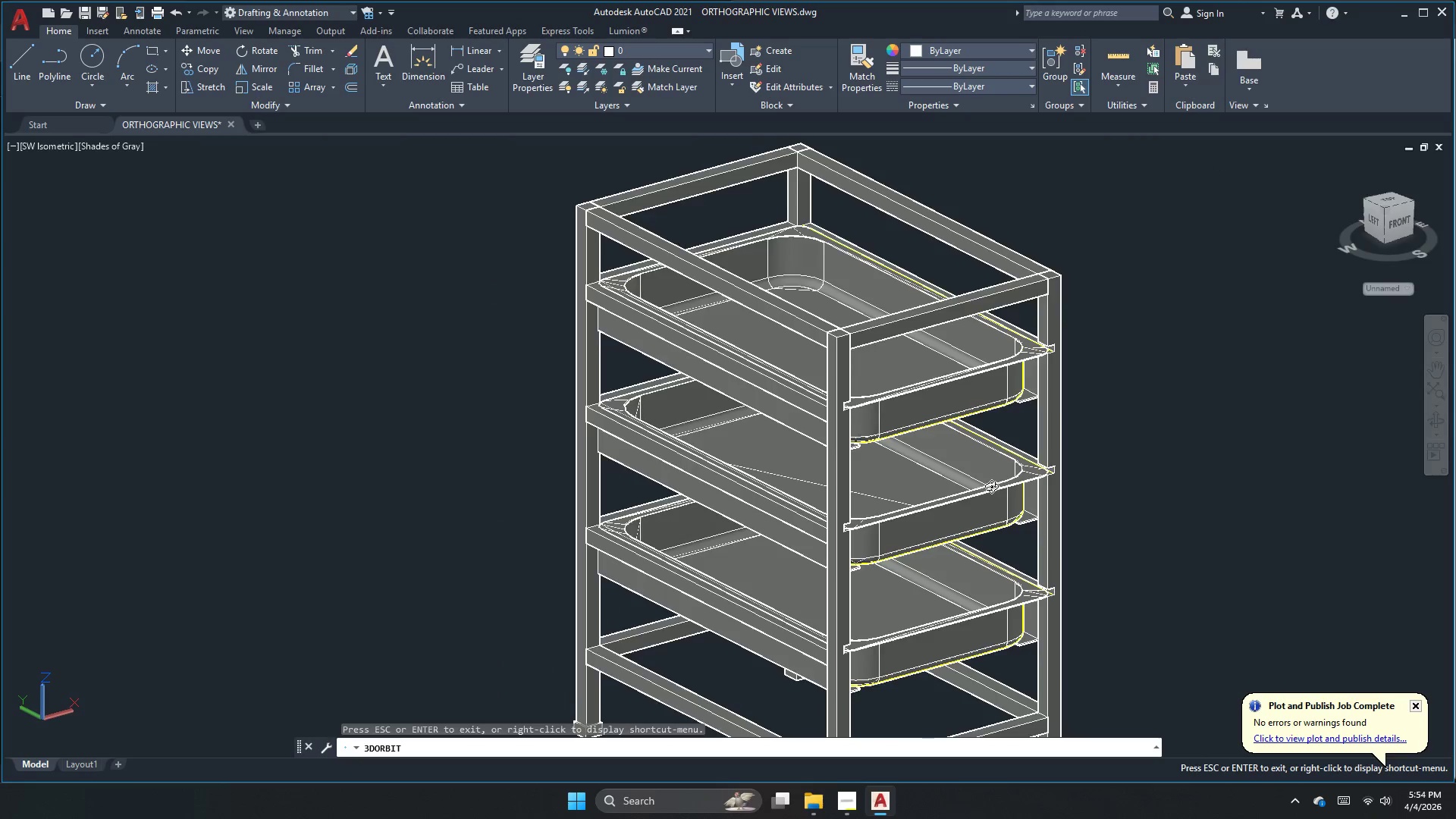 
left_click_drag(start_coordinate=[991, 486], to_coordinate=[886, 444])
 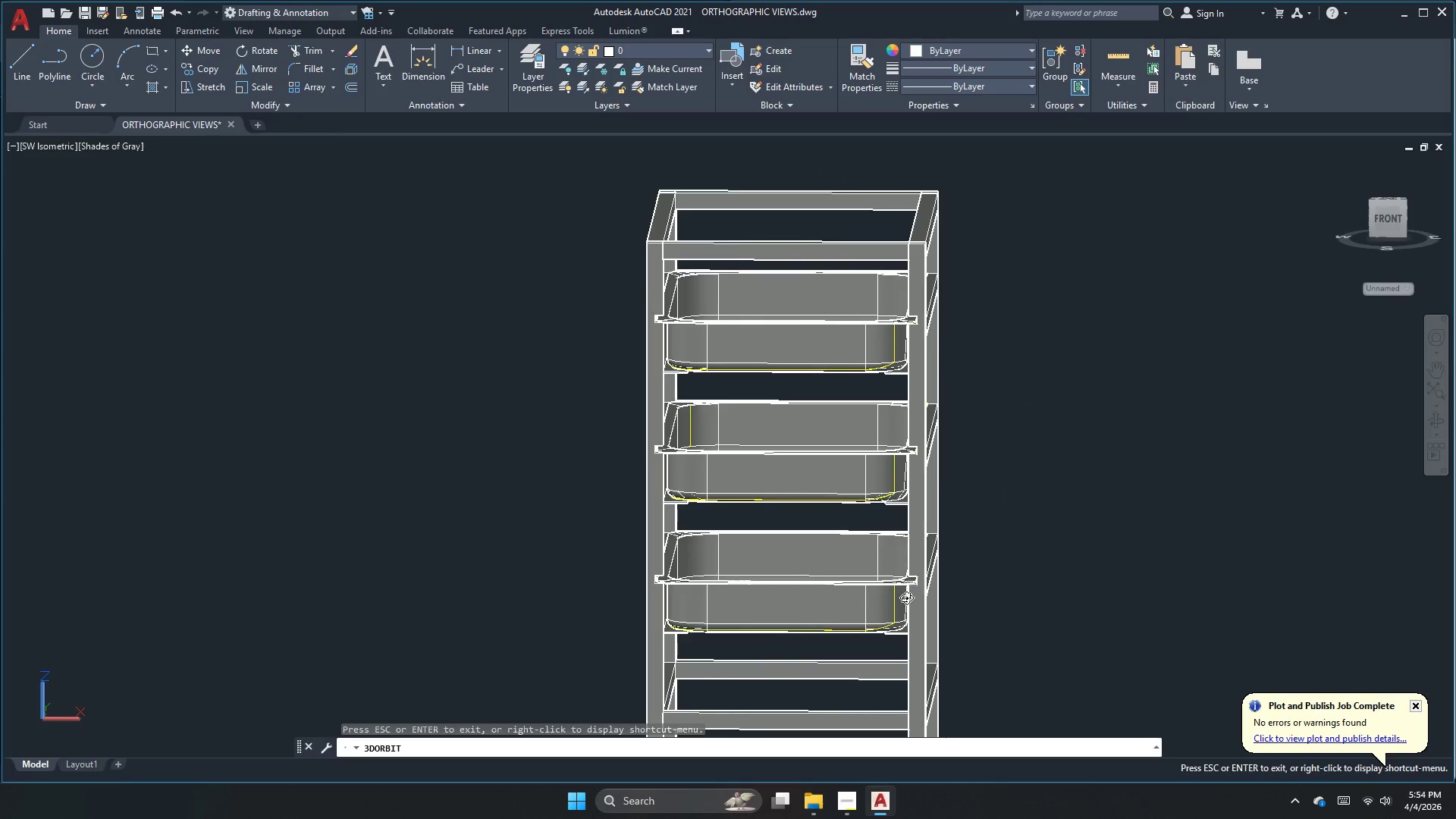 
left_click_drag(start_coordinate=[902, 595], to_coordinate=[846, 472])
 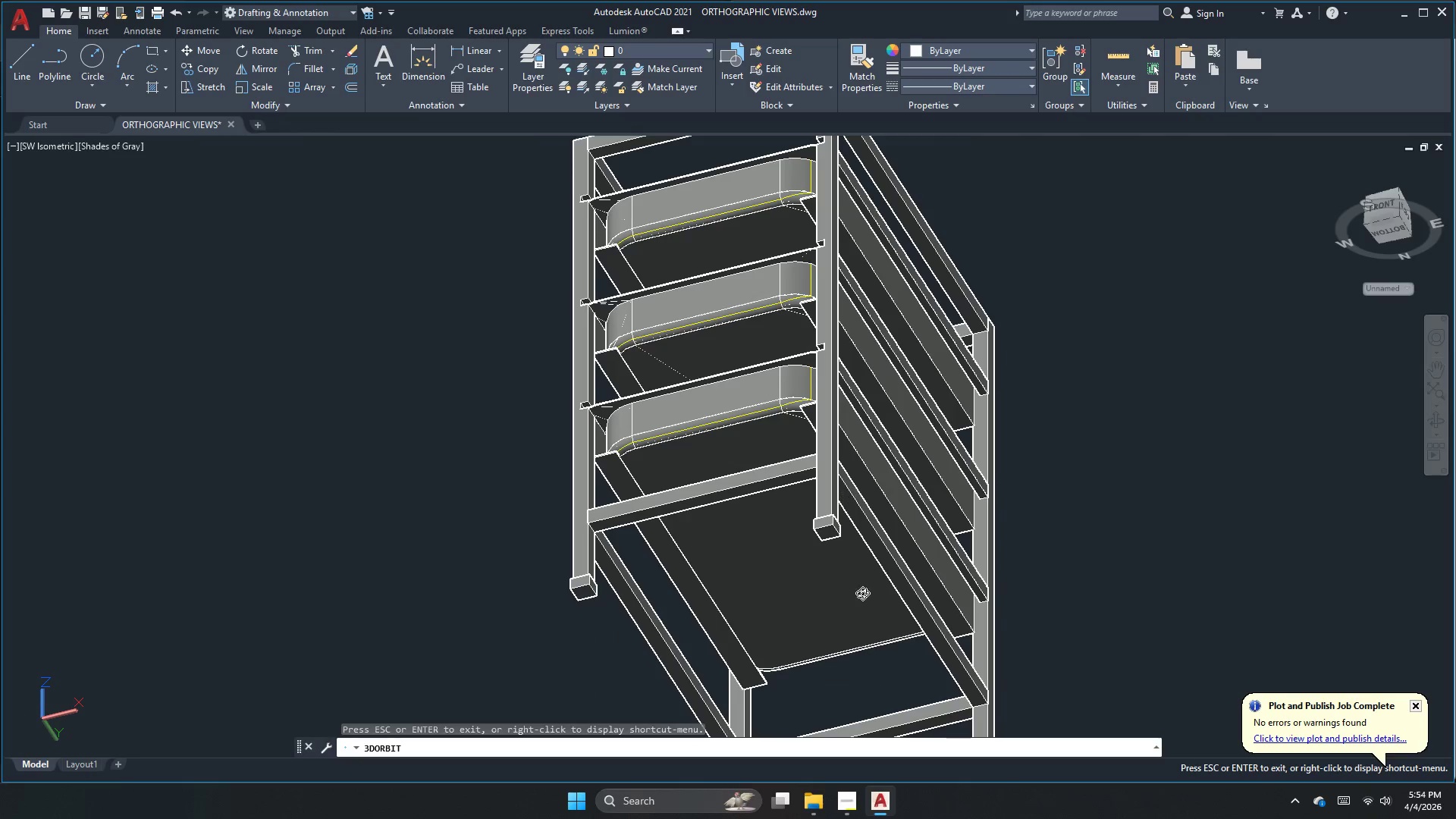 
left_click_drag(start_coordinate=[862, 598], to_coordinate=[749, 808])
 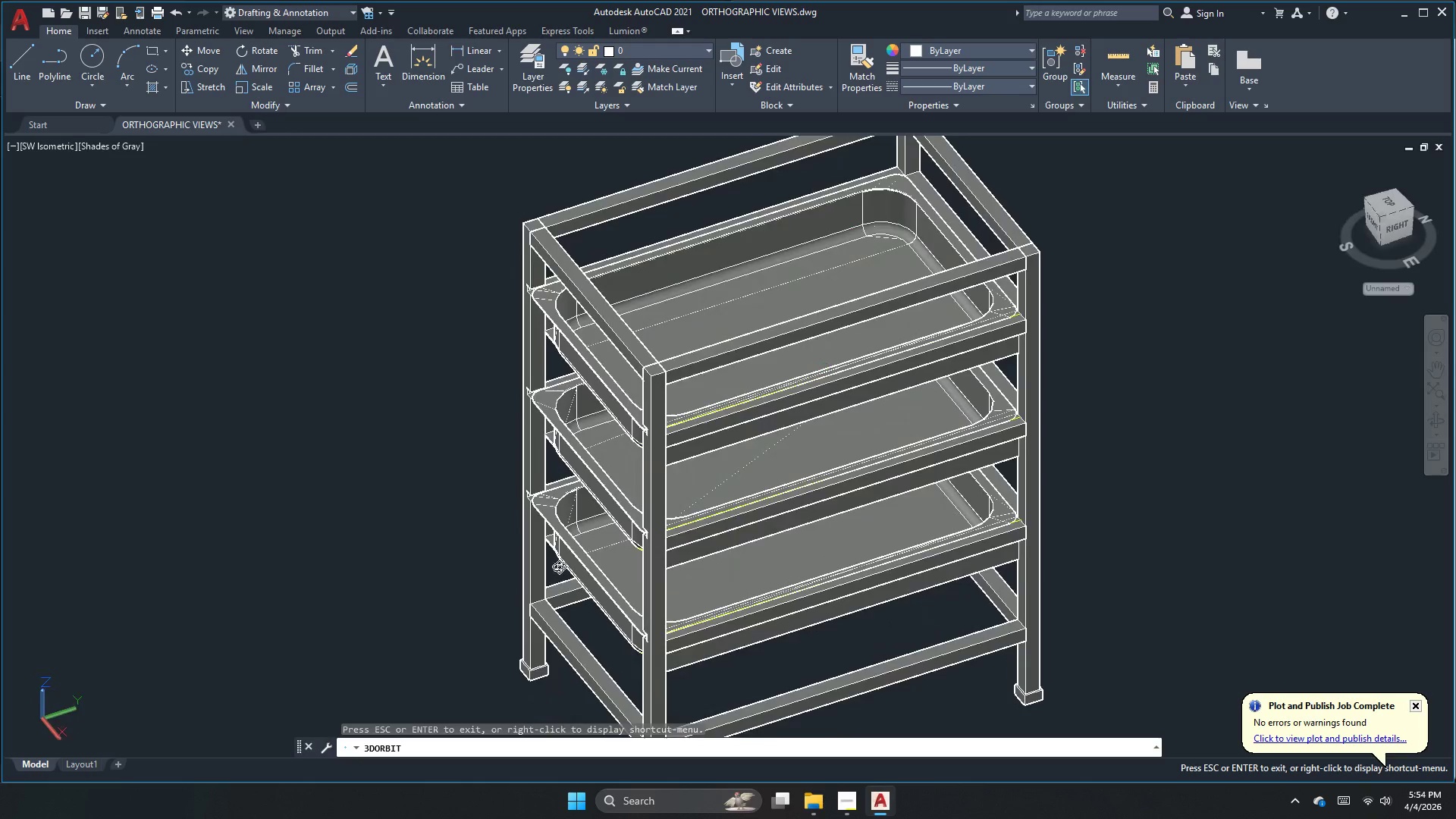 
left_click_drag(start_coordinate=[559, 566], to_coordinate=[785, 616])
 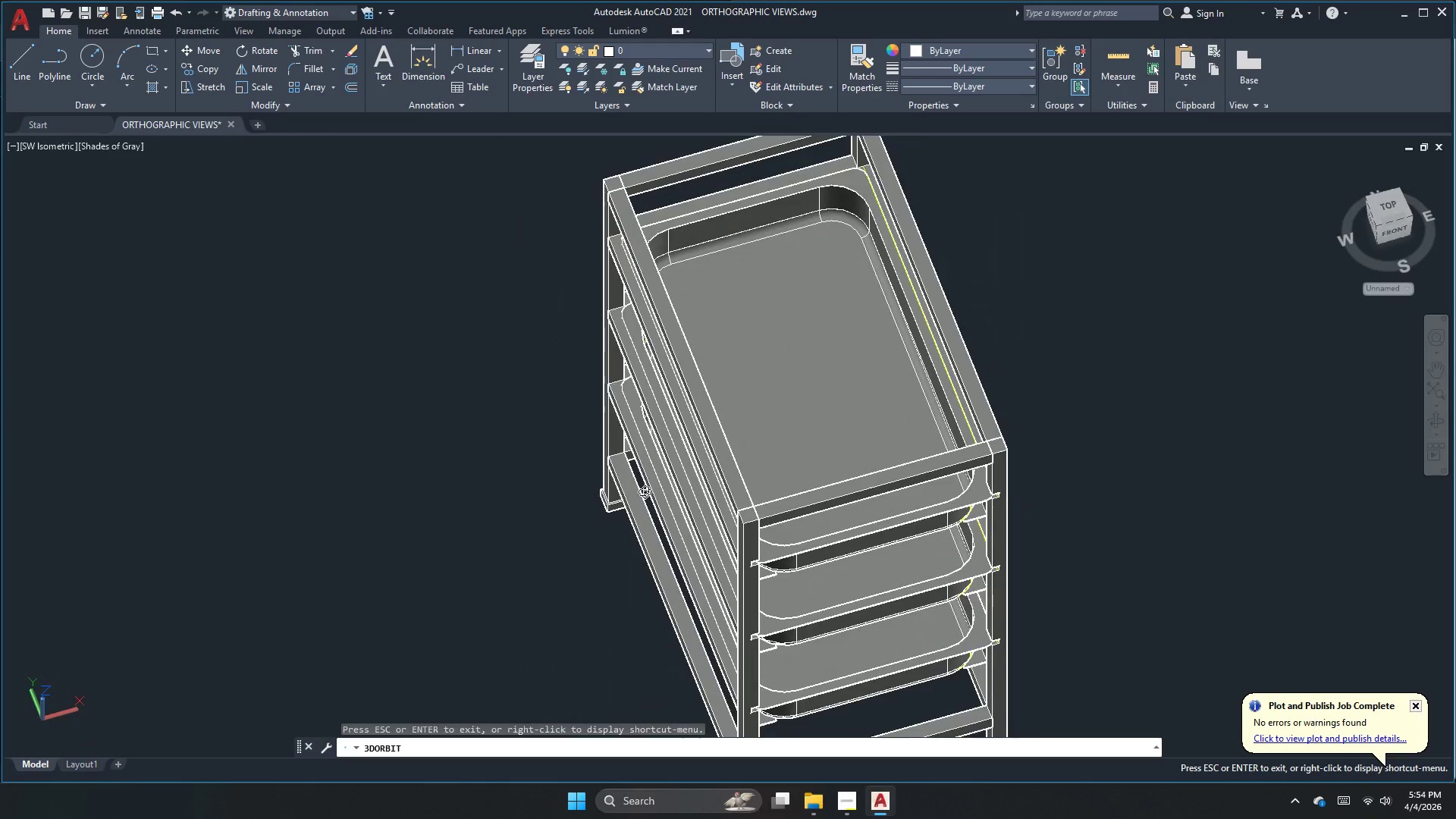 
scroll: coordinate [708, 344], scroll_direction: up, amount: 8.0
 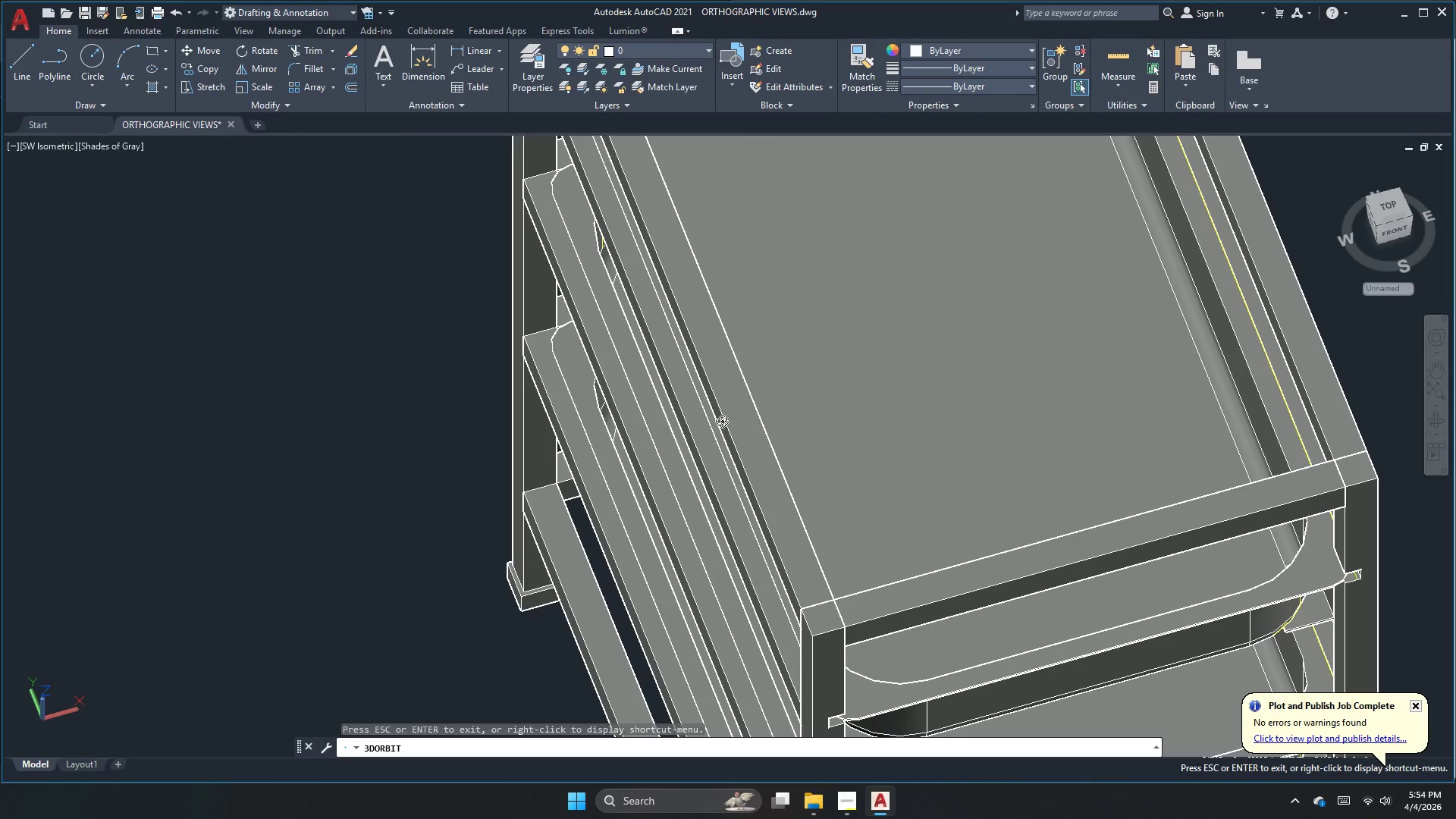 
left_click_drag(start_coordinate=[733, 411], to_coordinate=[769, 432])
 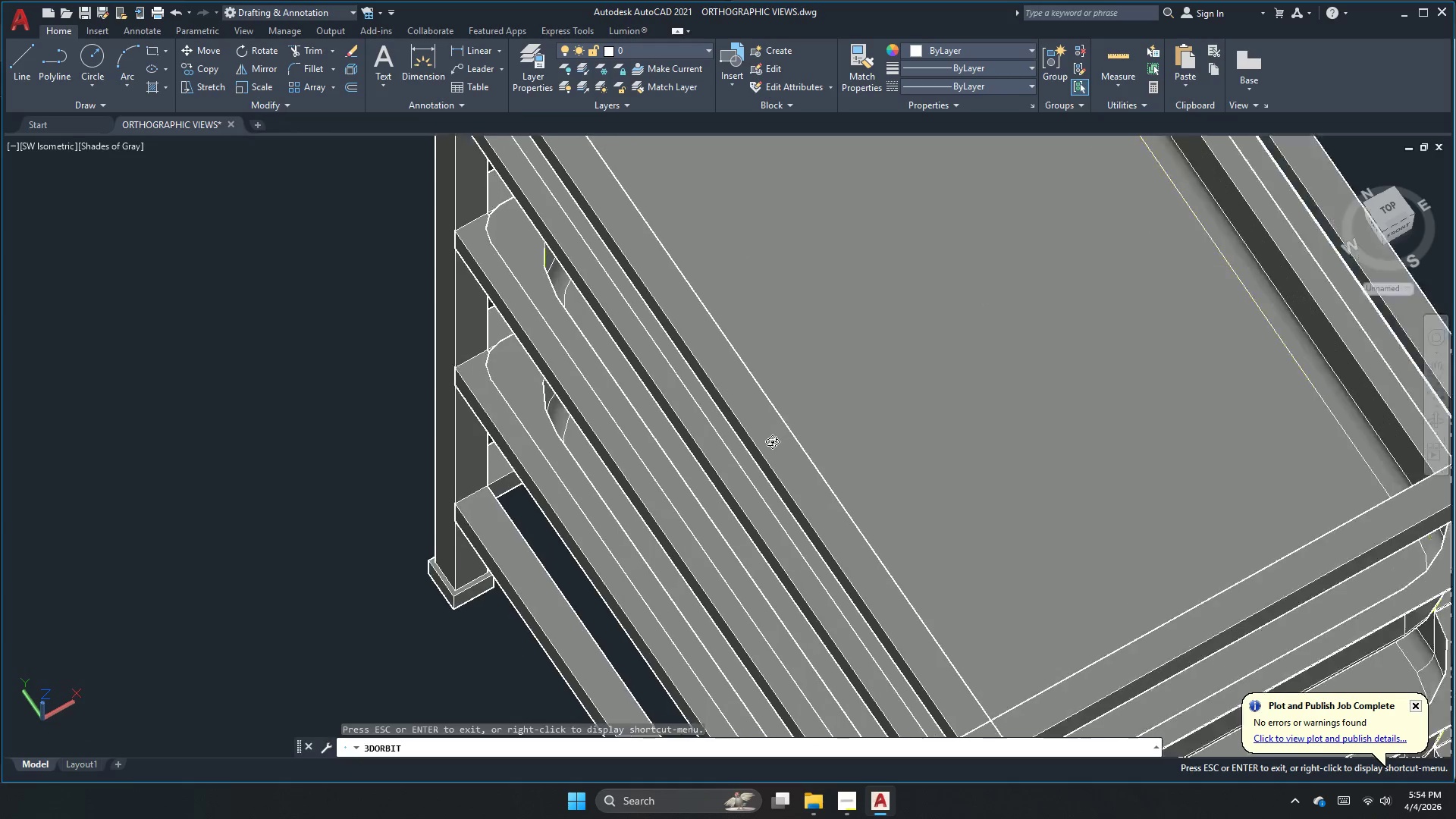 
left_click_drag(start_coordinate=[888, 533], to_coordinate=[880, 298])
 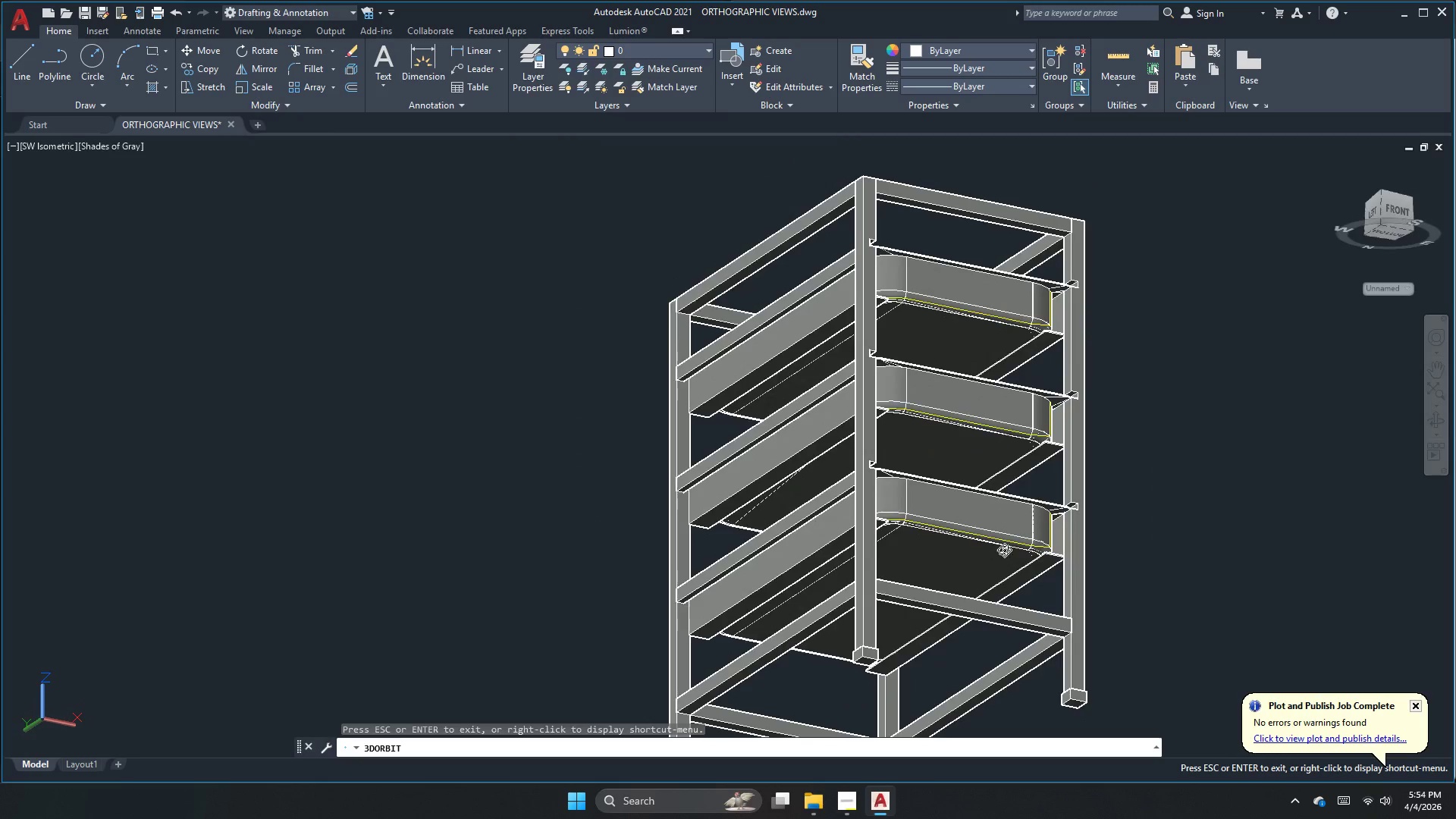 
scroll: coordinate [819, 504], scroll_direction: down, amount: 11.0
 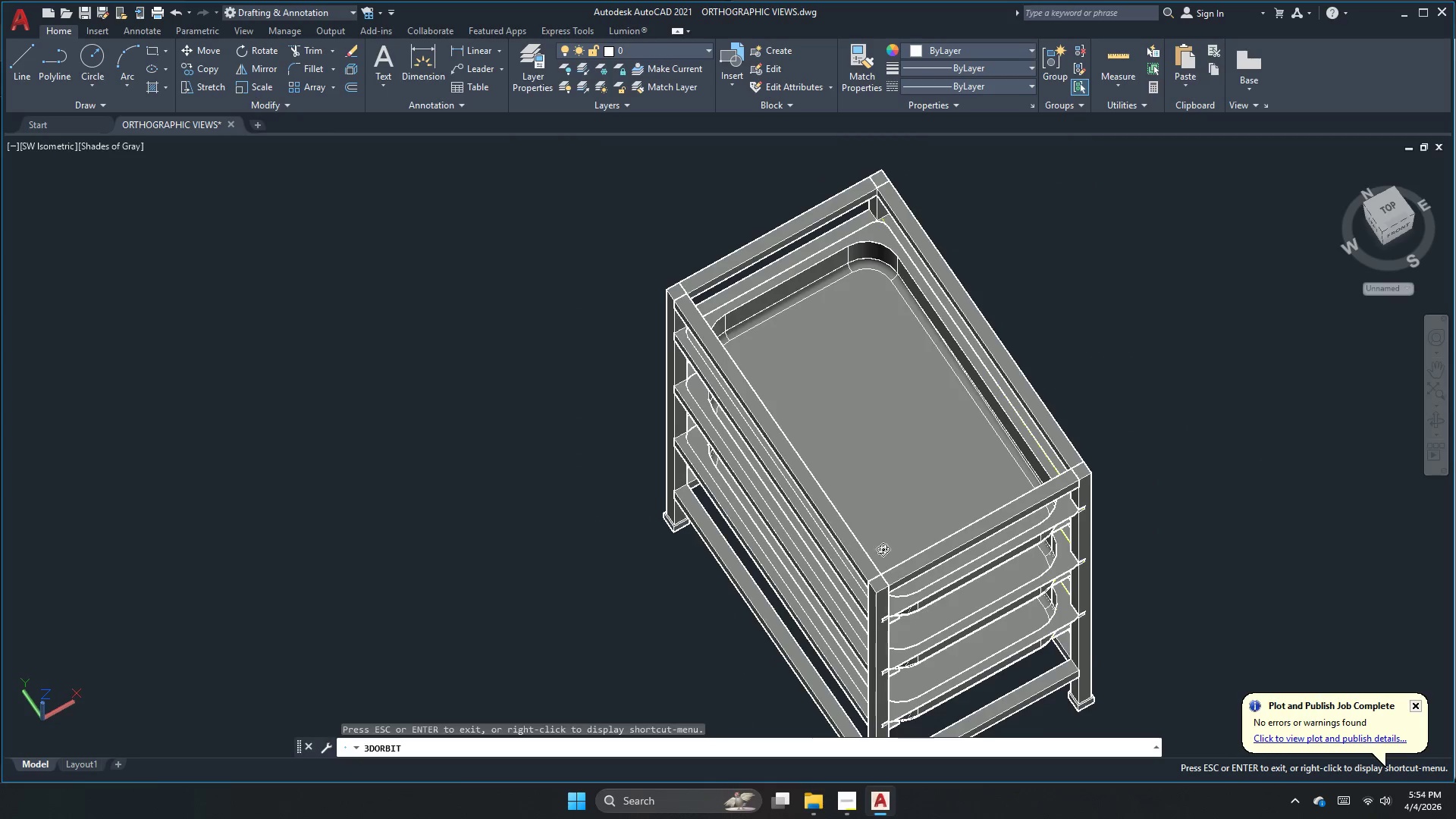 
left_click_drag(start_coordinate=[1004, 551], to_coordinate=[1004, 502])
 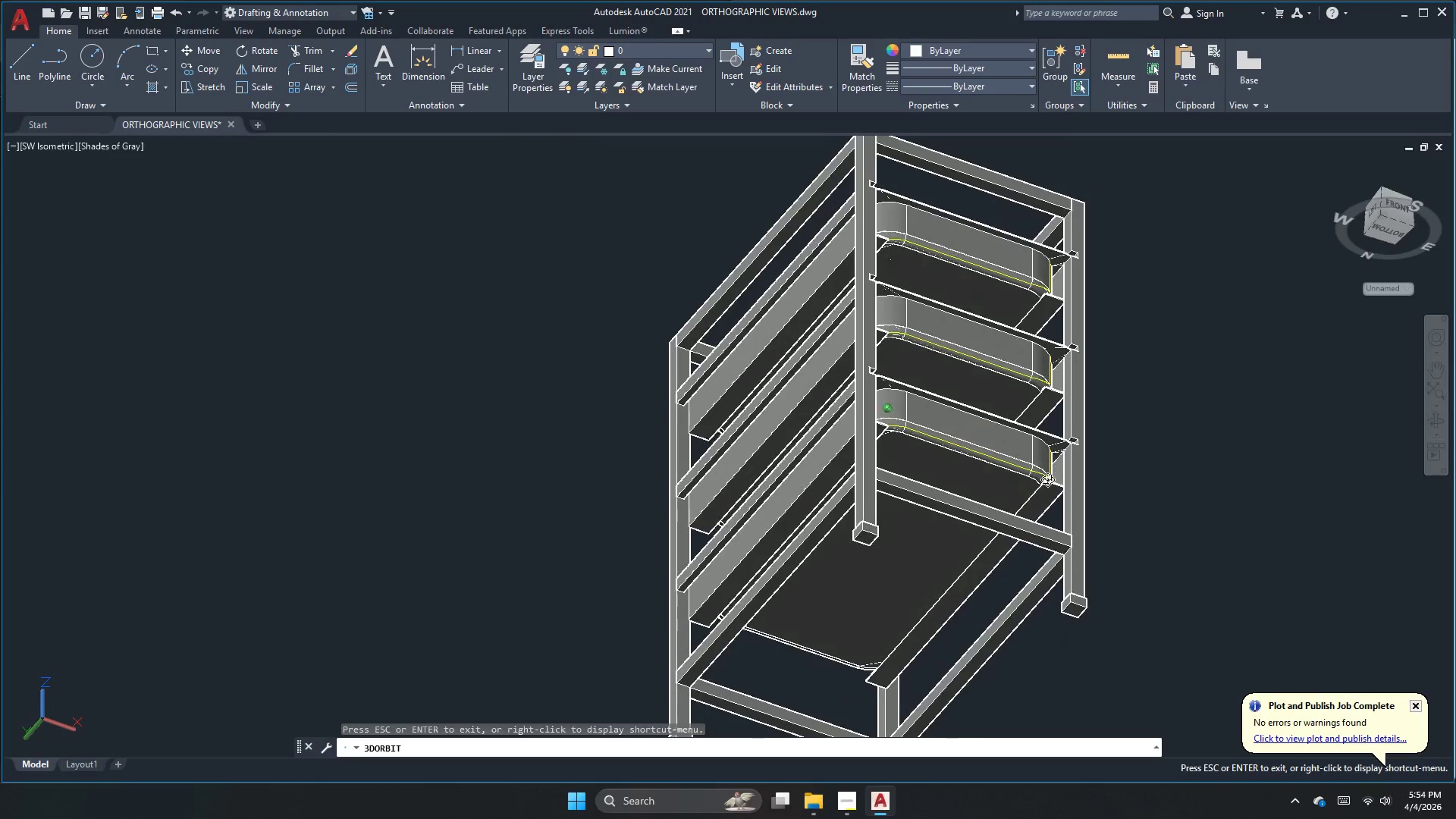 
left_click_drag(start_coordinate=[1049, 466], to_coordinate=[1043, 511])
 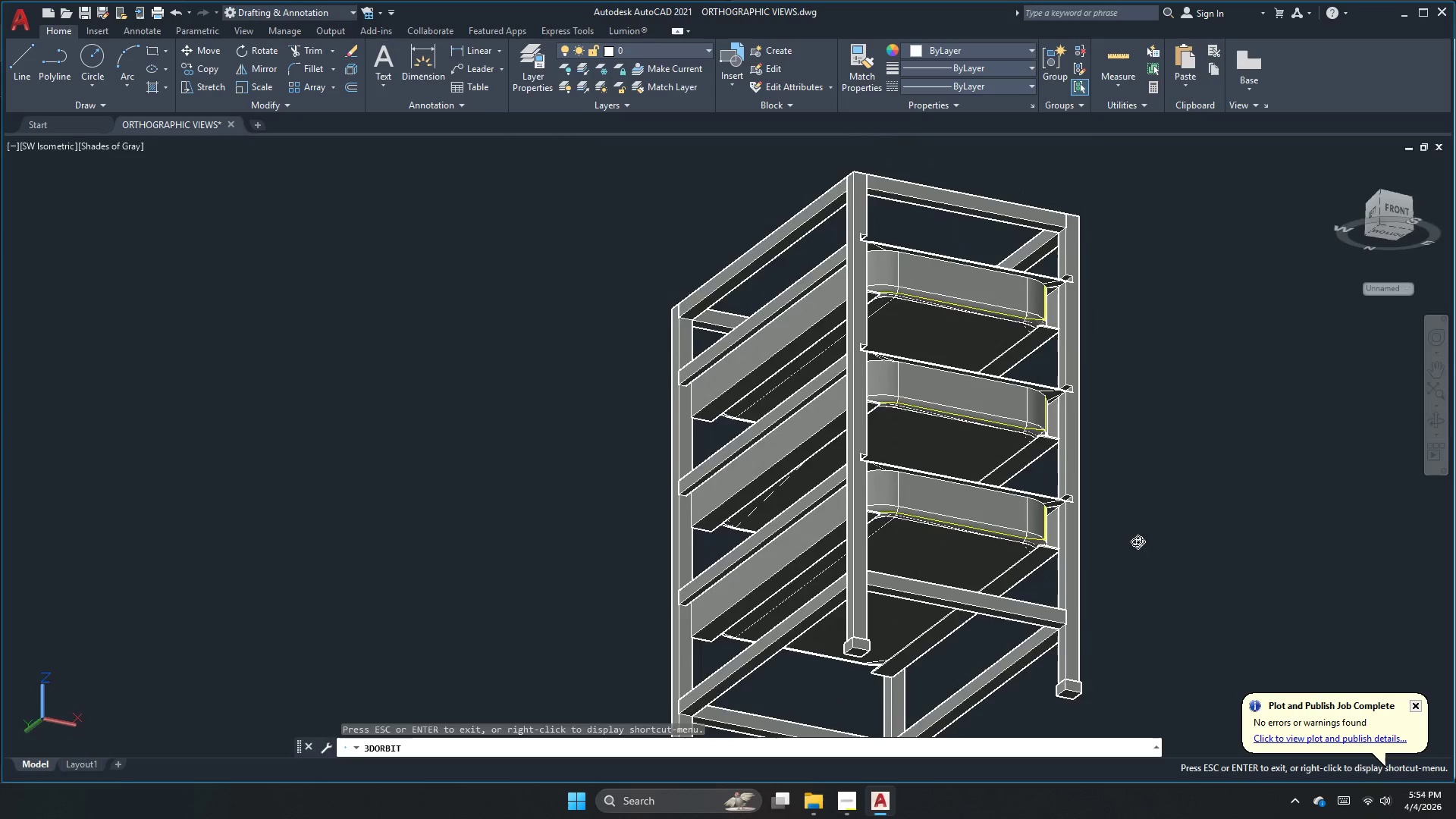 
left_click_drag(start_coordinate=[1135, 542], to_coordinate=[788, 629])
 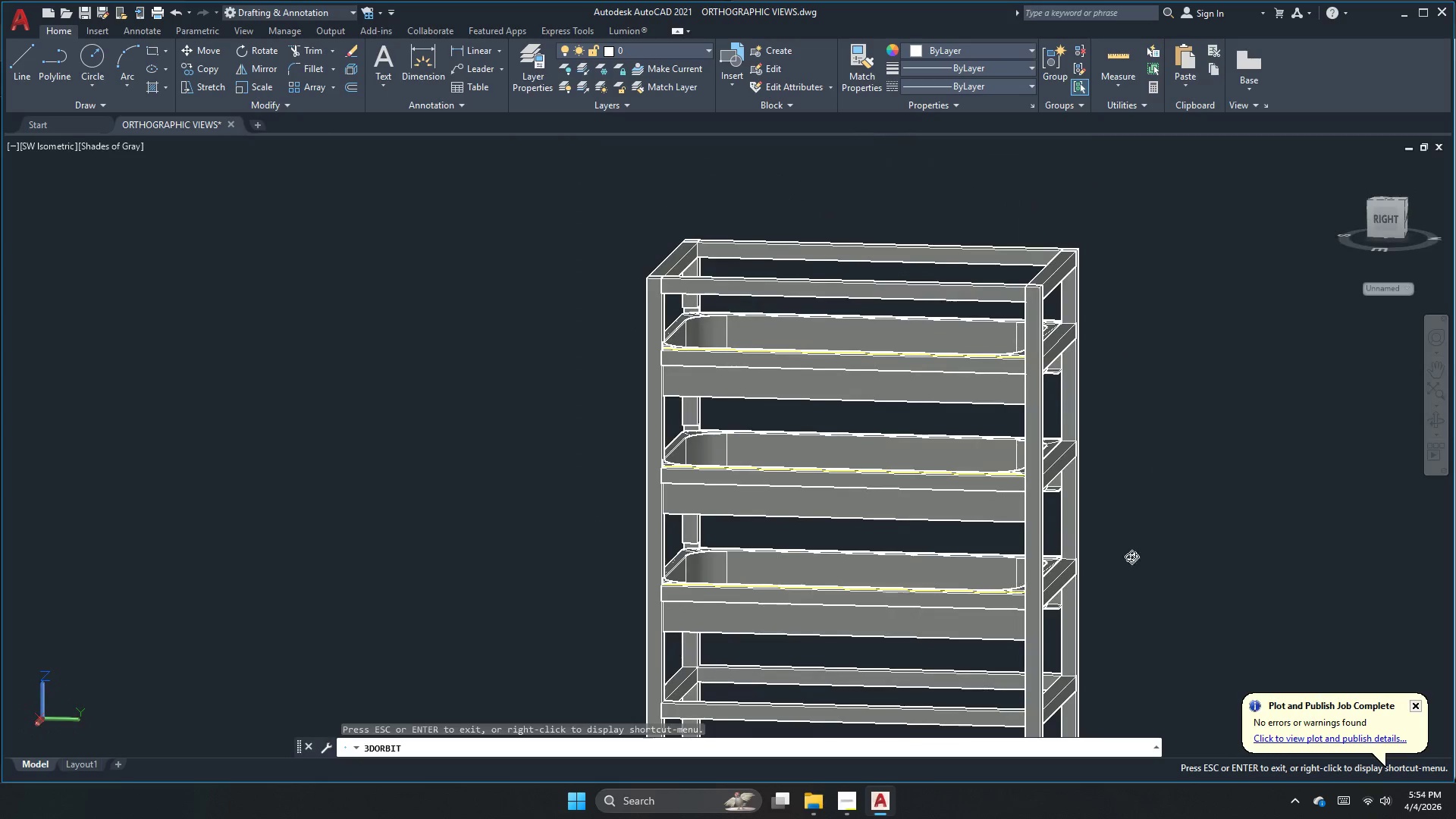 
left_click_drag(start_coordinate=[1102, 557], to_coordinate=[988, 583])
 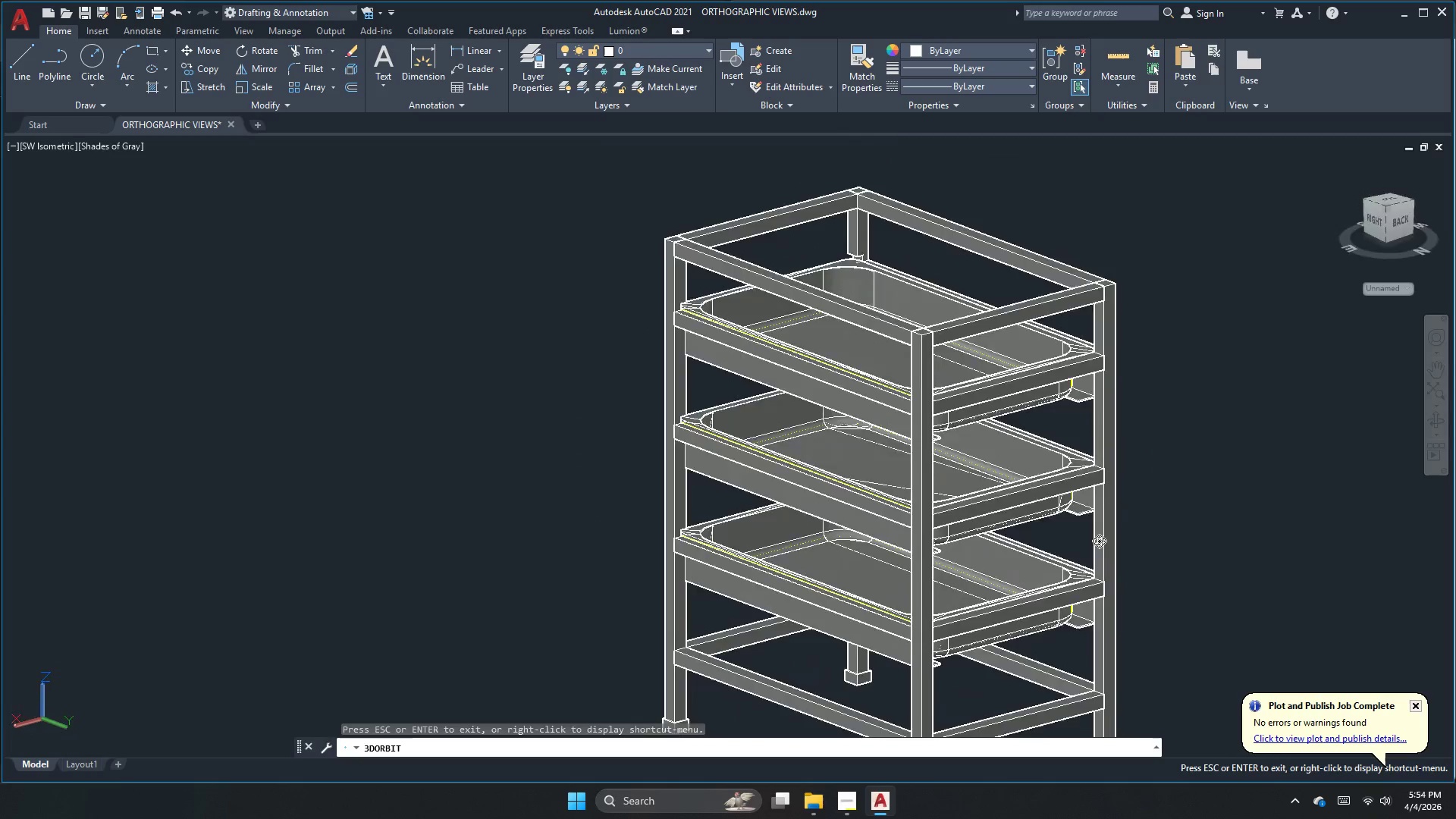 
left_click_drag(start_coordinate=[1084, 544], to_coordinate=[1028, 573])
 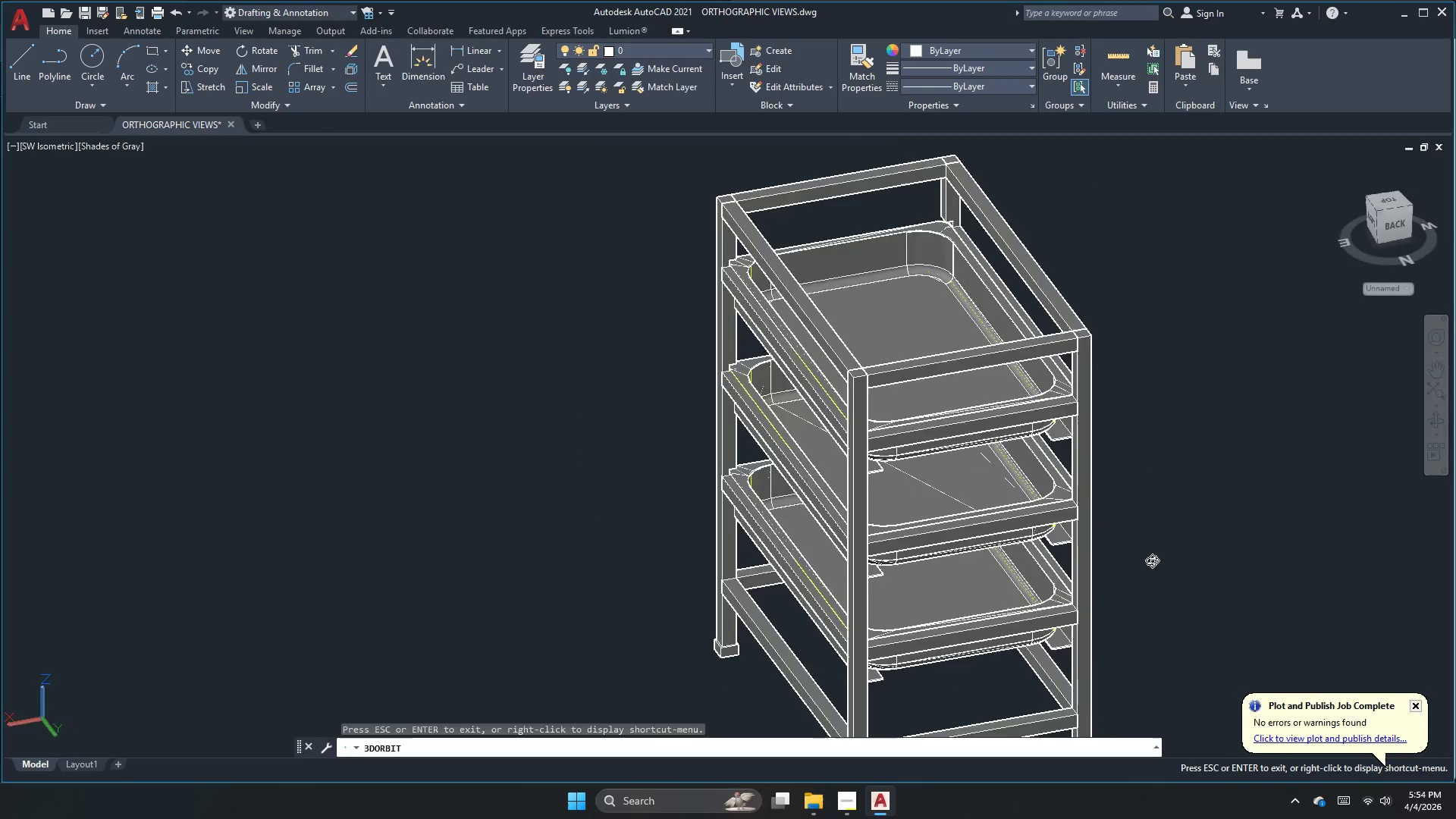 
left_click_drag(start_coordinate=[1152, 560], to_coordinate=[1081, 558])
 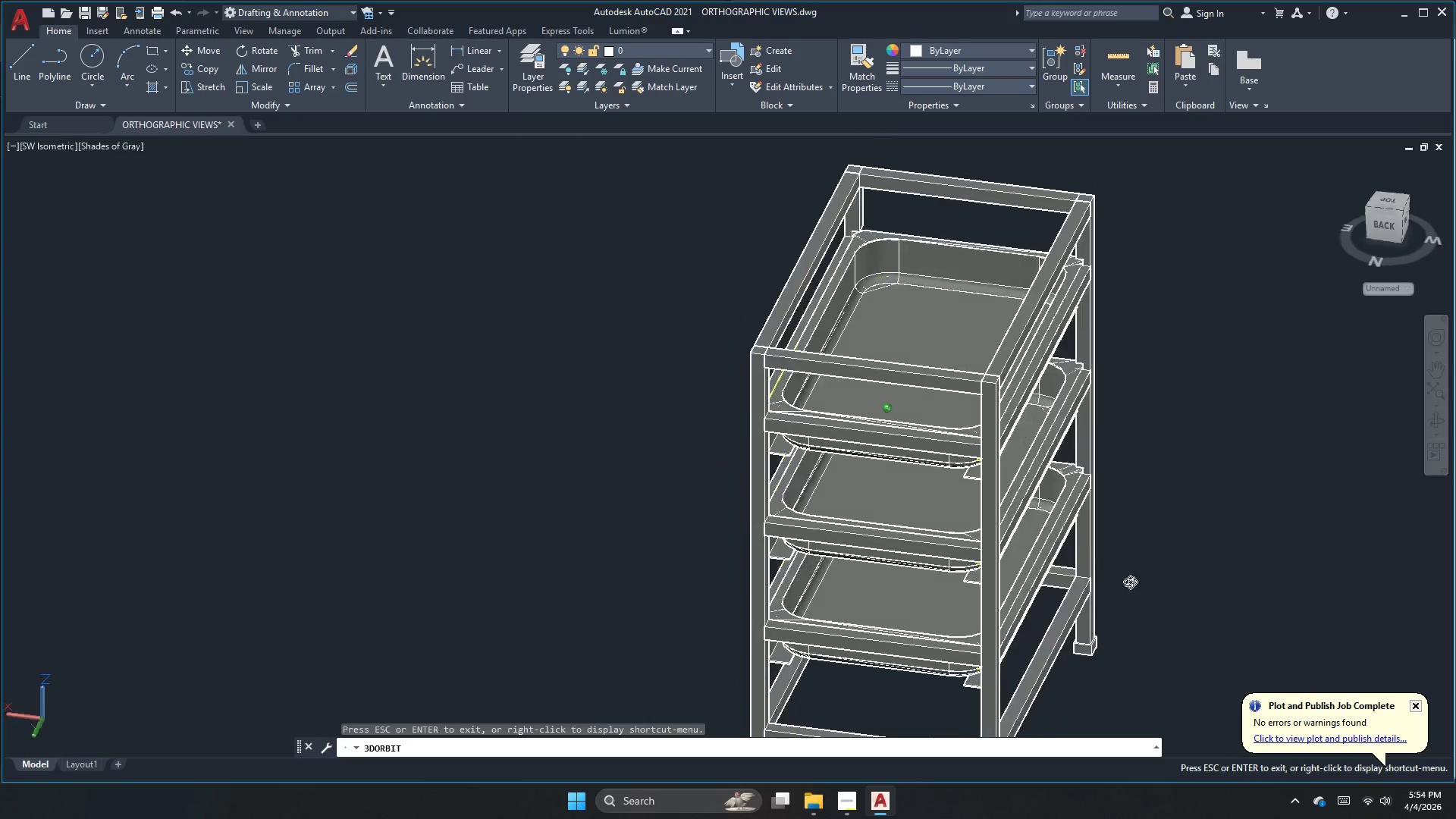 
left_click_drag(start_coordinate=[1163, 579], to_coordinate=[1008, 576])
 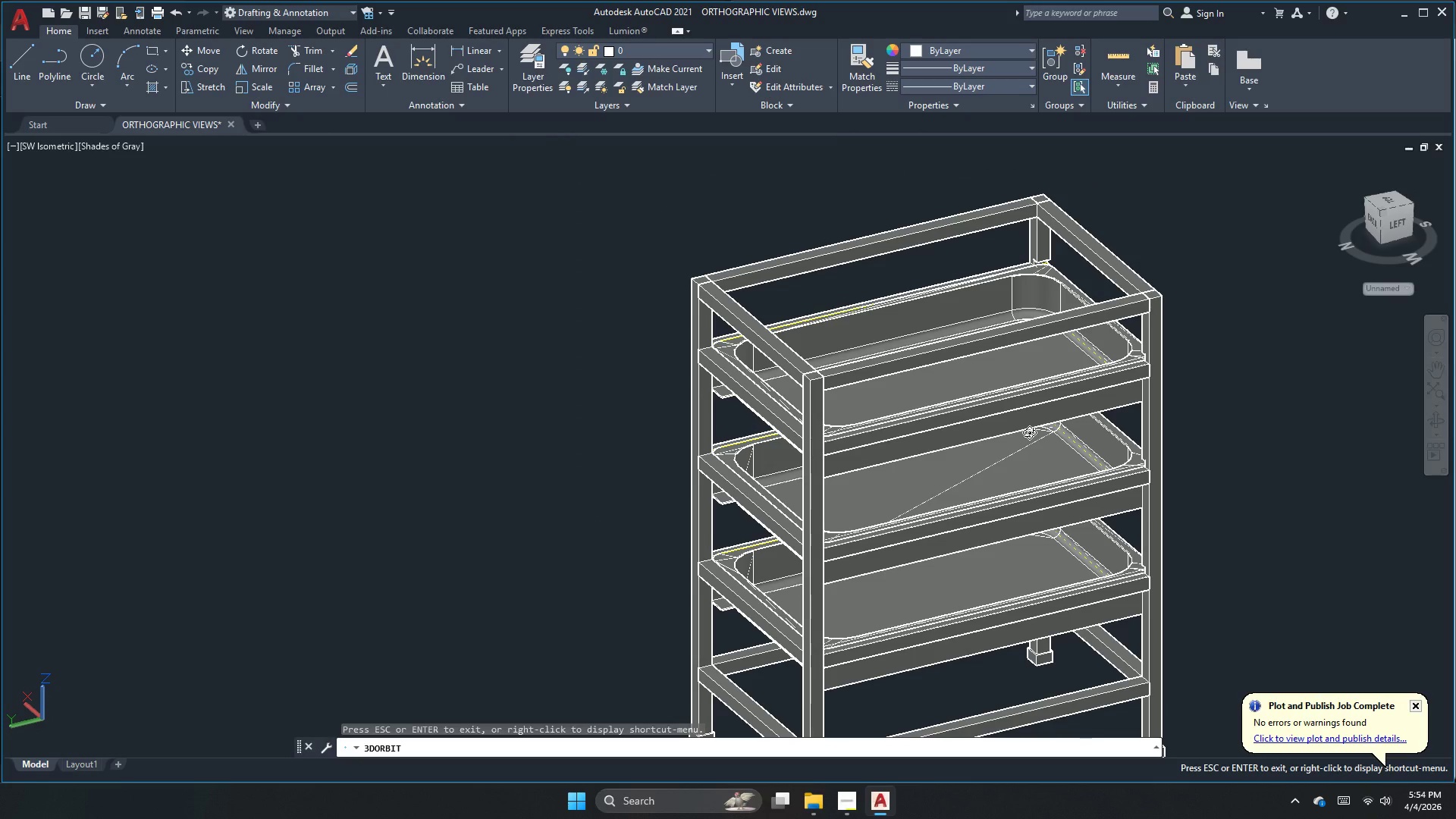 
left_click_drag(start_coordinate=[1077, 532], to_coordinate=[730, 529])
 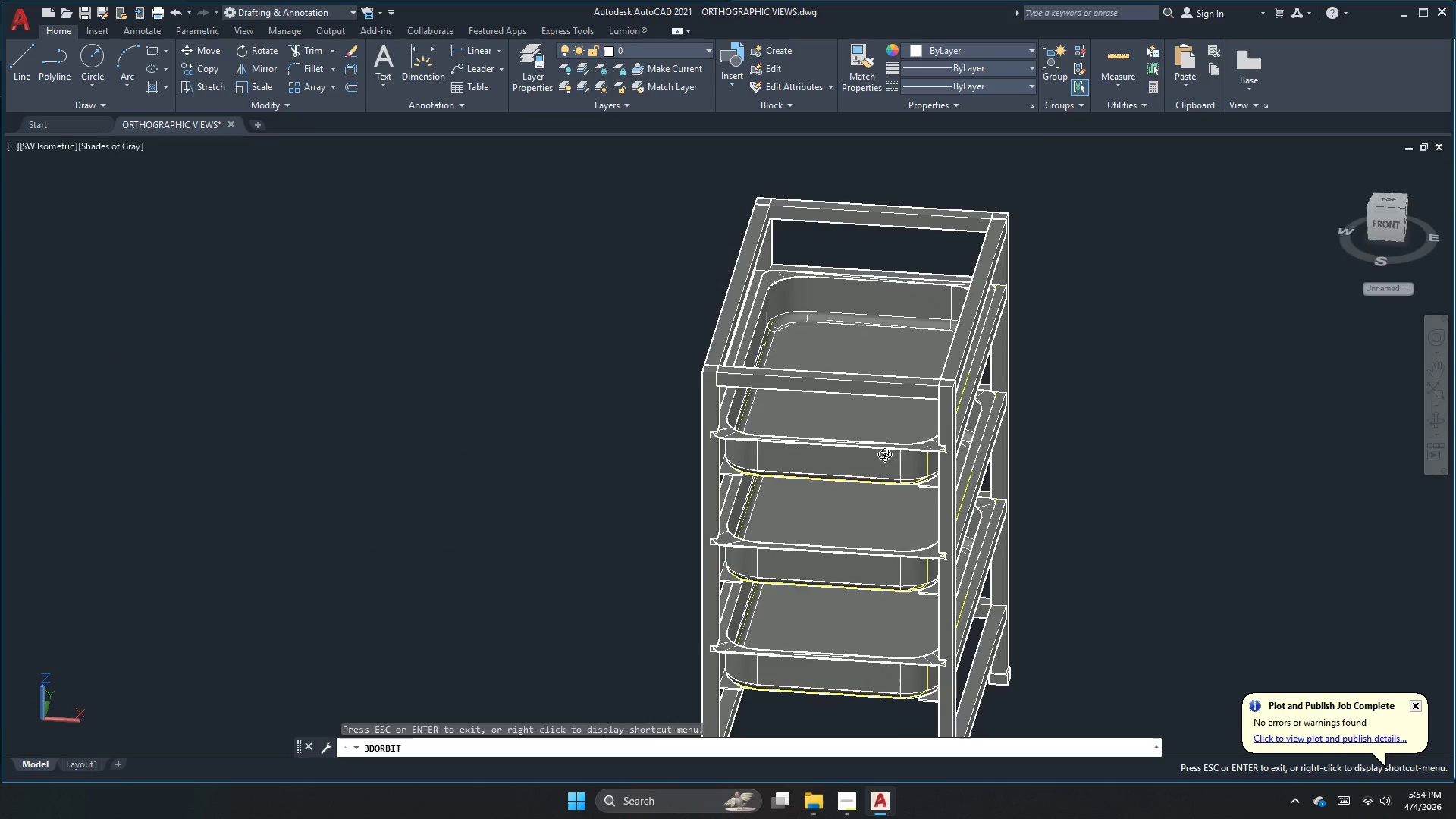 
left_click_drag(start_coordinate=[884, 454], to_coordinate=[839, 478])
 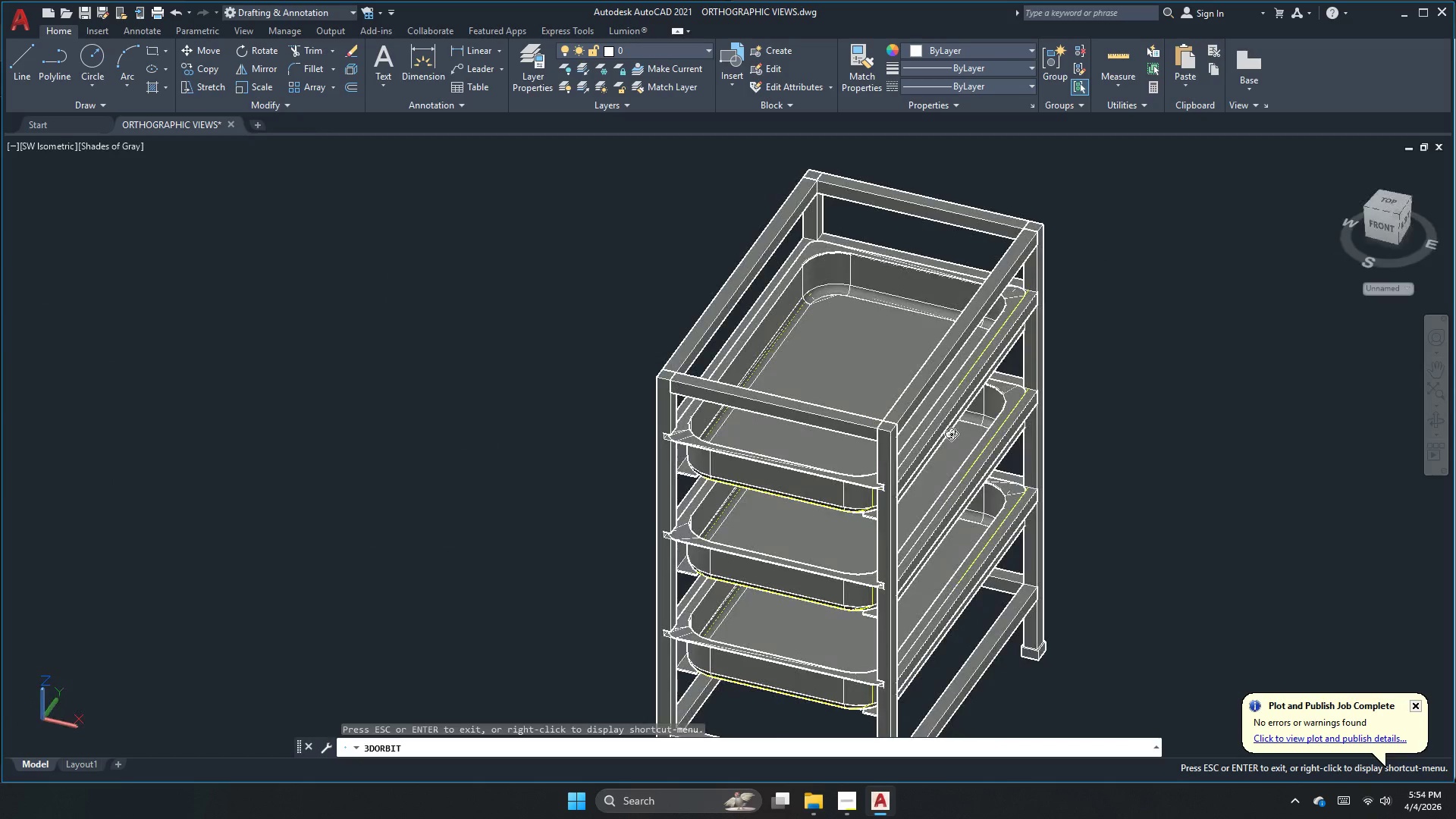 
left_click_drag(start_coordinate=[949, 438], to_coordinate=[908, 456])
 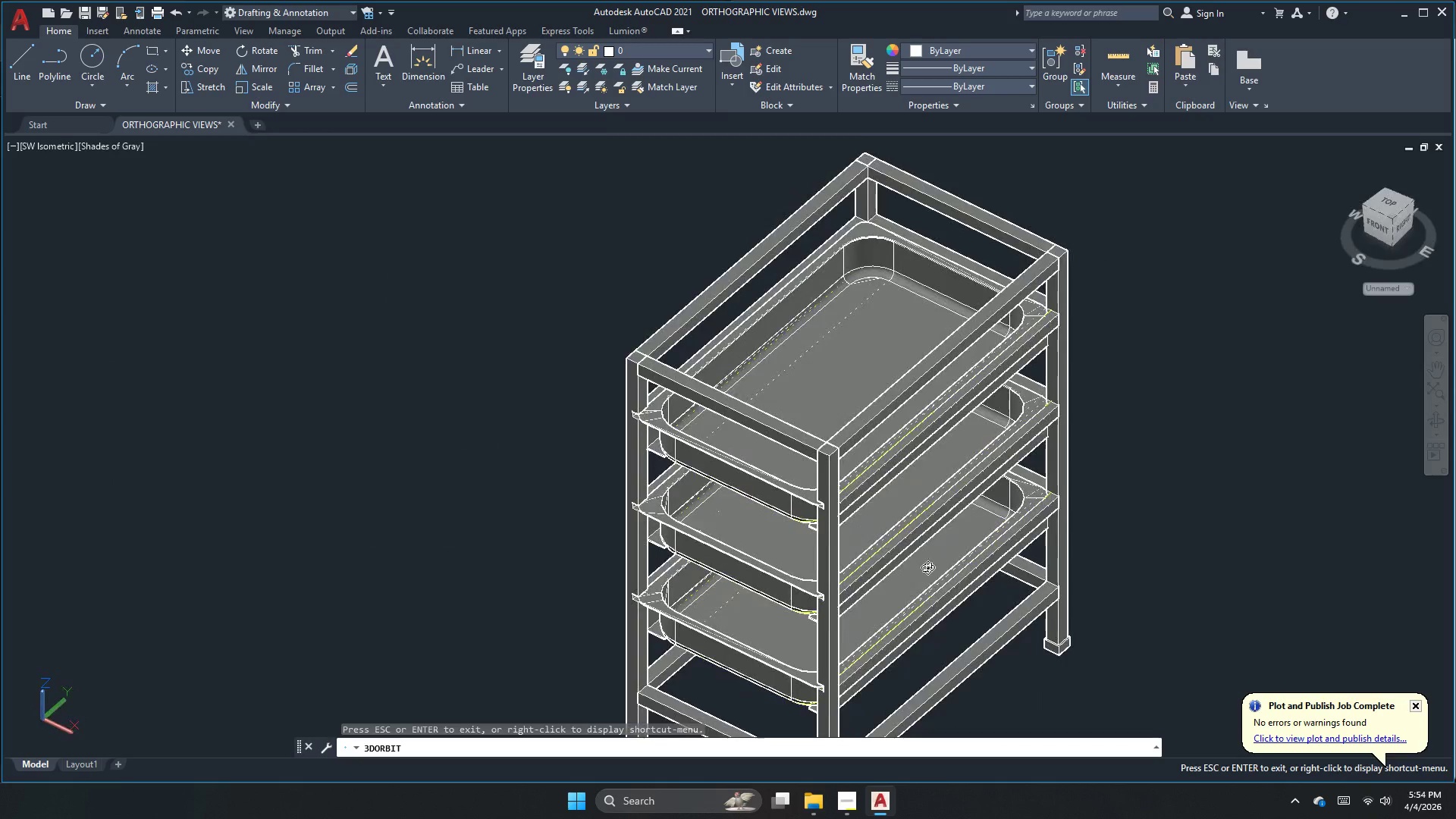 
left_click_drag(start_coordinate=[922, 576], to_coordinate=[893, 552])
 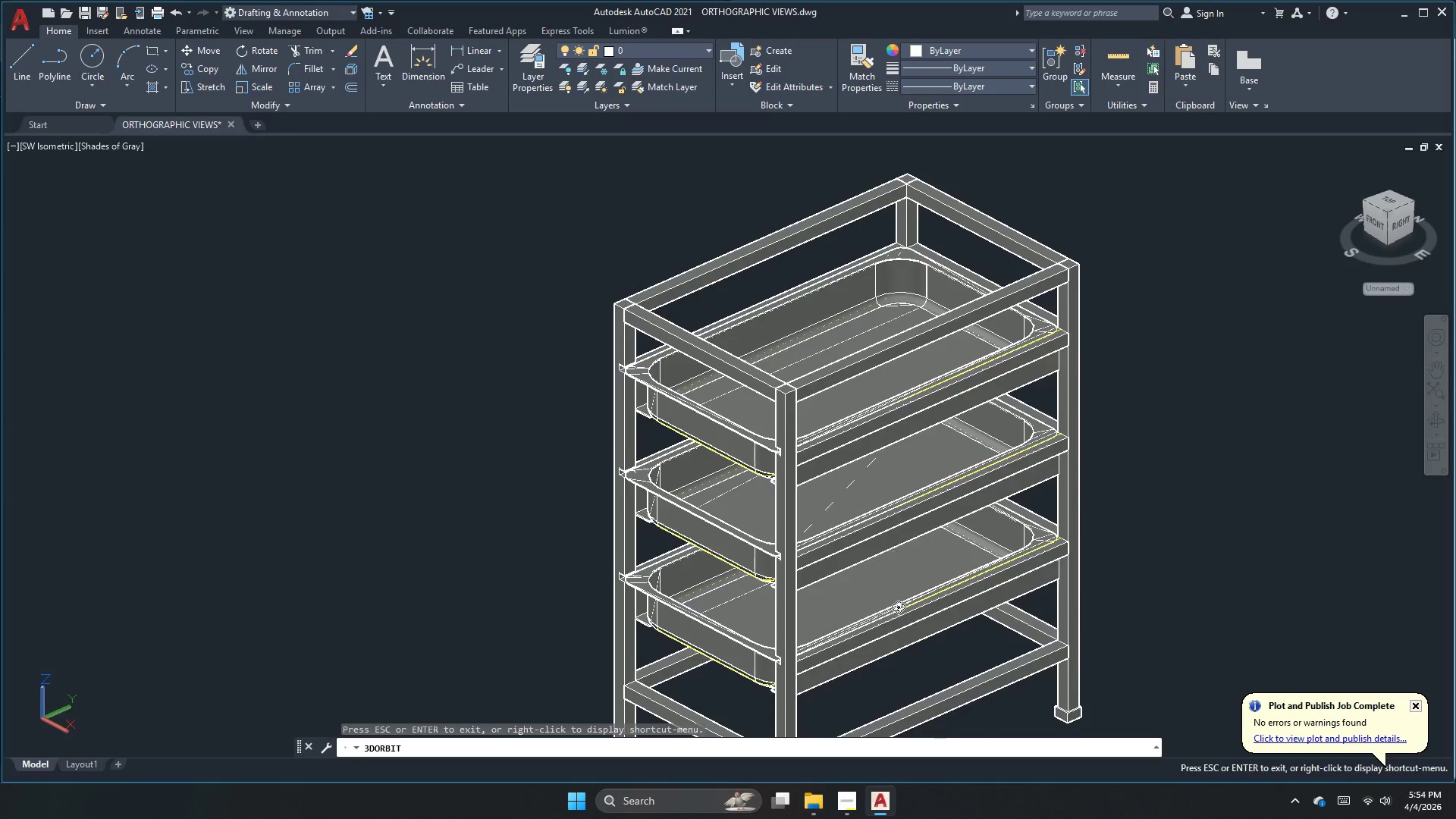 
left_click_drag(start_coordinate=[896, 608], to_coordinate=[867, 559])
 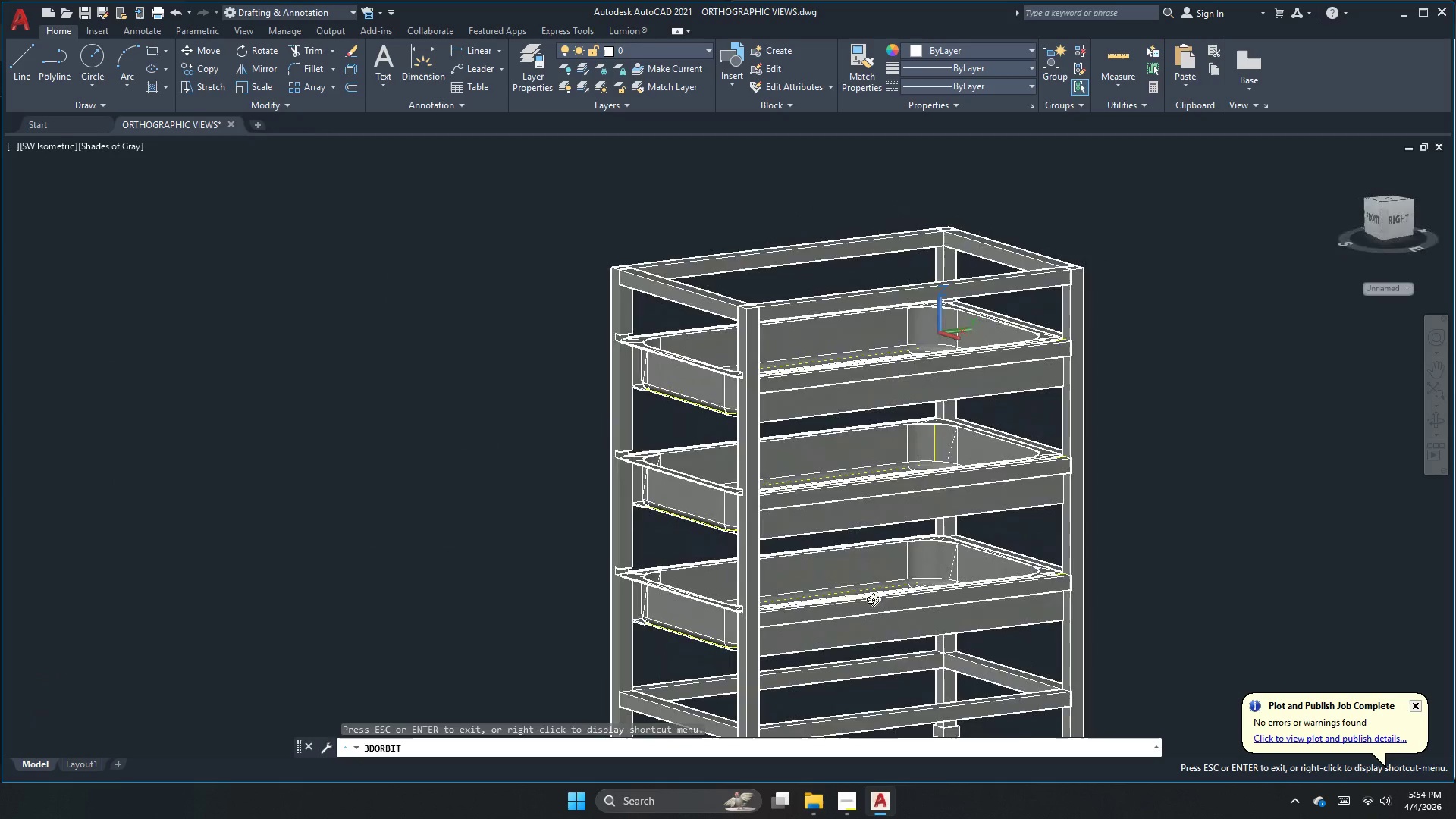 
left_click_drag(start_coordinate=[854, 598], to_coordinate=[799, 543])
 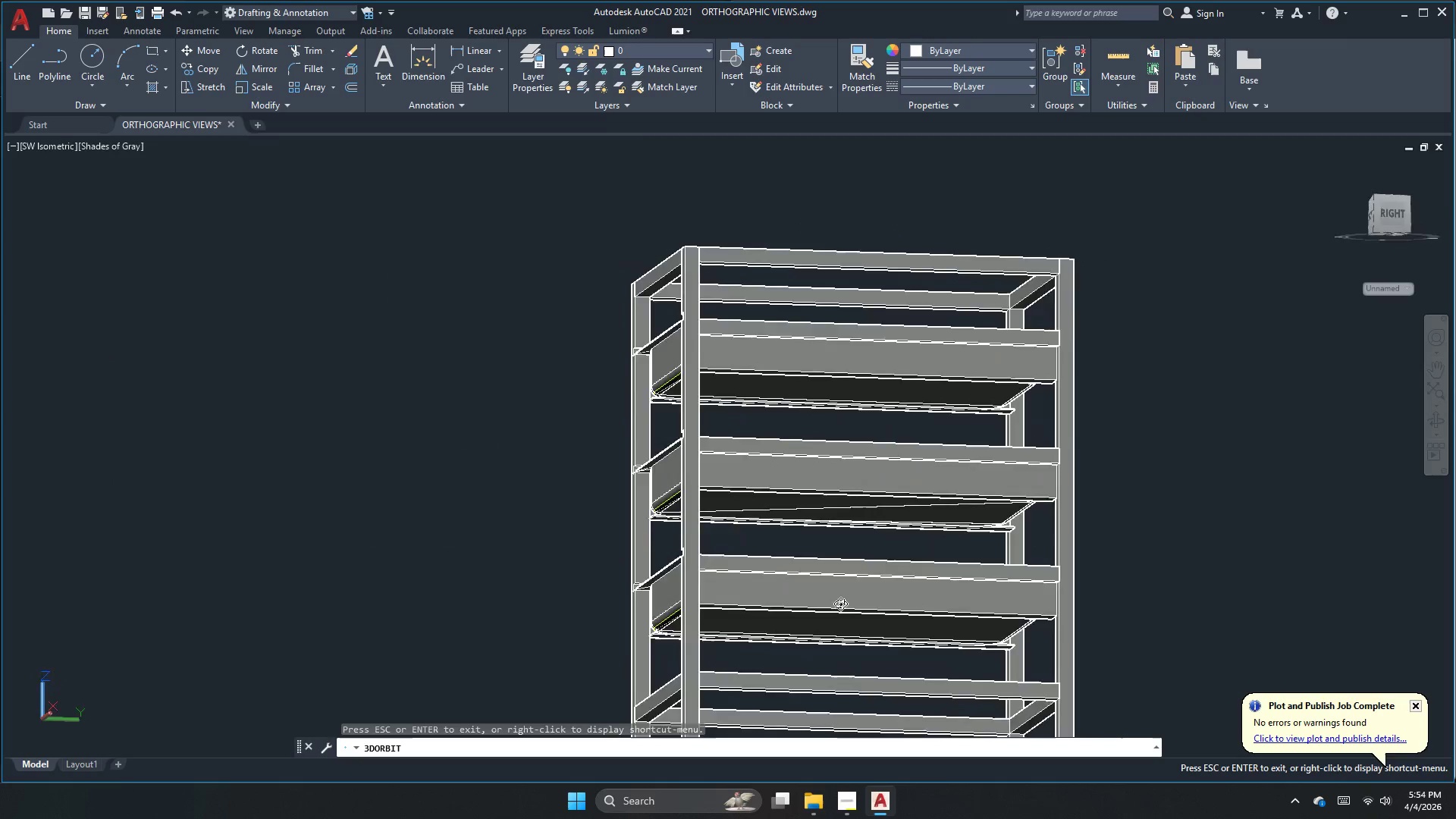 
left_click_drag(start_coordinate=[840, 604], to_coordinate=[1049, 582])
 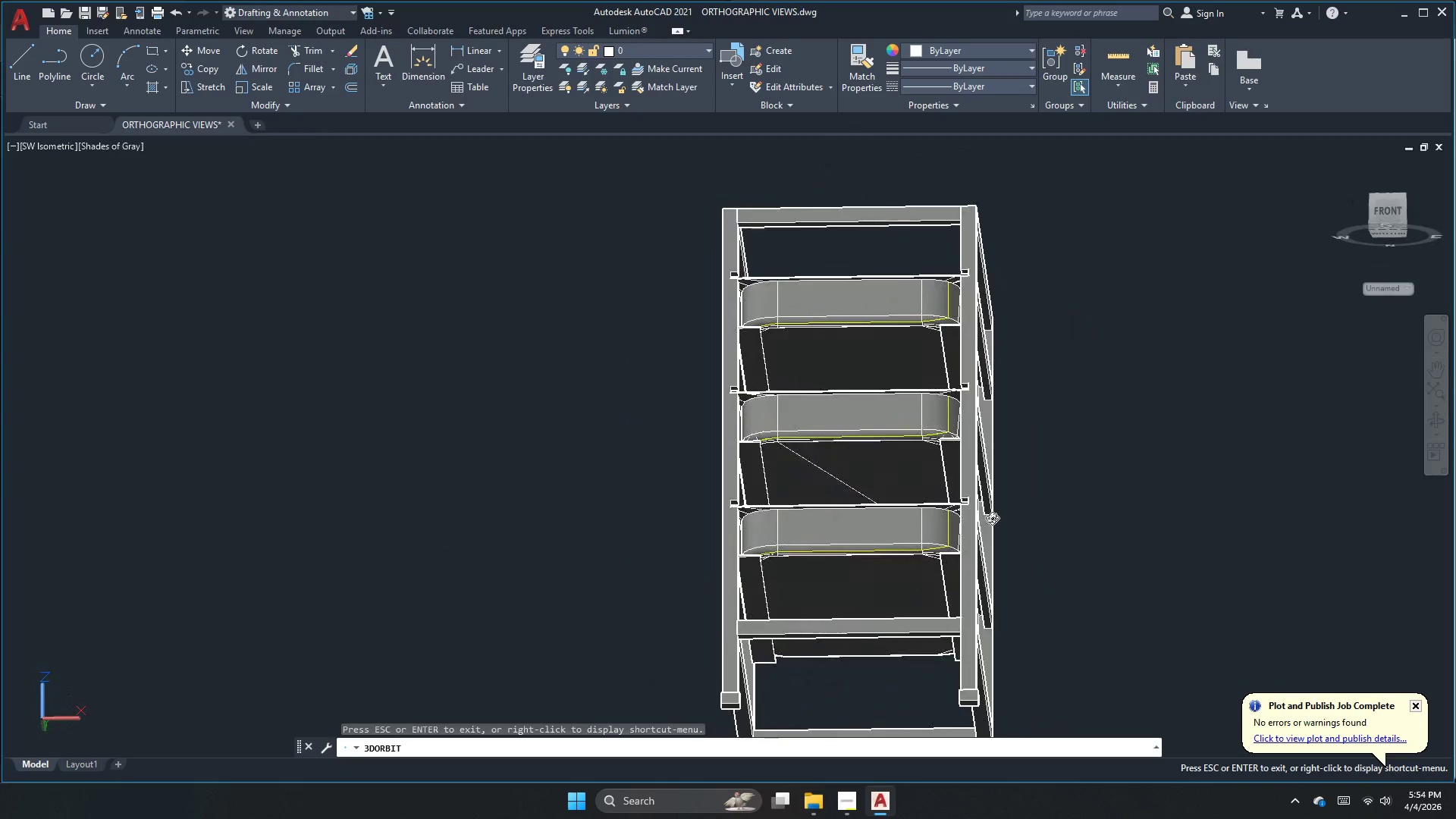 
left_click_drag(start_coordinate=[991, 517], to_coordinate=[984, 573])
 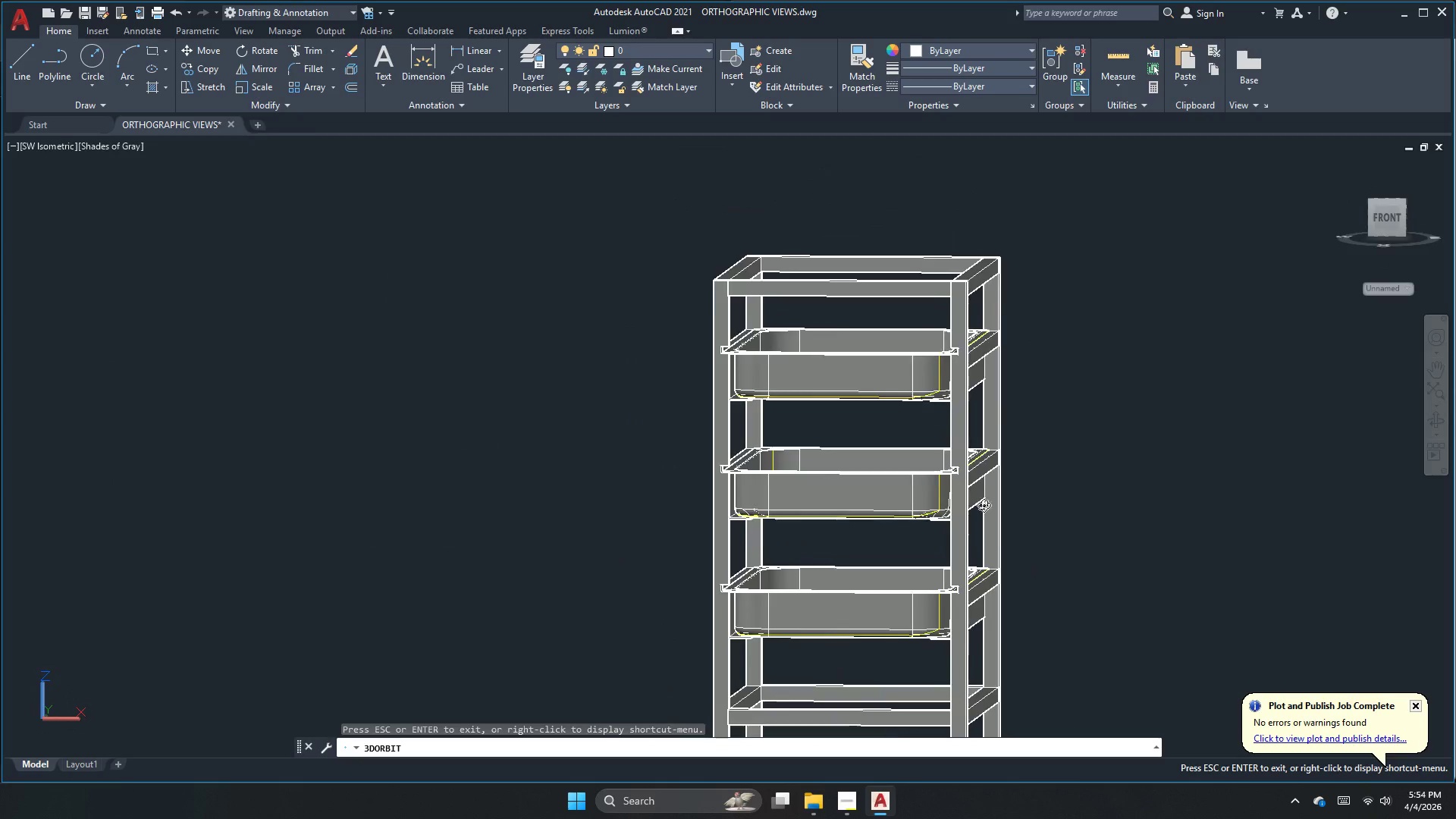 
left_click_drag(start_coordinate=[983, 511], to_coordinate=[966, 569])
 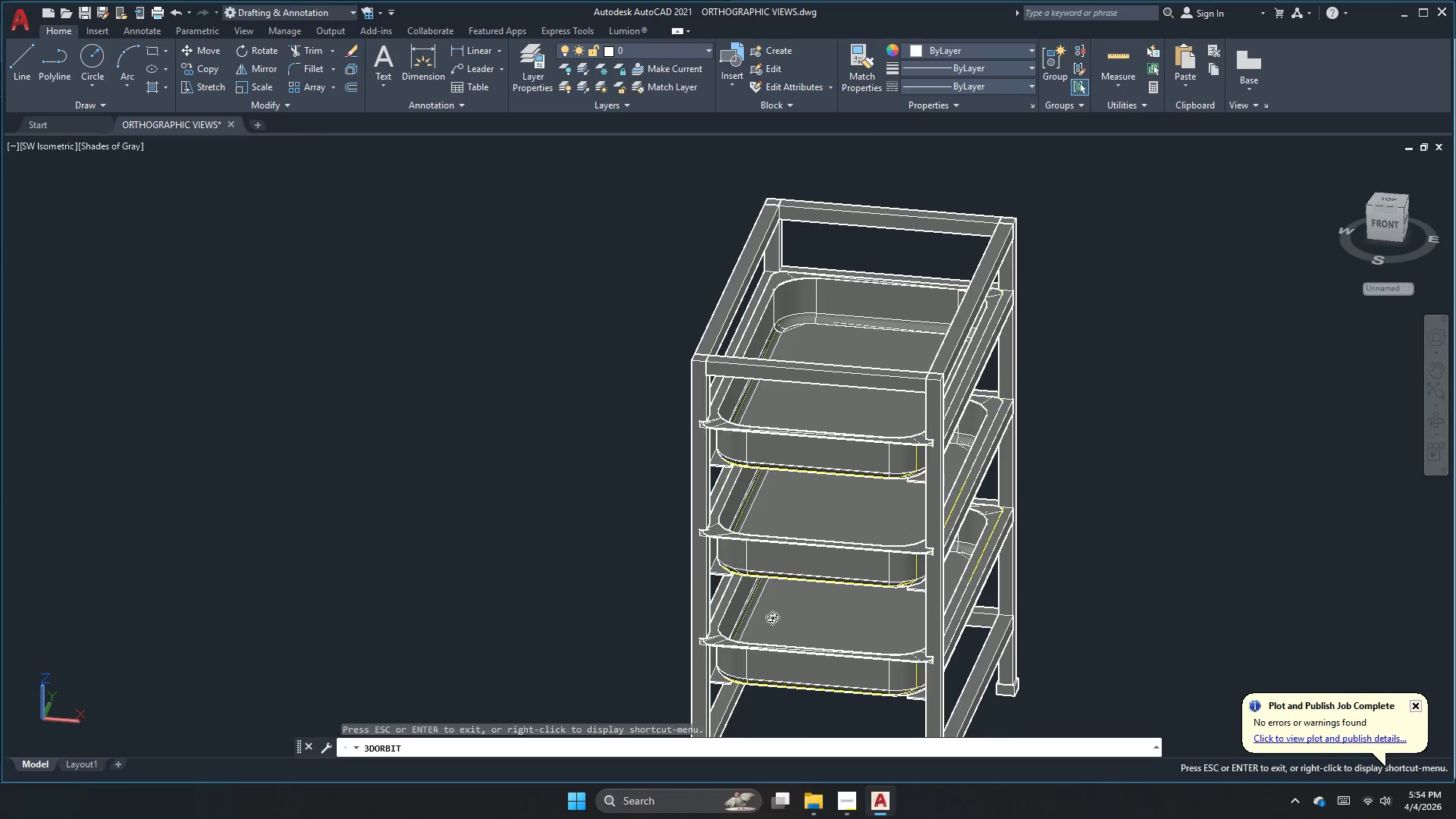 
key(Escape)
 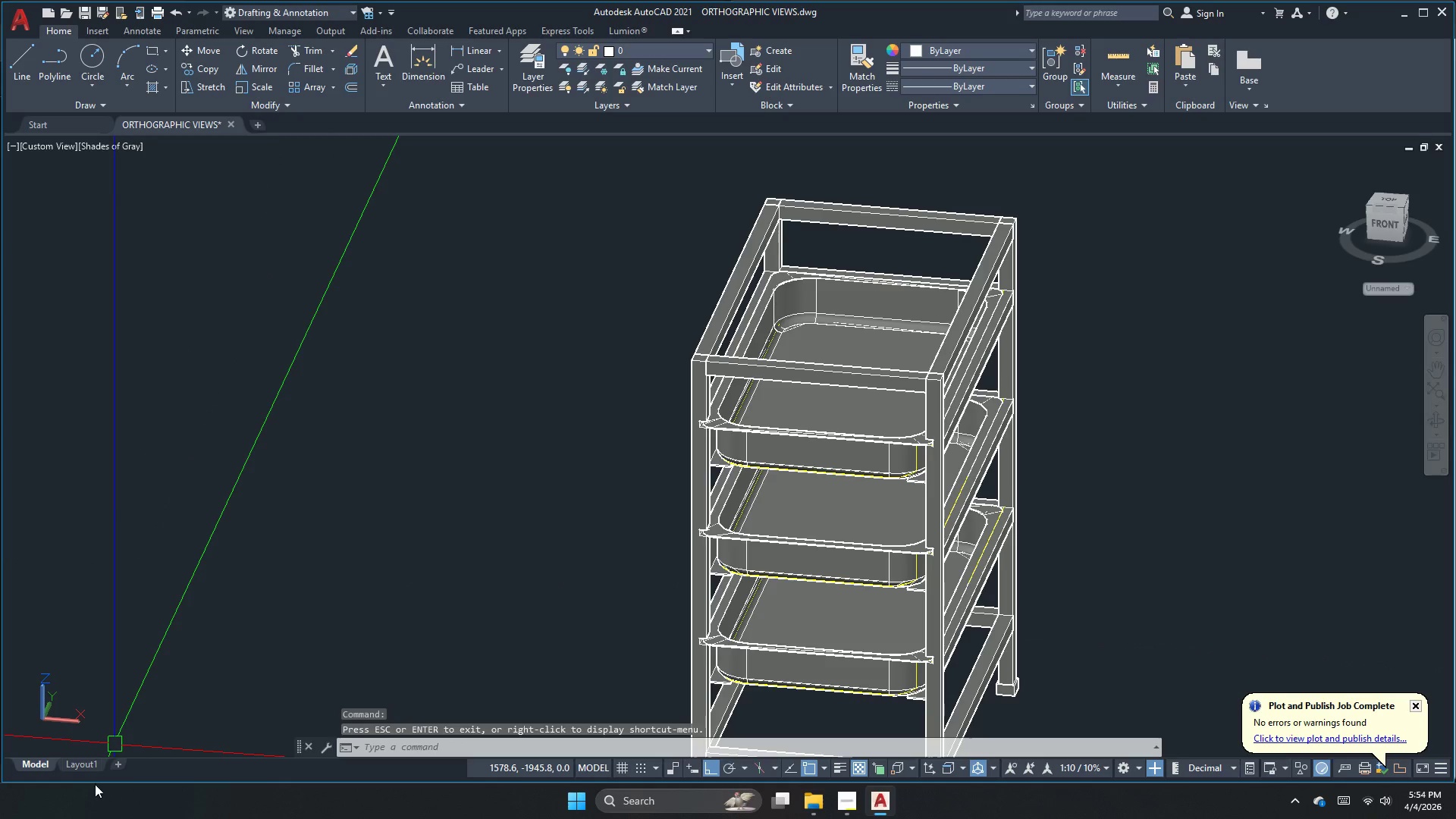 
left_click([68, 768])
 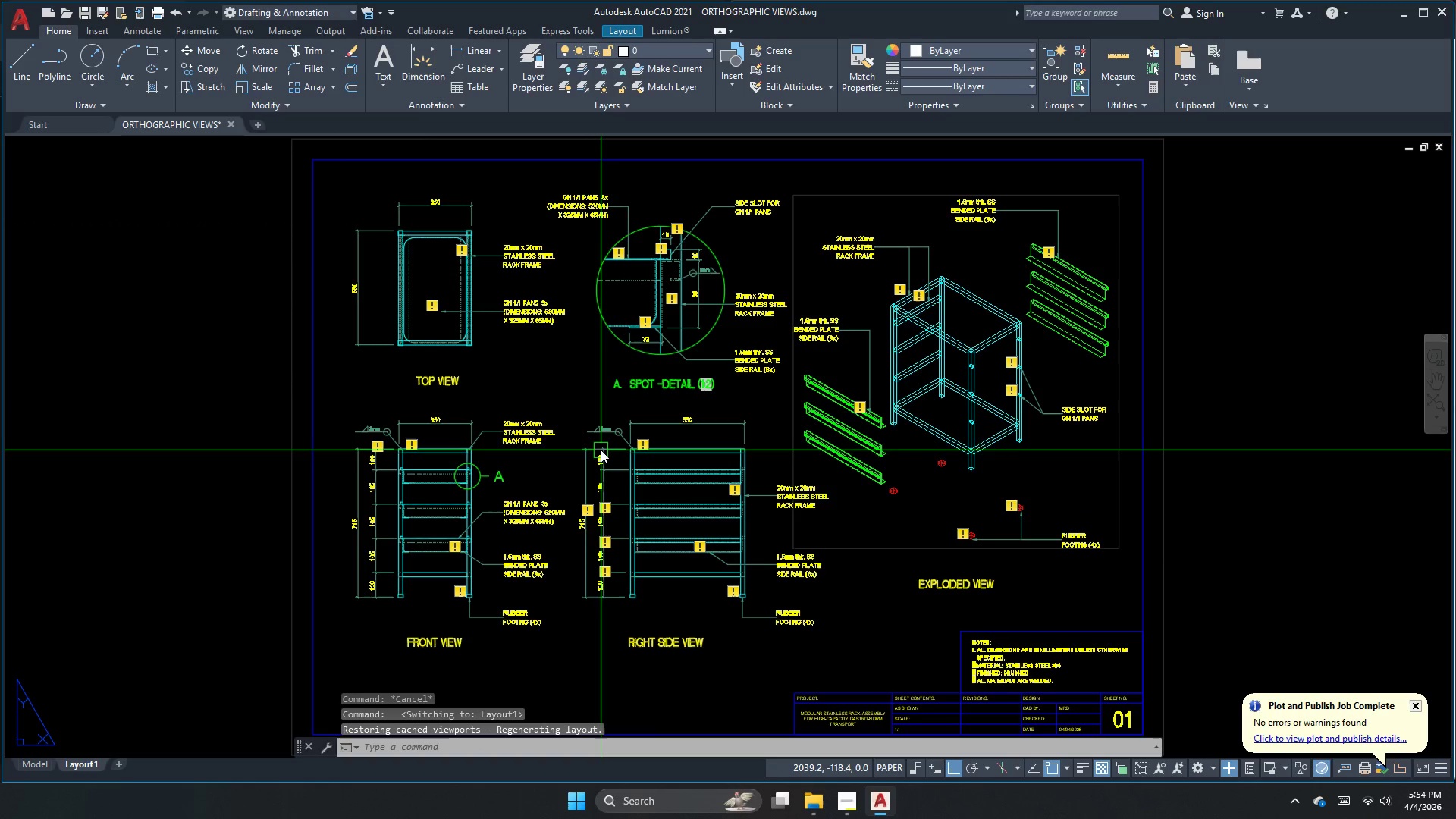 
key(Escape)
 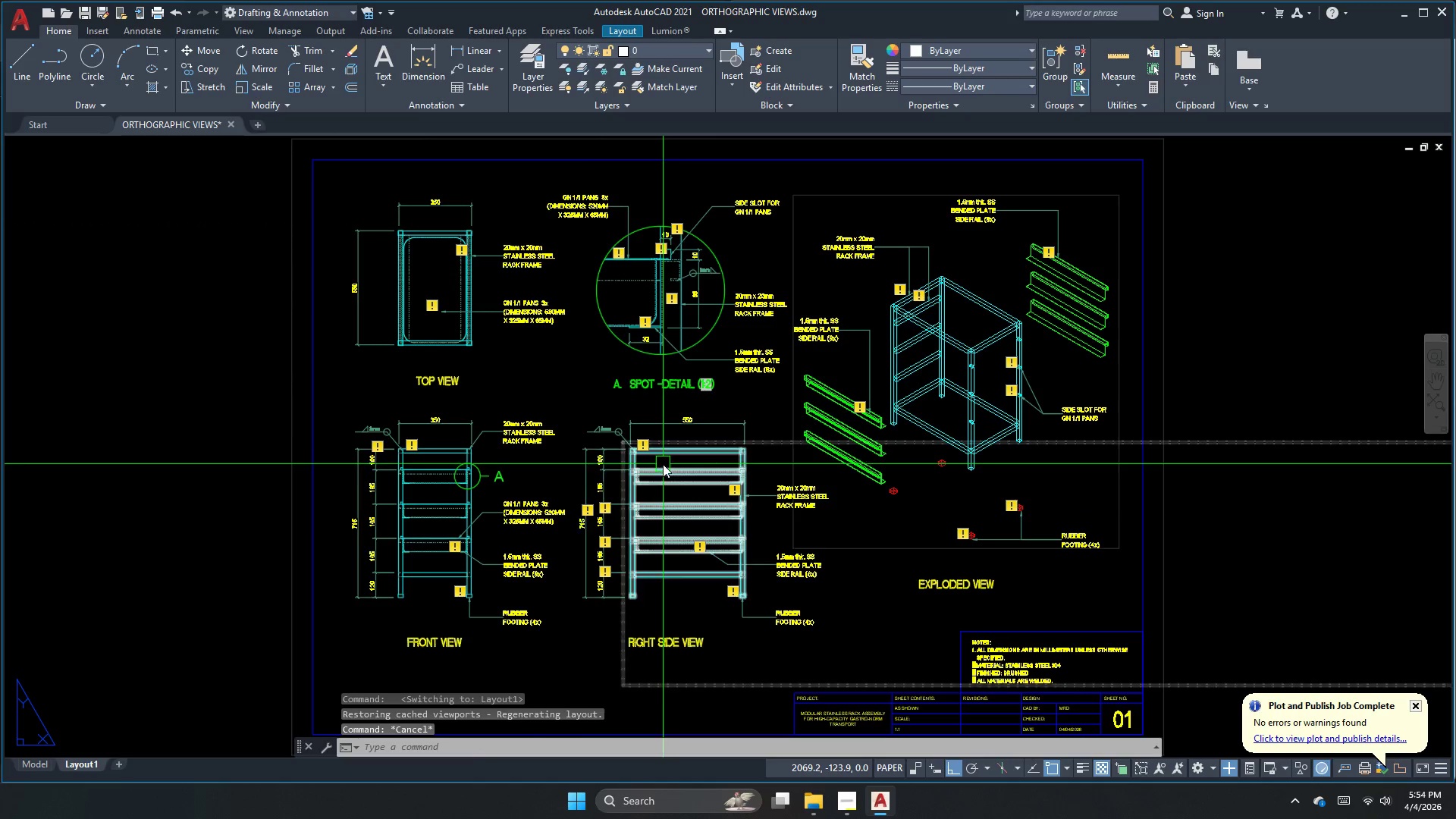 
key(Escape)
 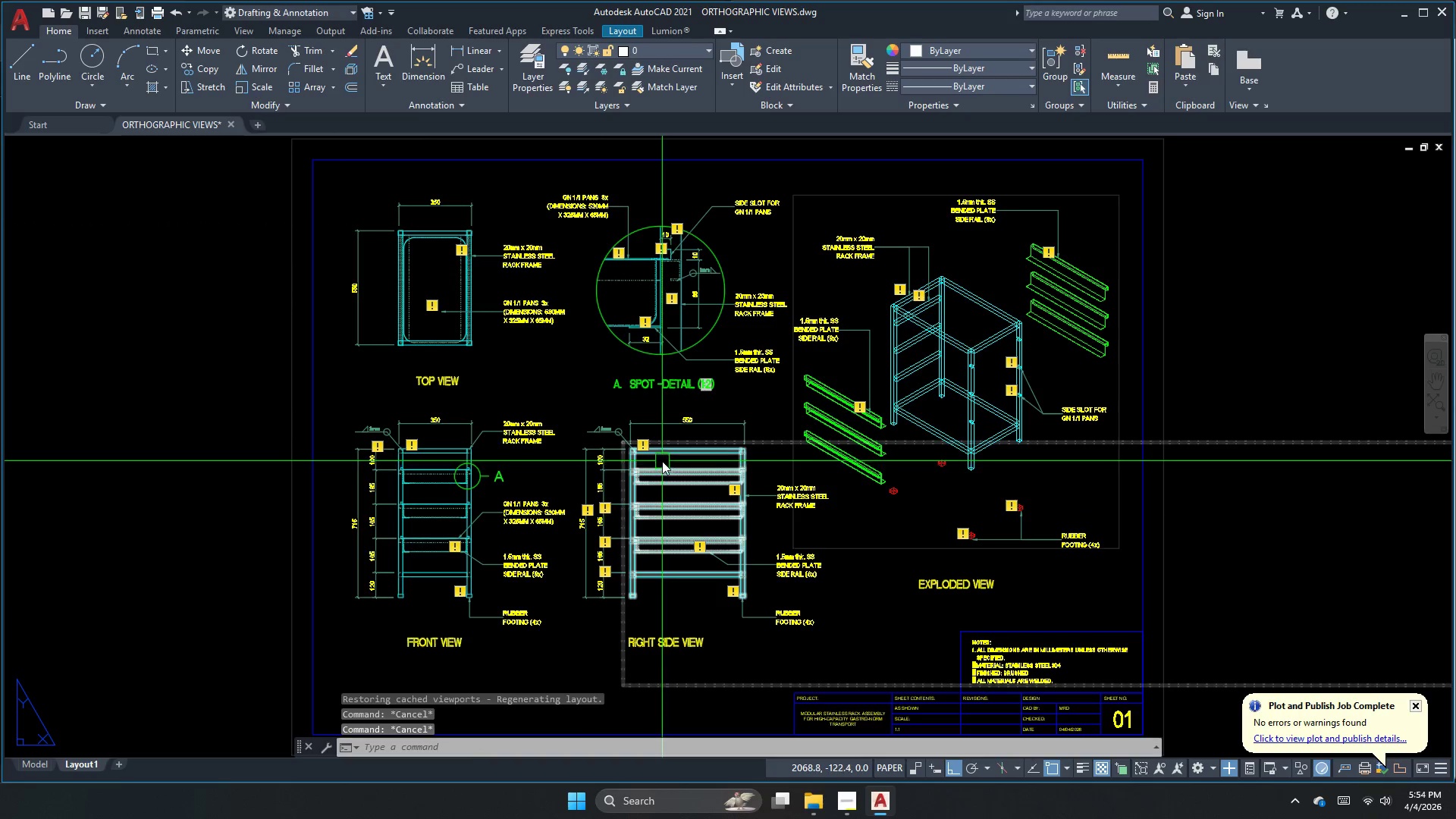 
key(Escape)
 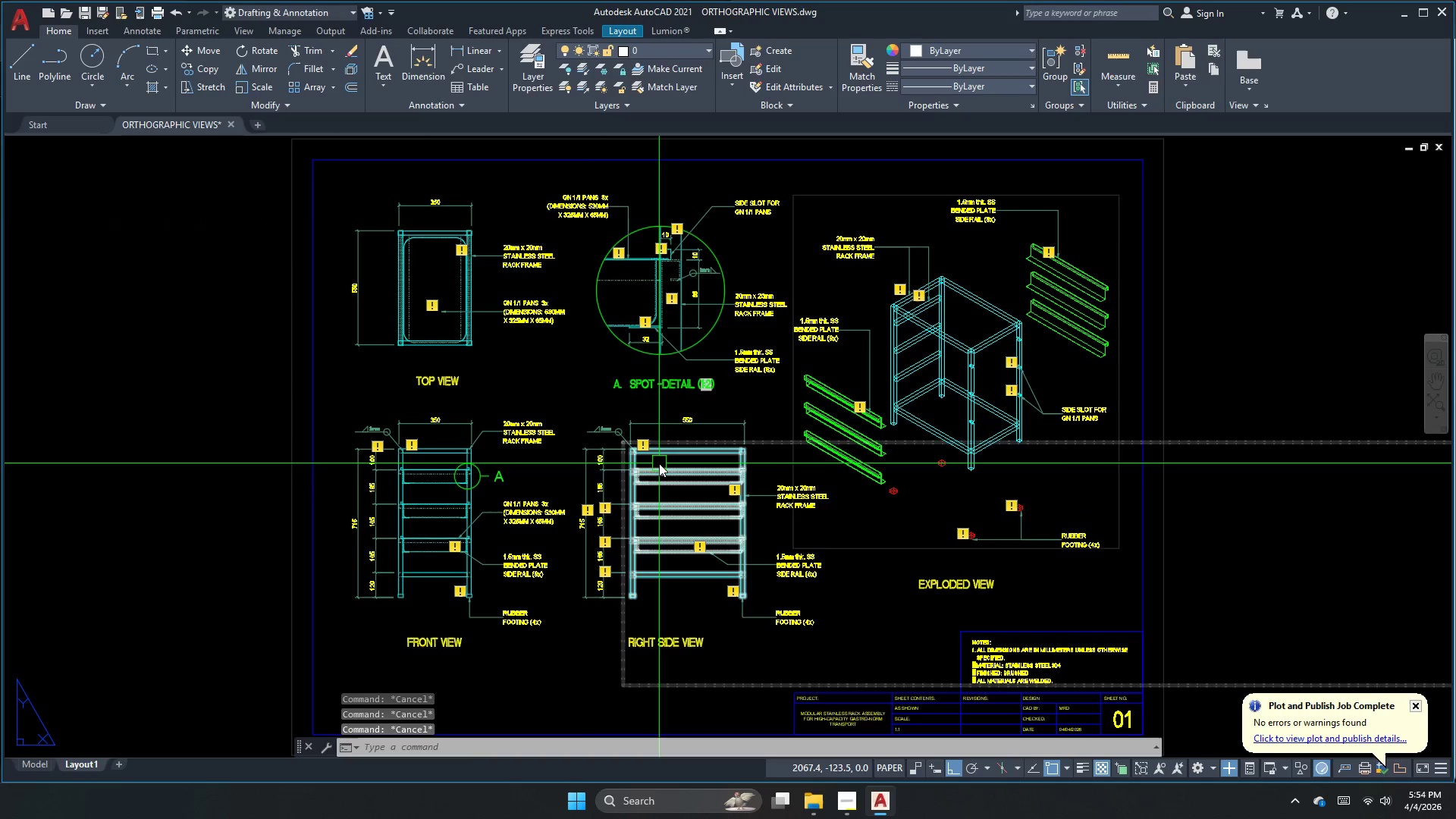 
key(Escape)
 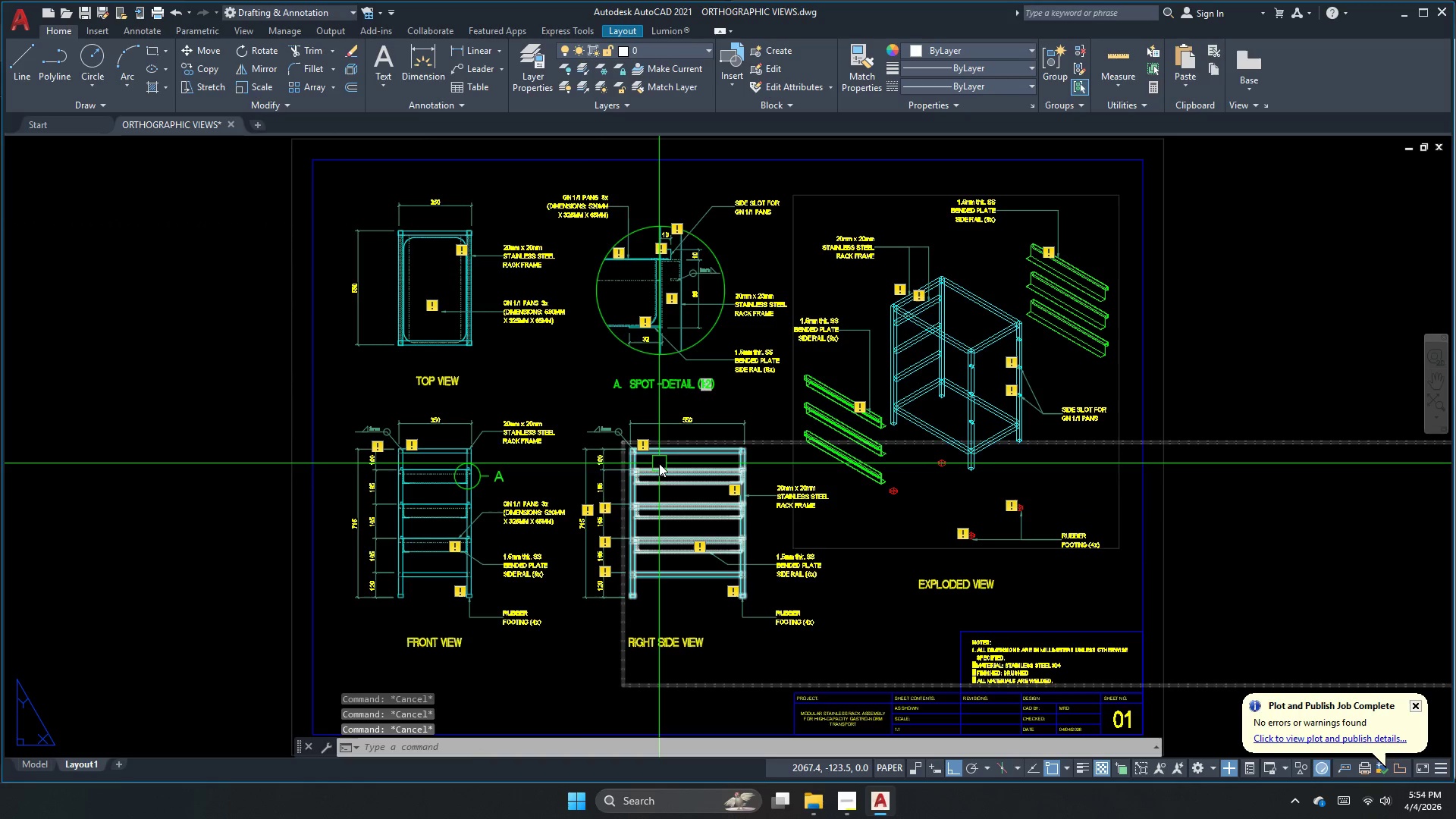 
key(Escape)
 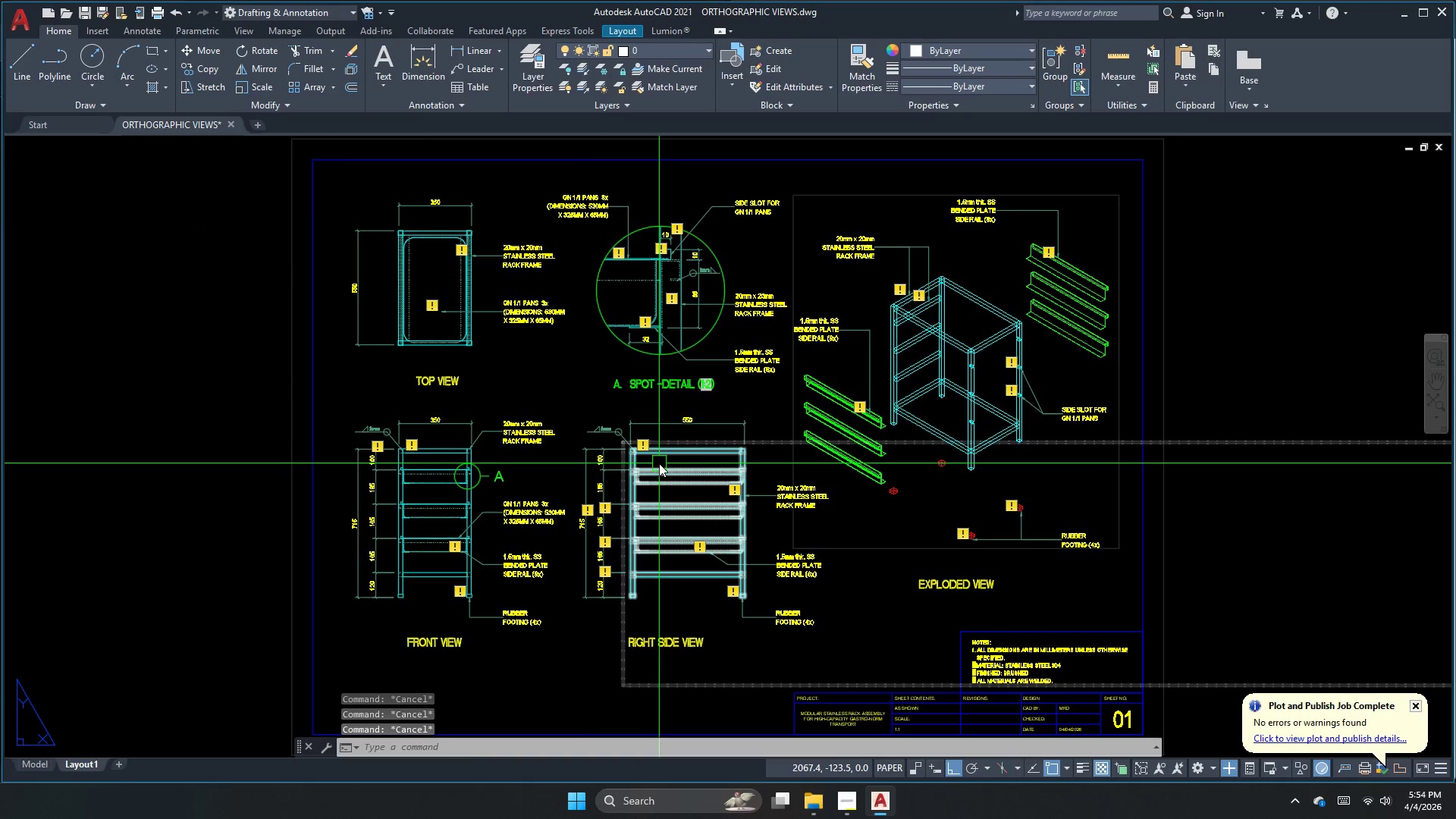 
key(Escape)
 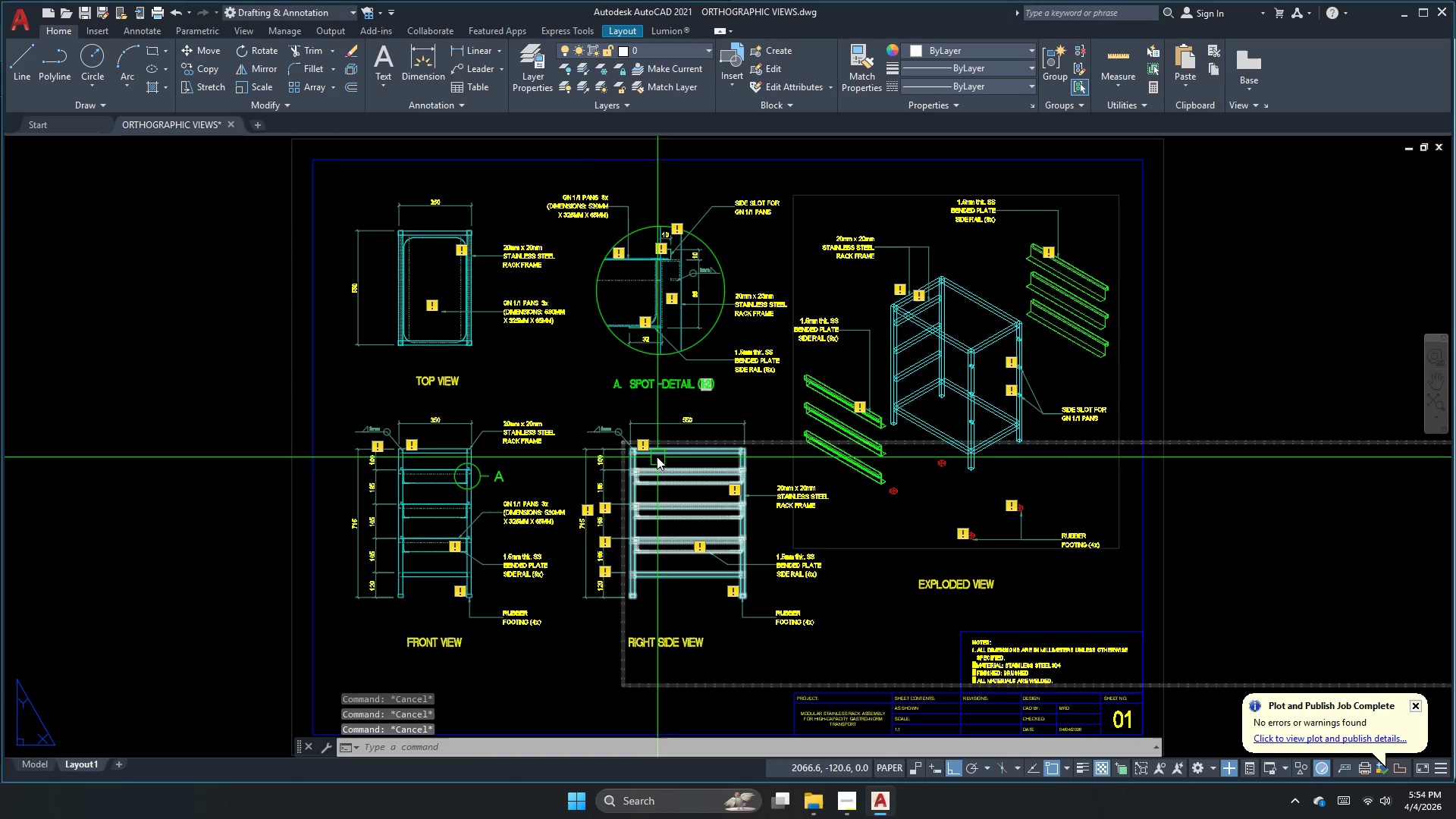 
key(Escape)
 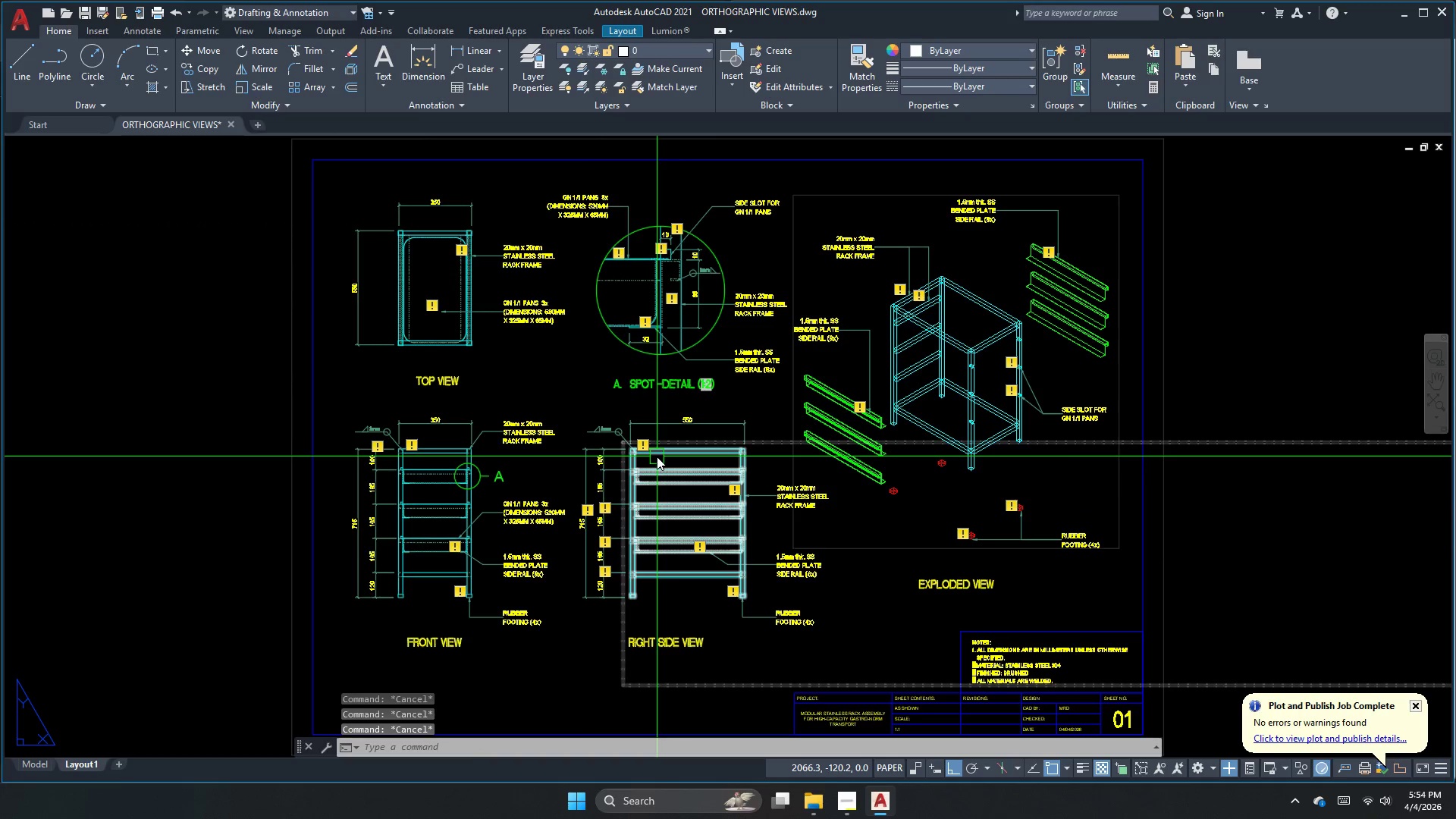 
key(Escape)
 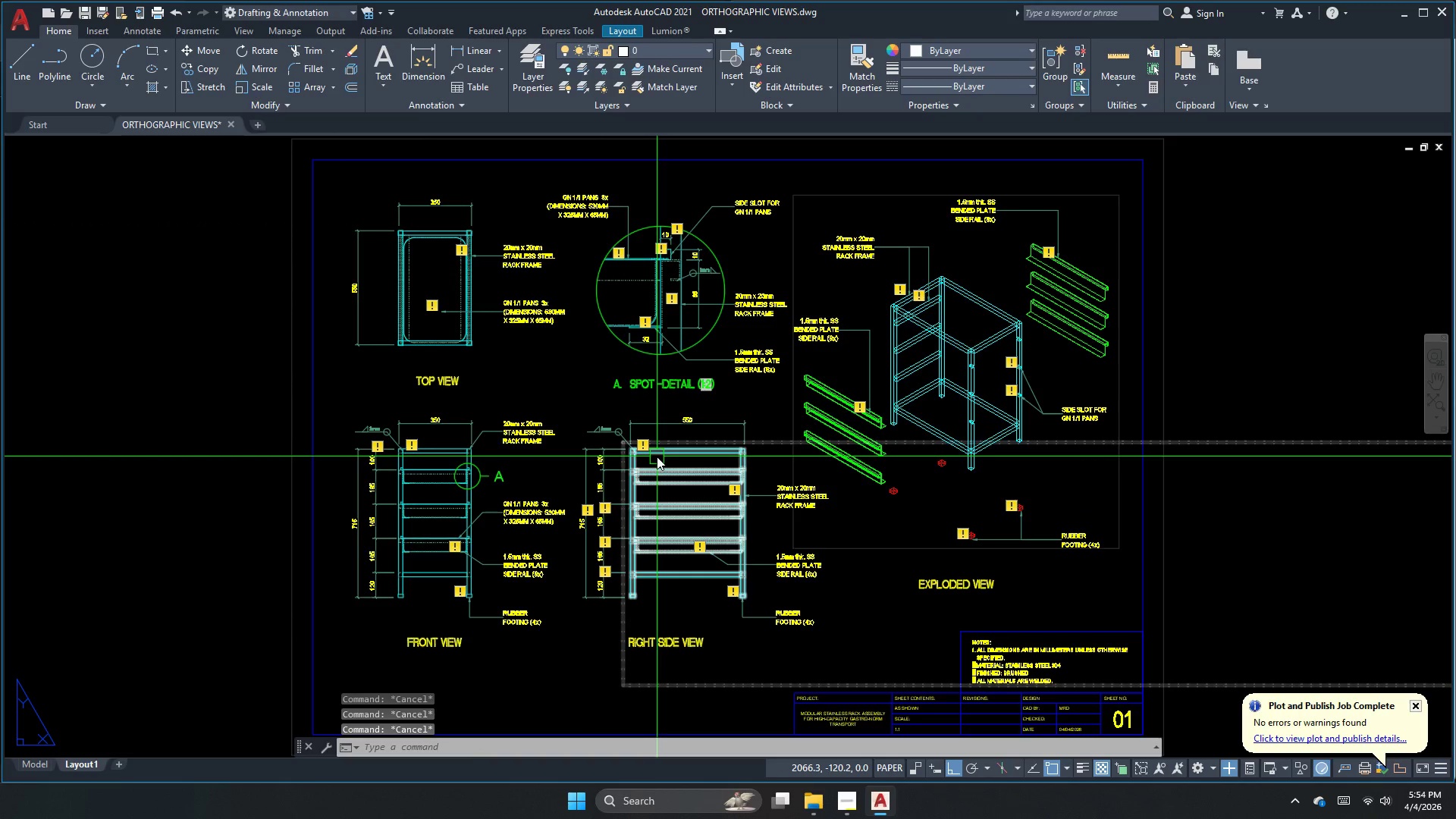 
hold_key(key=Escape, duration=0.73)
 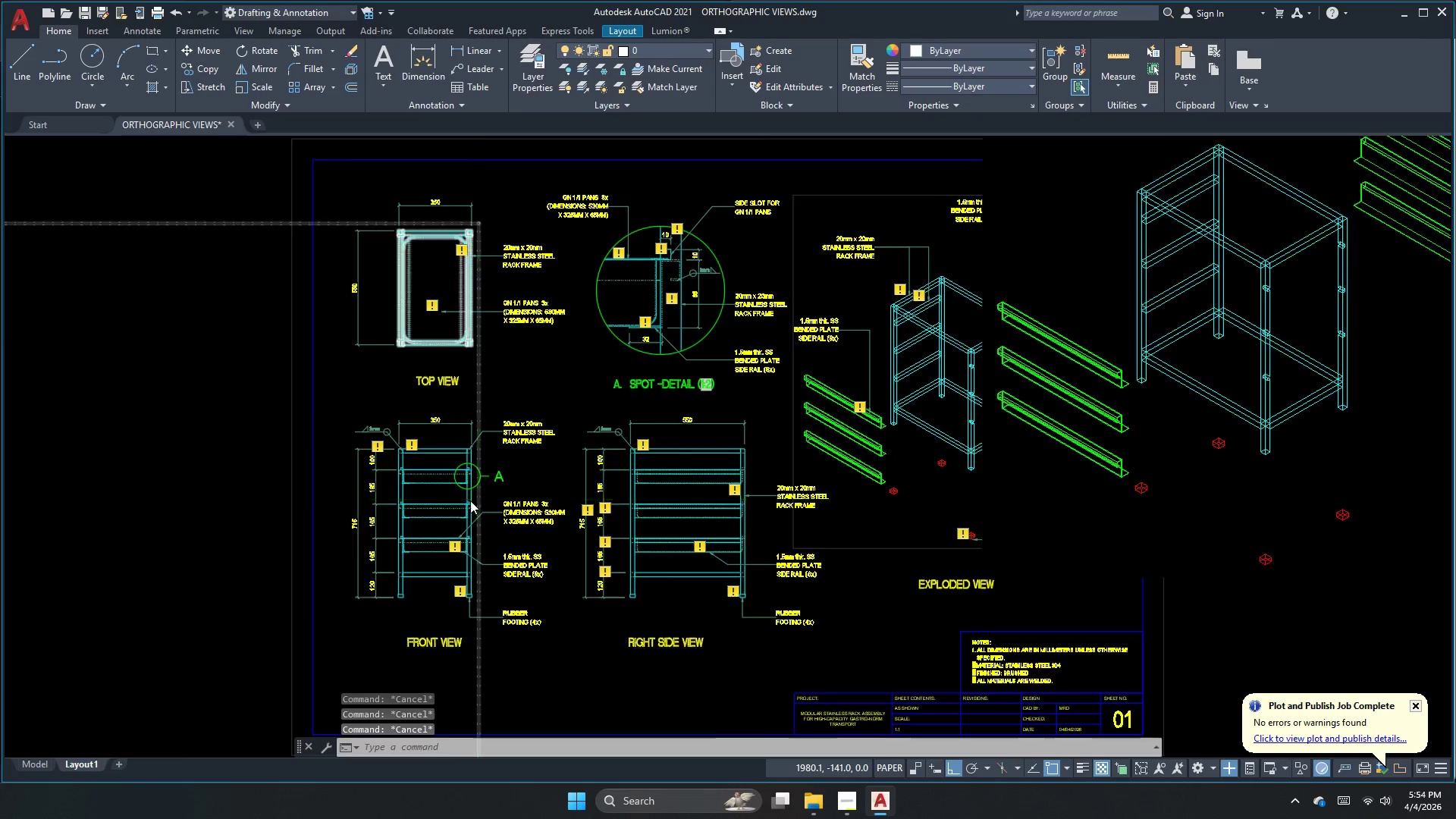 
scroll: coordinate [469, 500], scroll_direction: up, amount: 2.0
 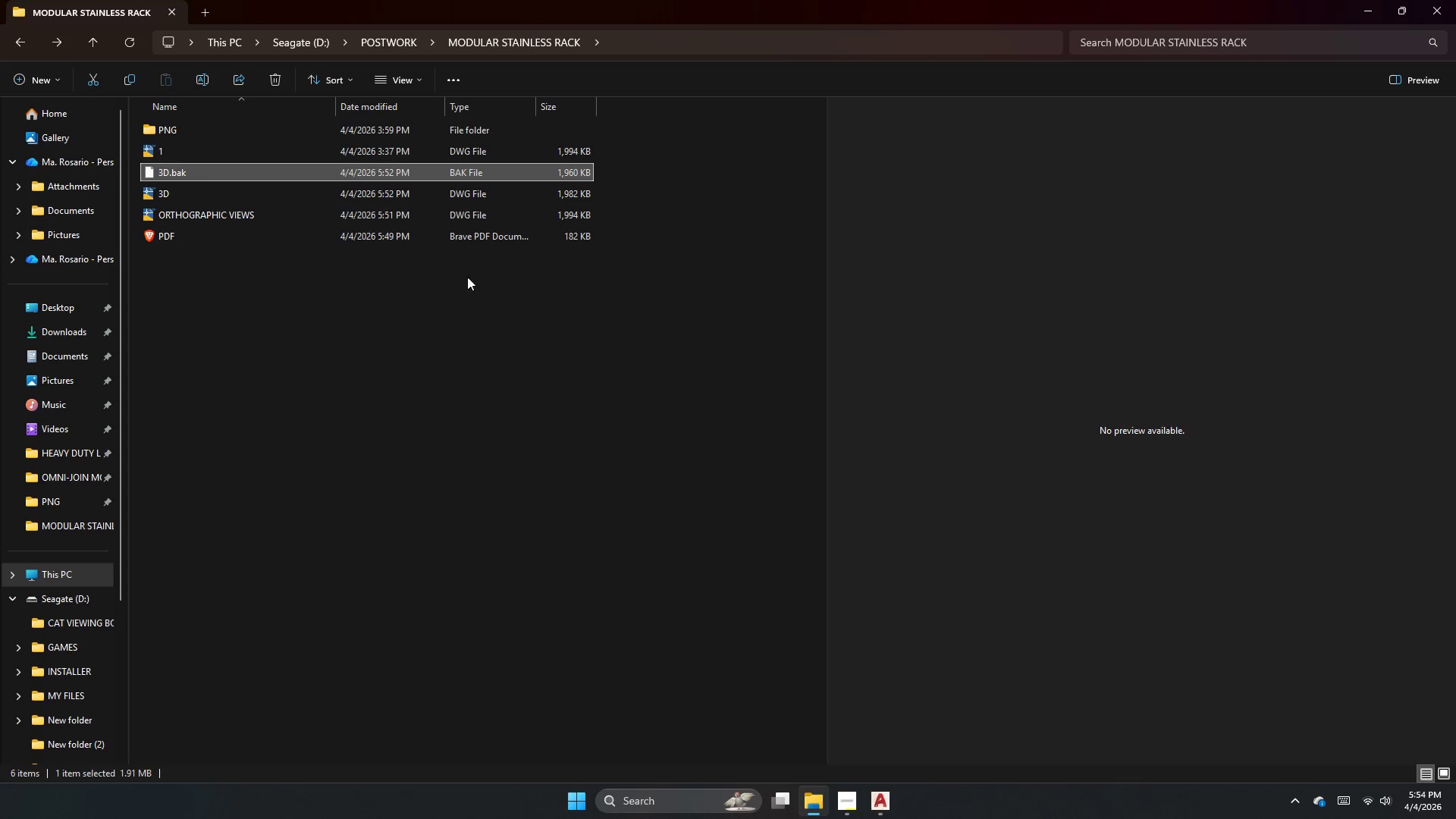 
wait(6.14)
 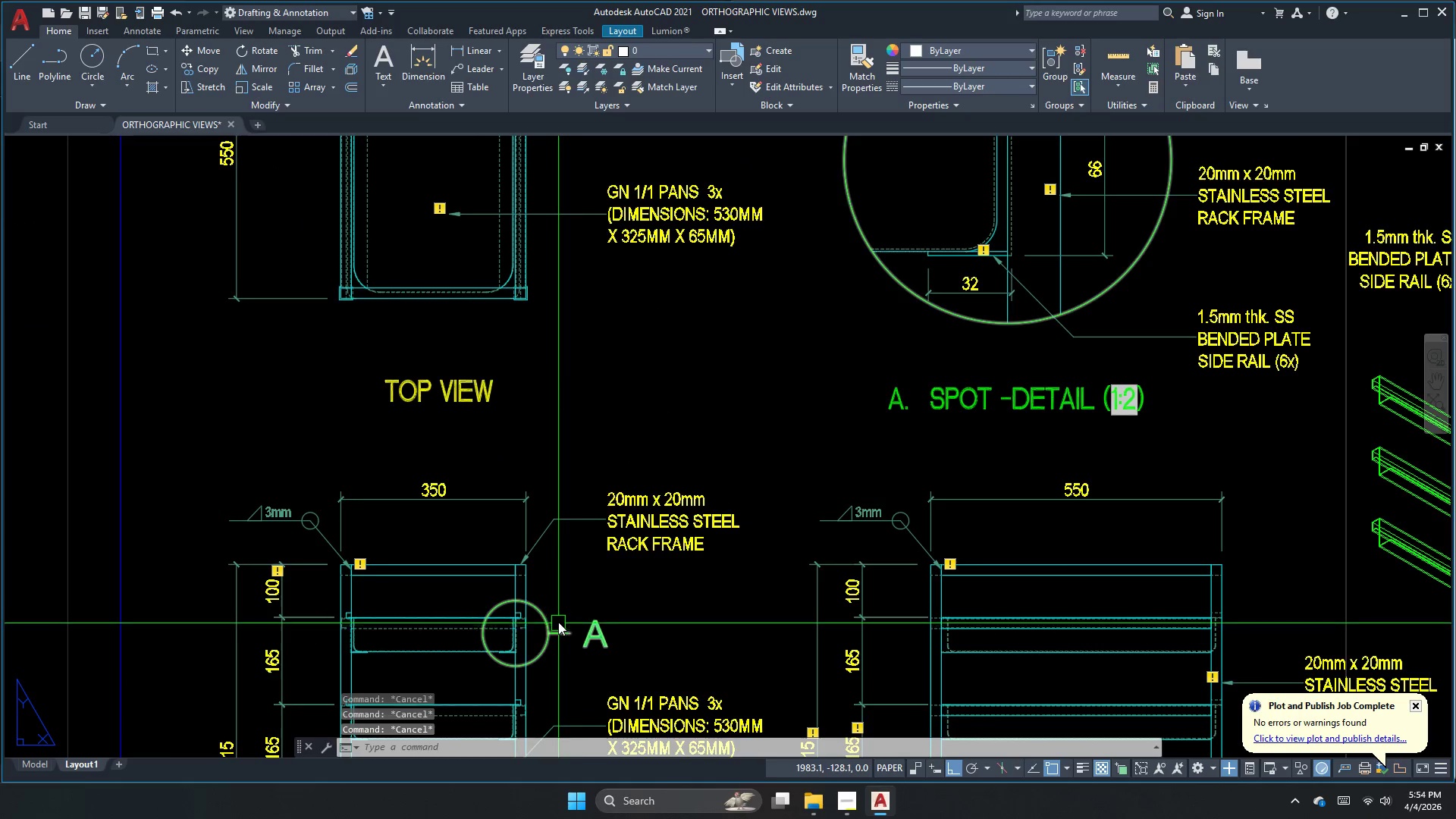 
left_click([223, 148])
 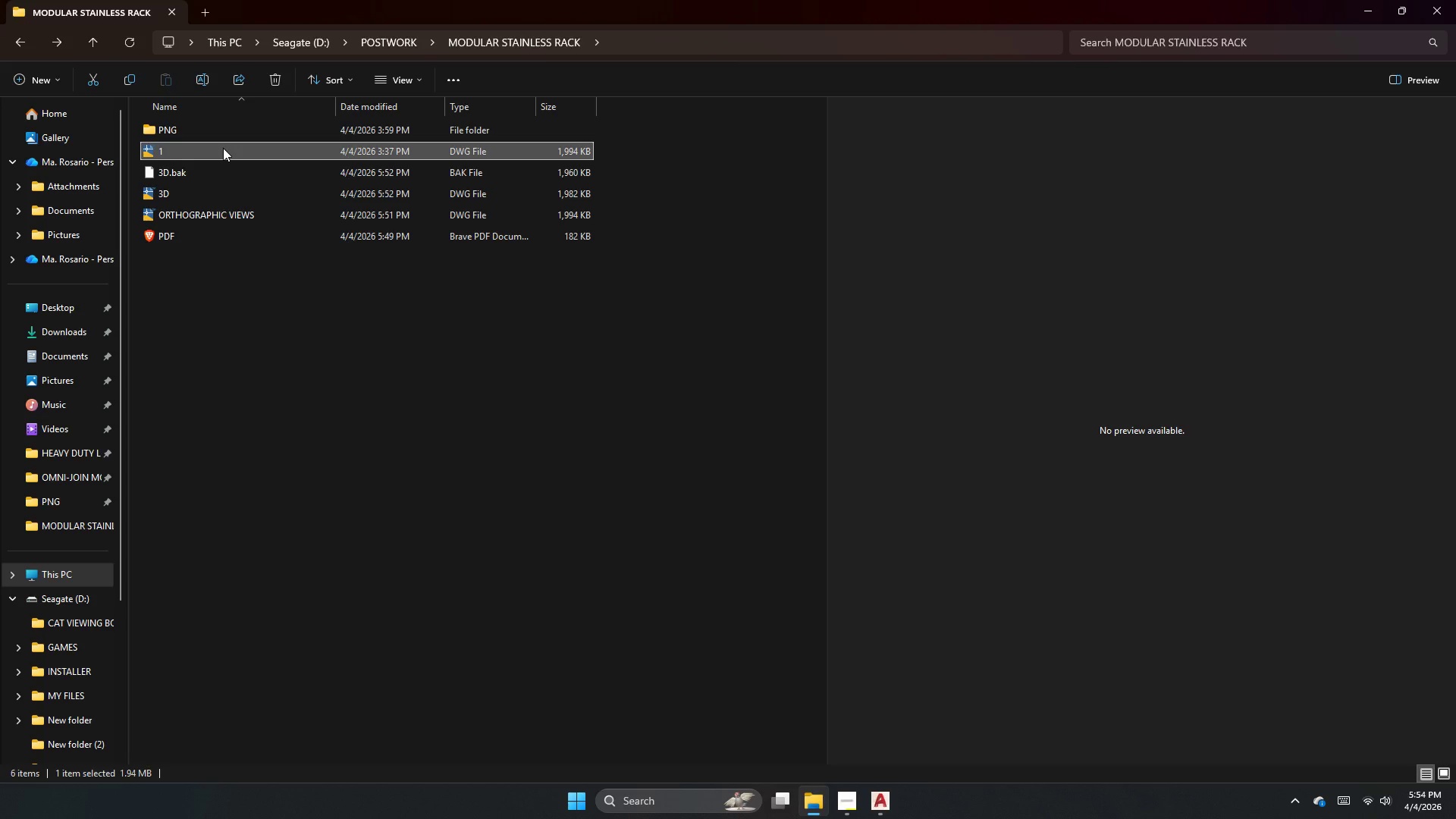 
double_click([223, 148])
 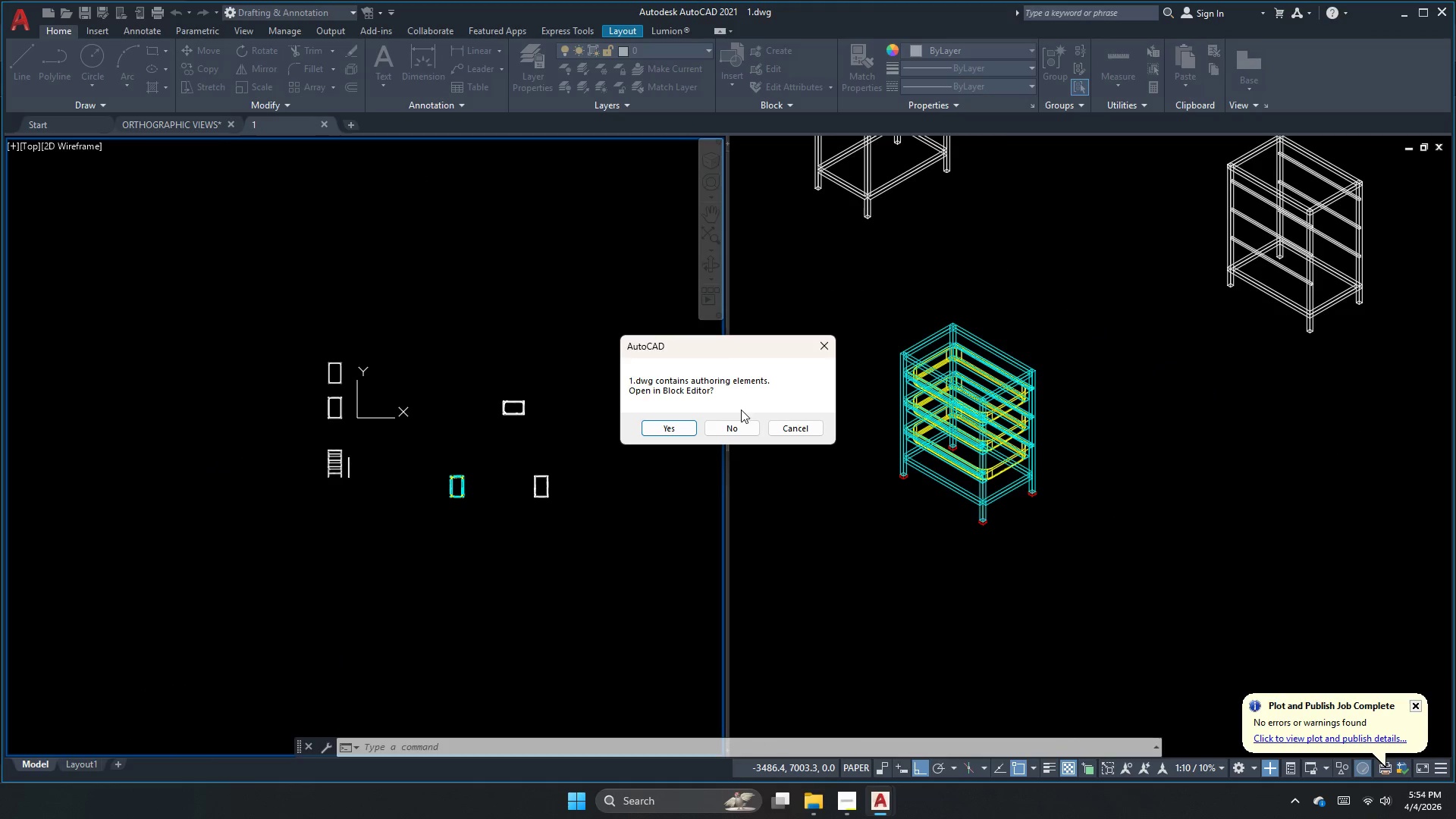 
double_click([824, 344])
 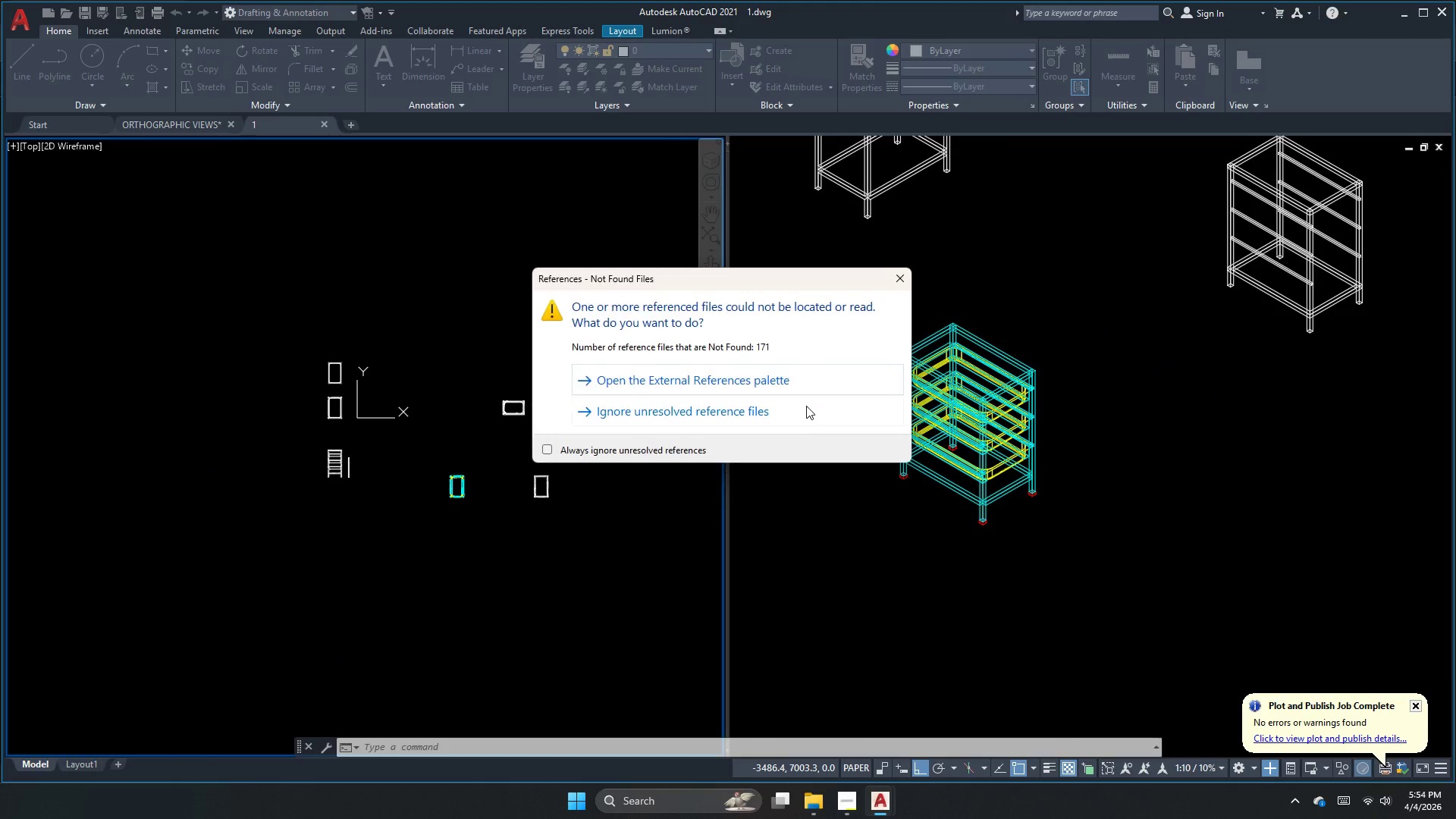 
key(Escape)
 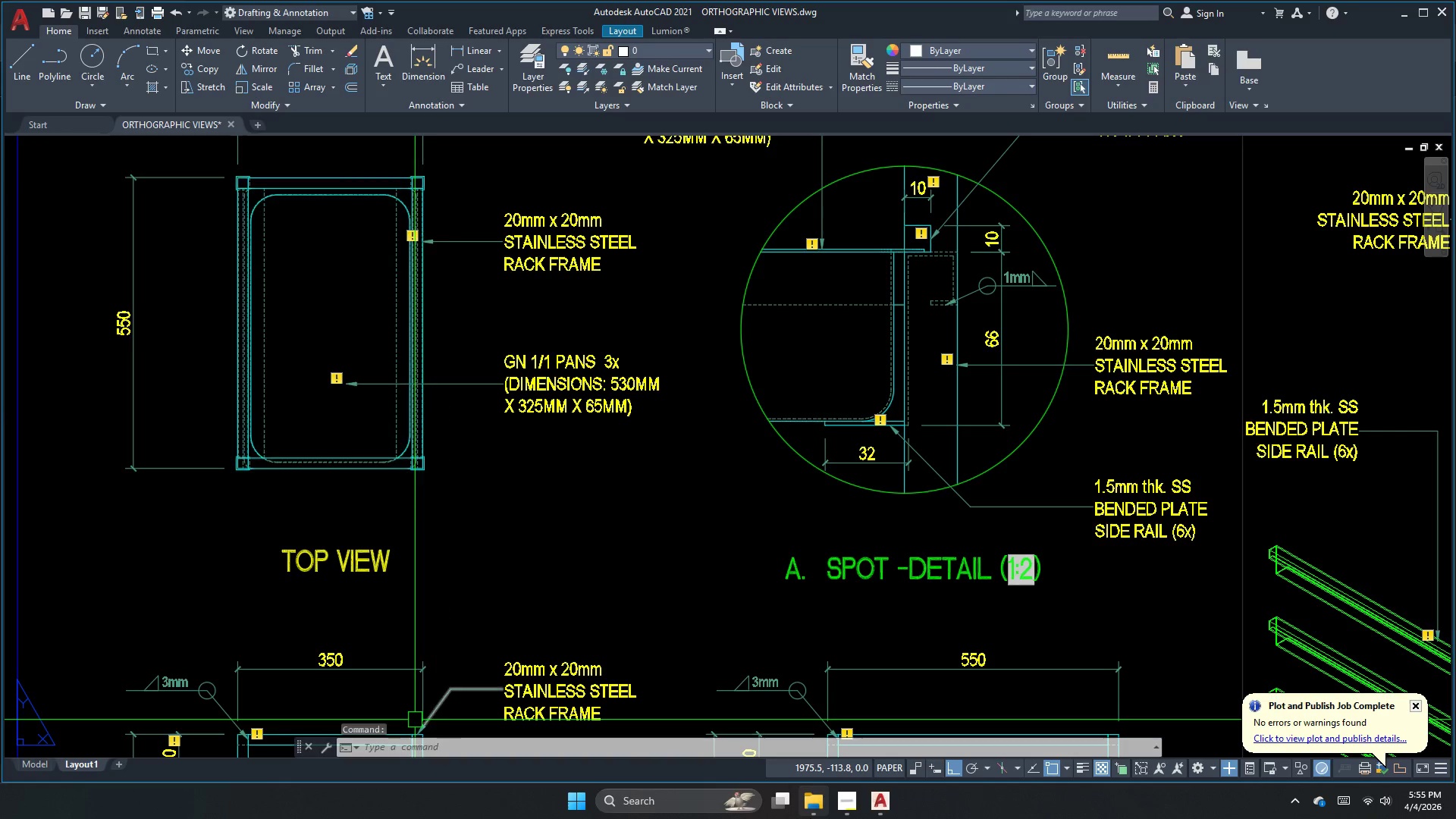 
left_click([818, 805])
 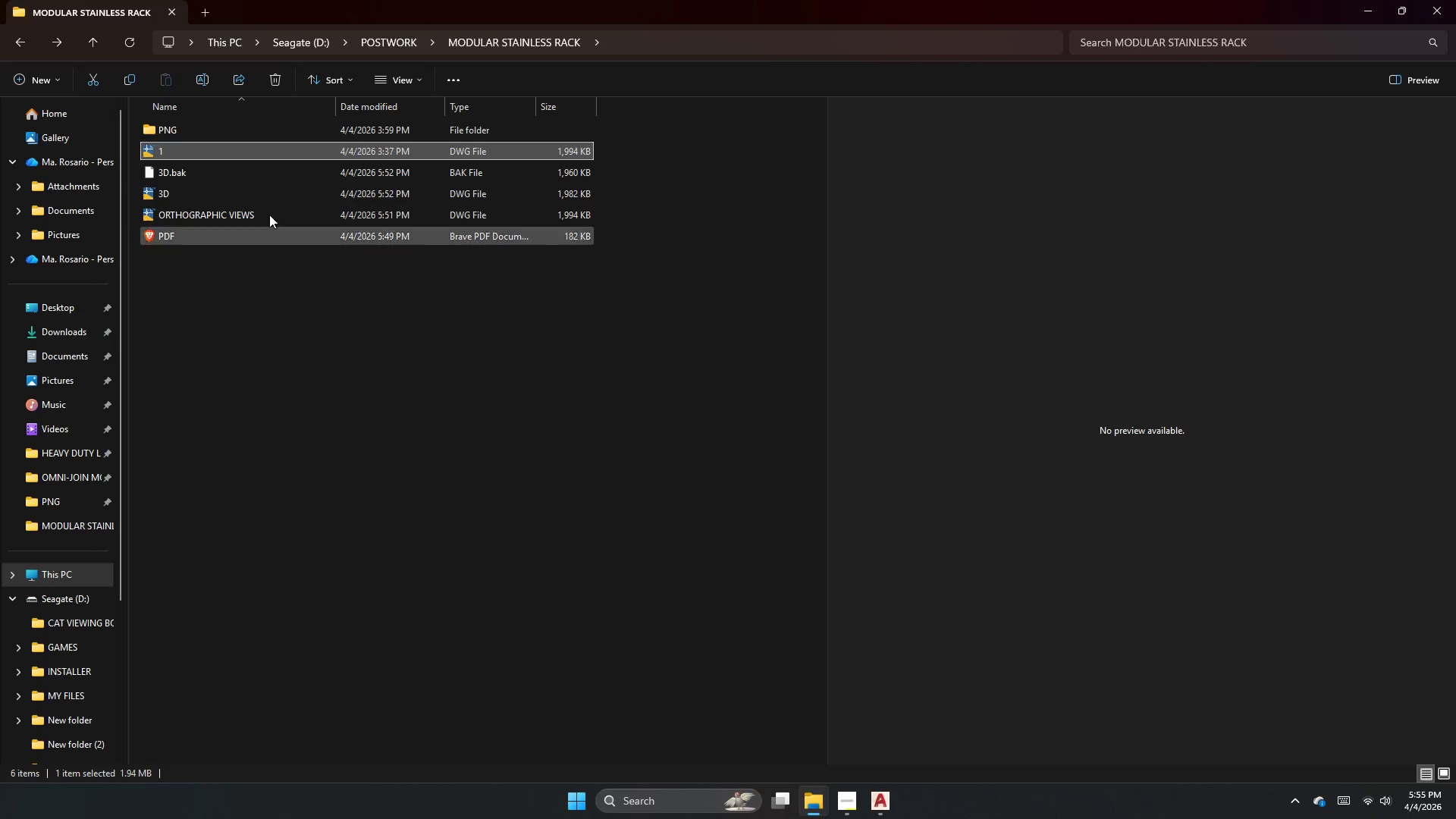 
left_click([237, 177])
 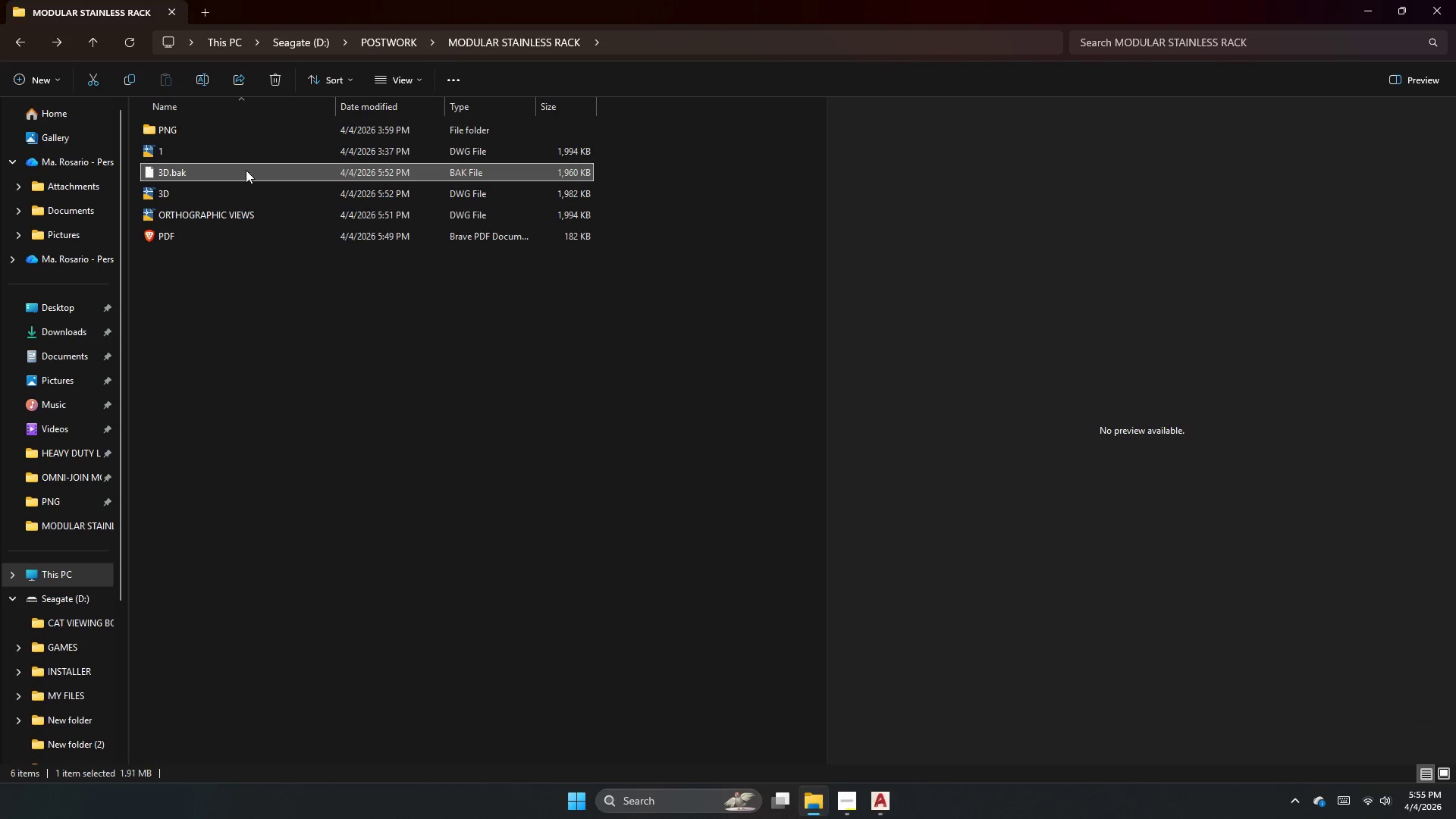 
hold_key(key=ControlLeft, duration=0.73)
left_click([262, 151])
 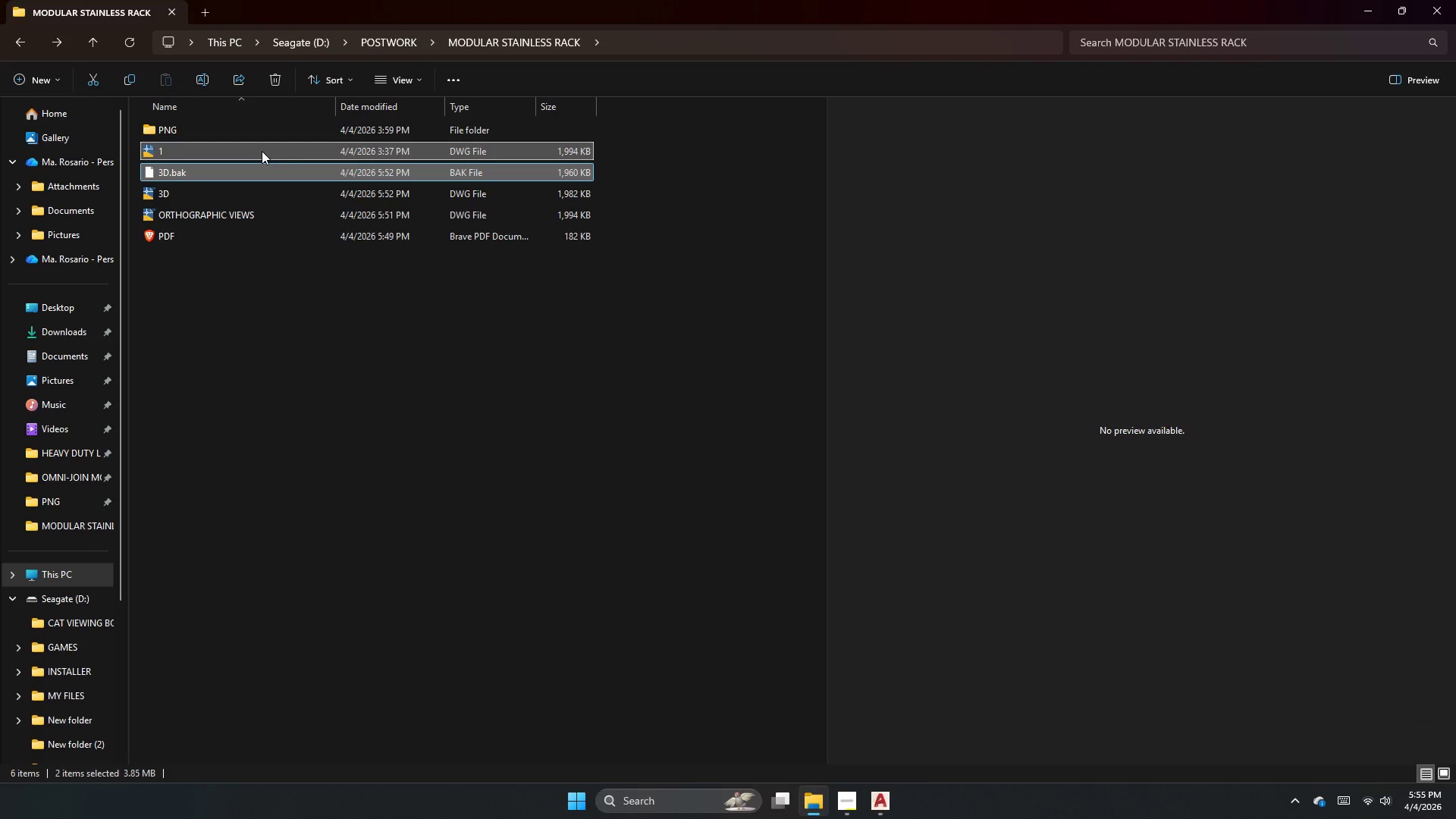 
key(Delete)
 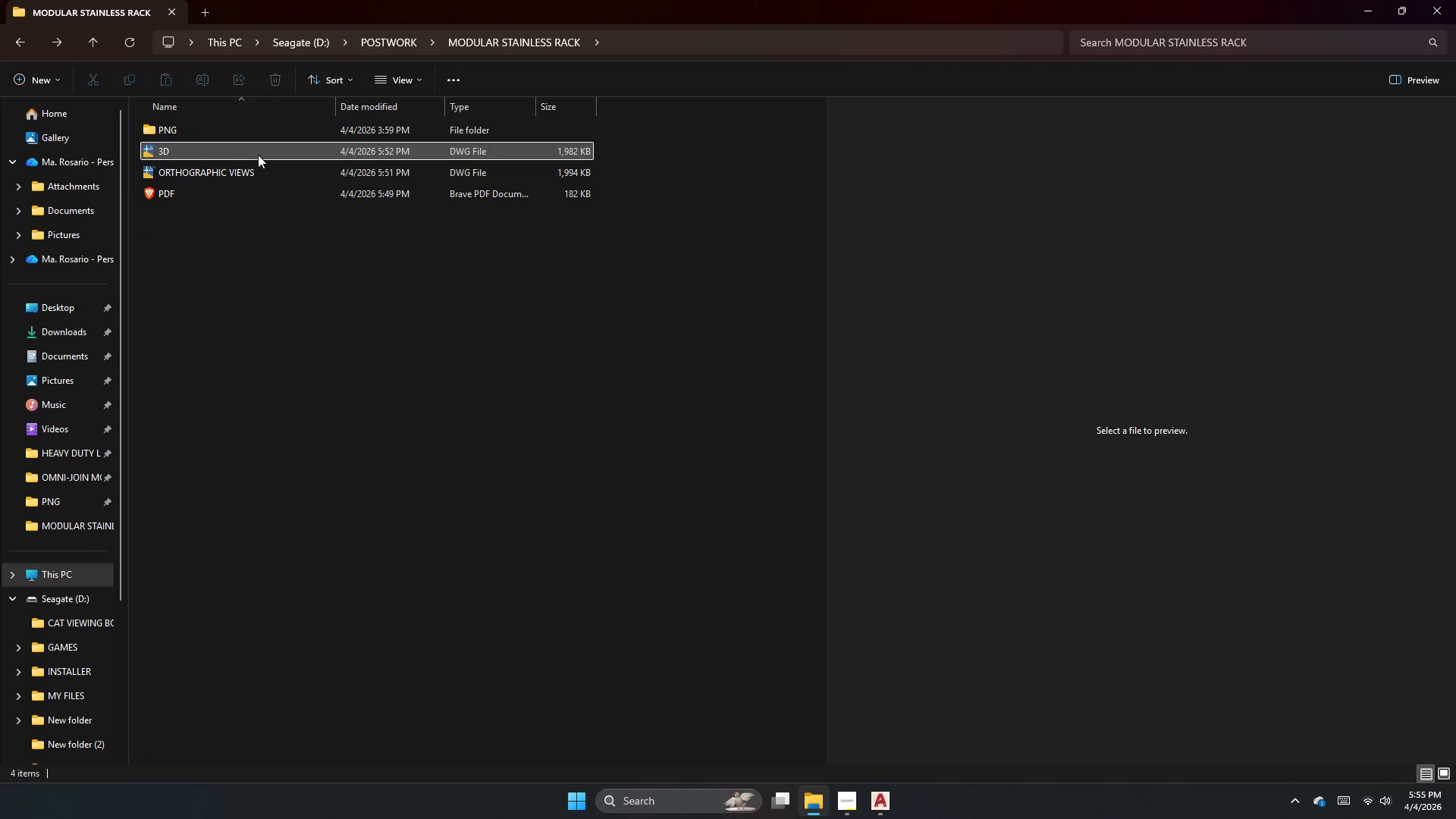 
left_click([258, 155])
 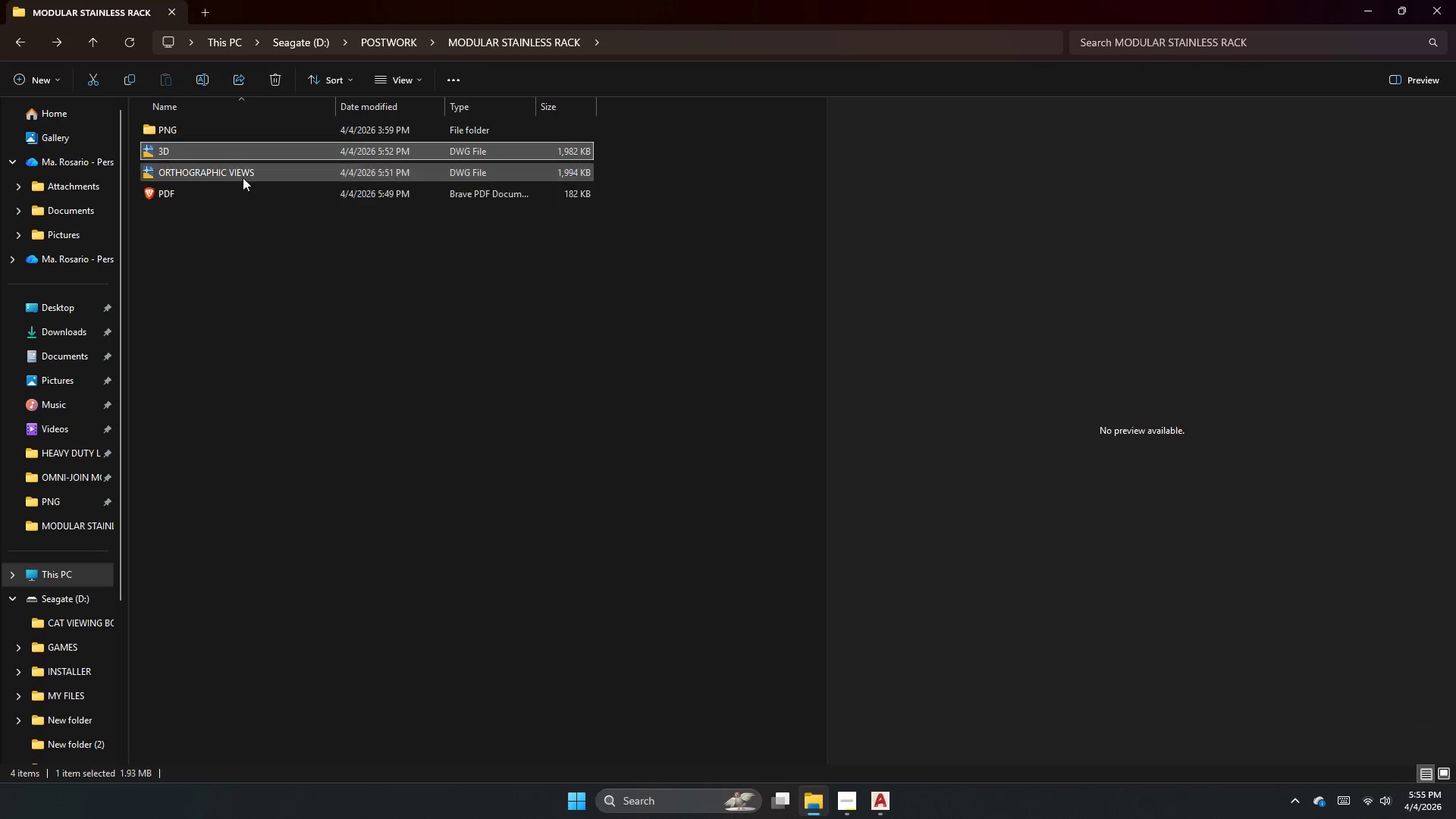 
left_click([246, 167])
 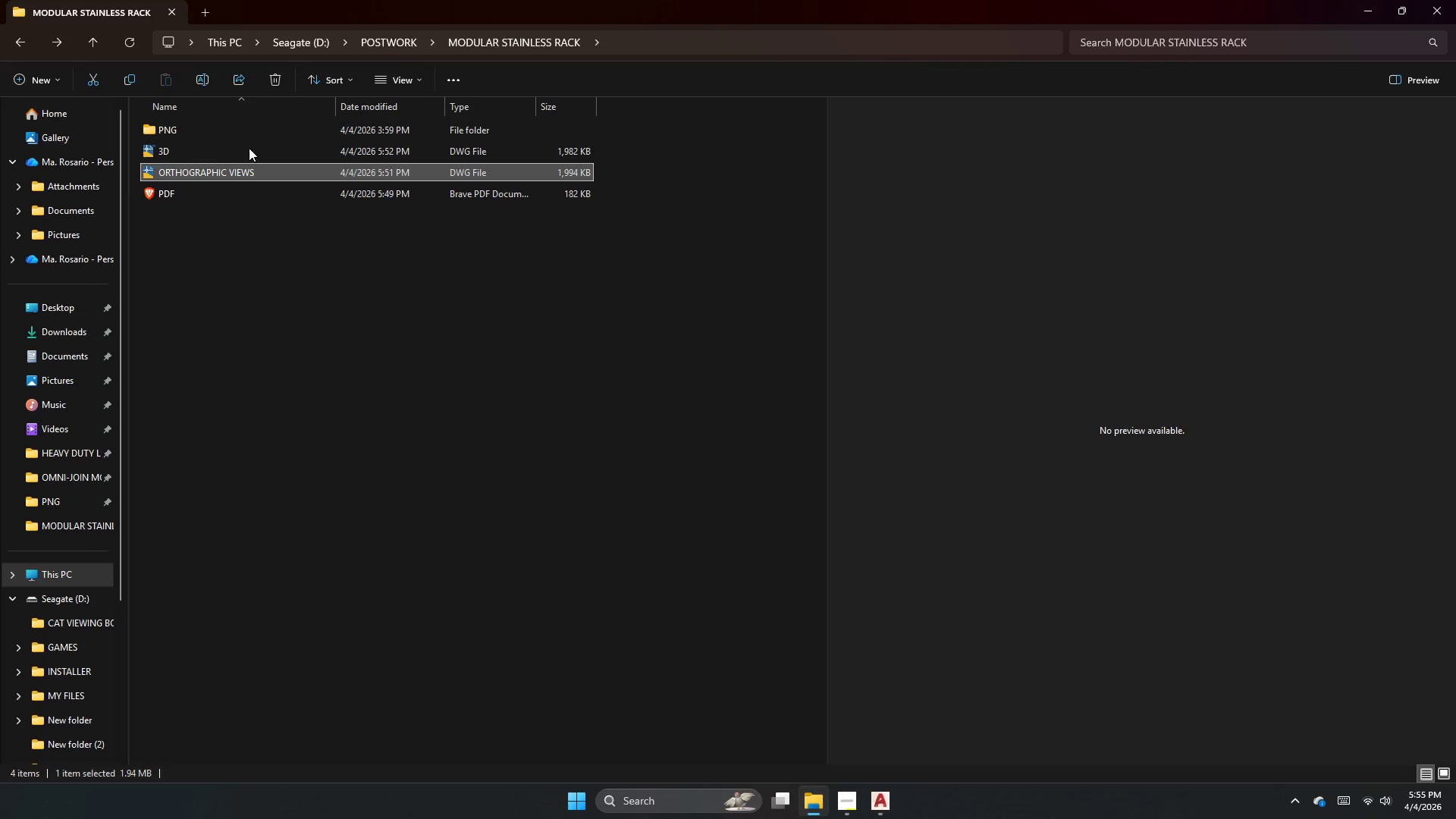 
left_click([241, 161])
 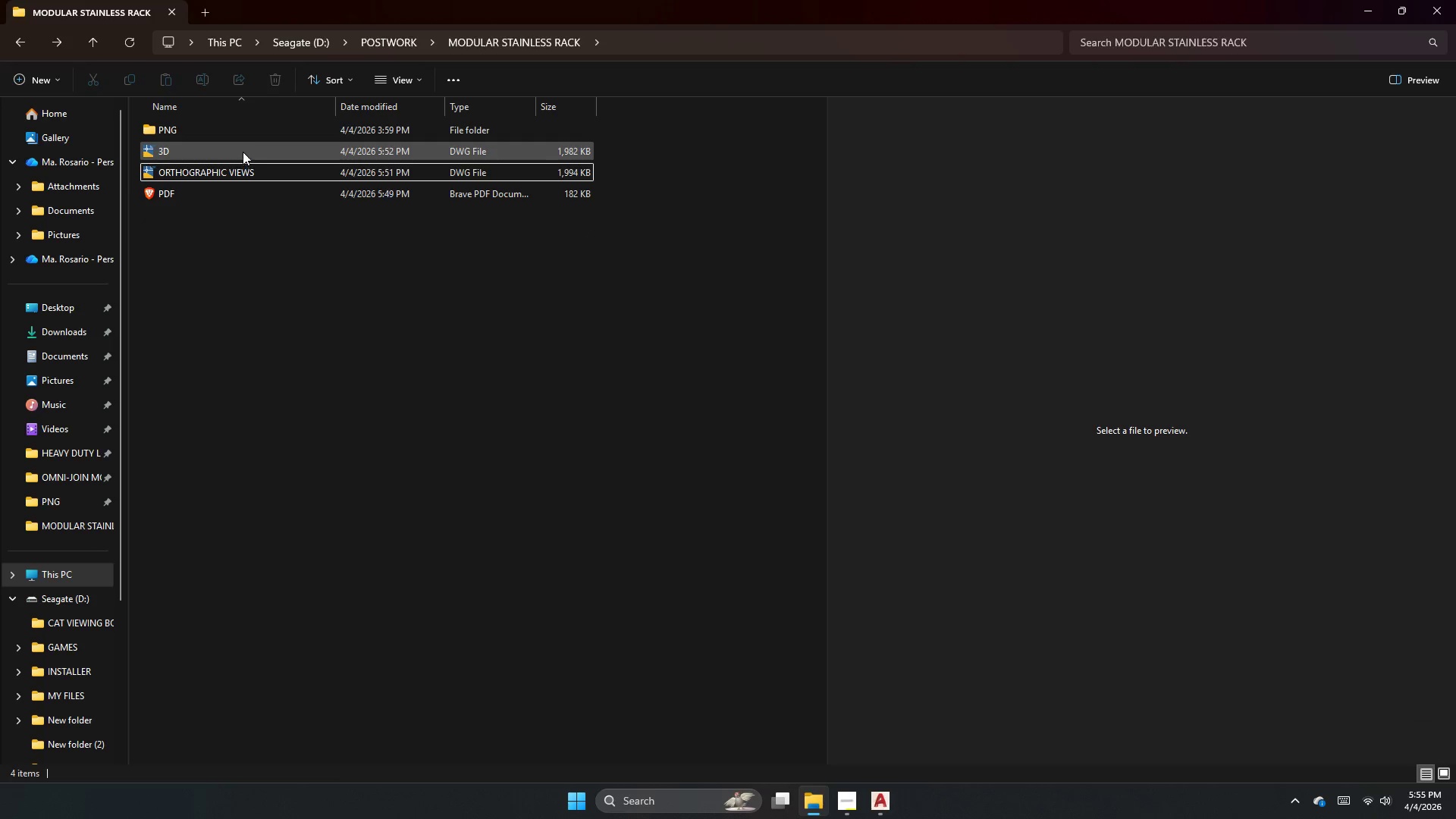 
left_click([245, 149])
 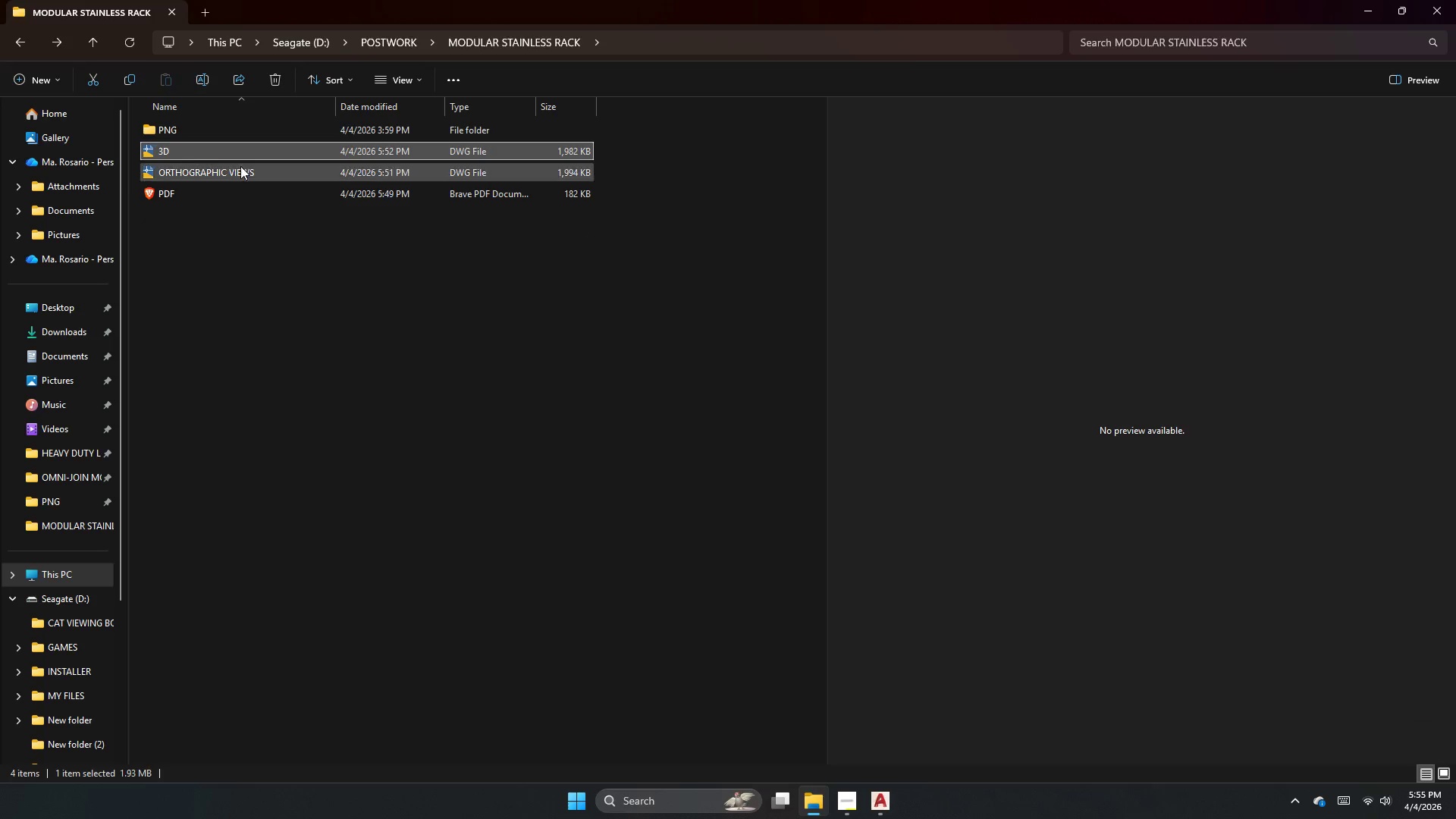 
left_click([238, 171])
 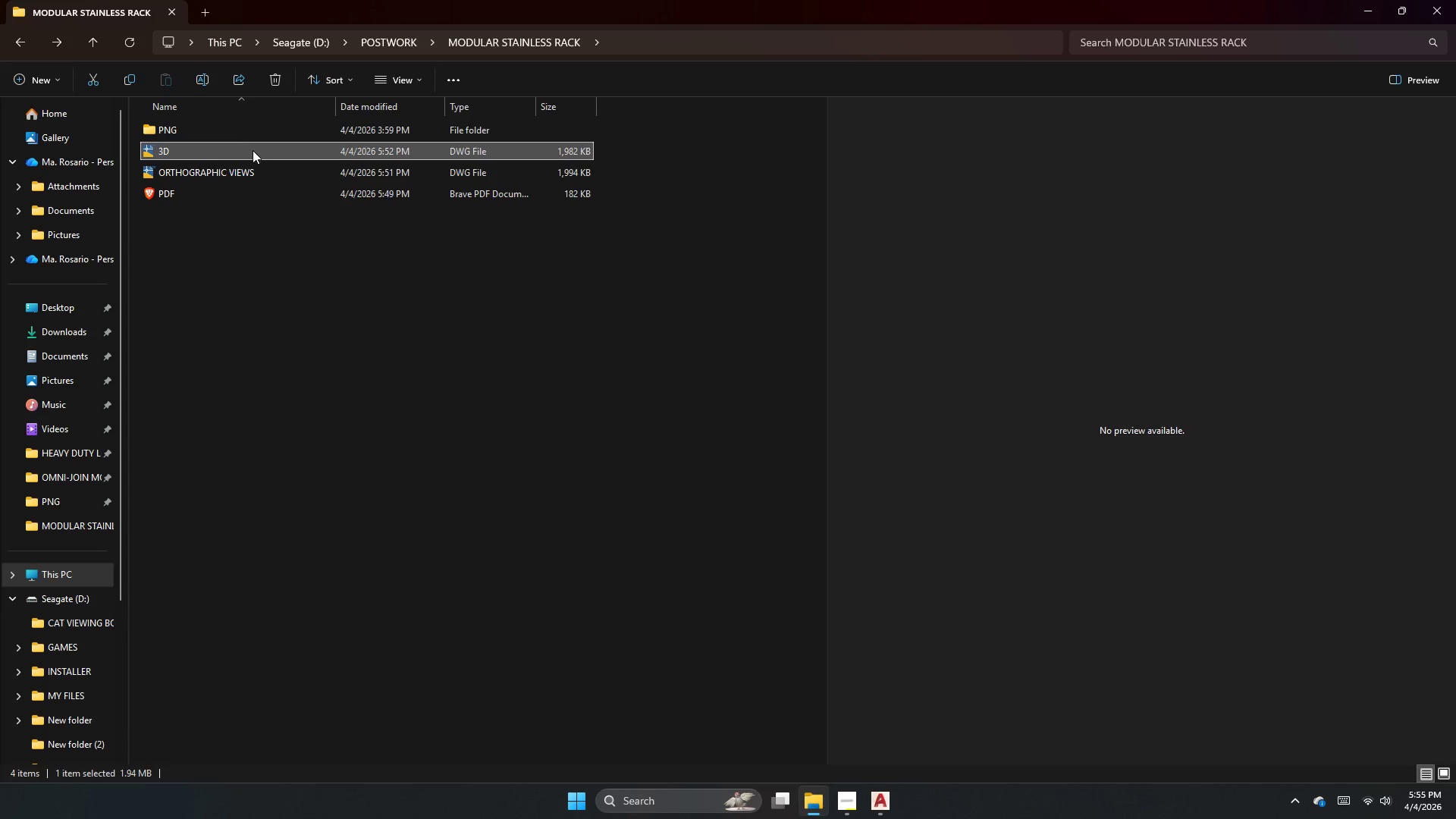 
left_click([220, 195])
 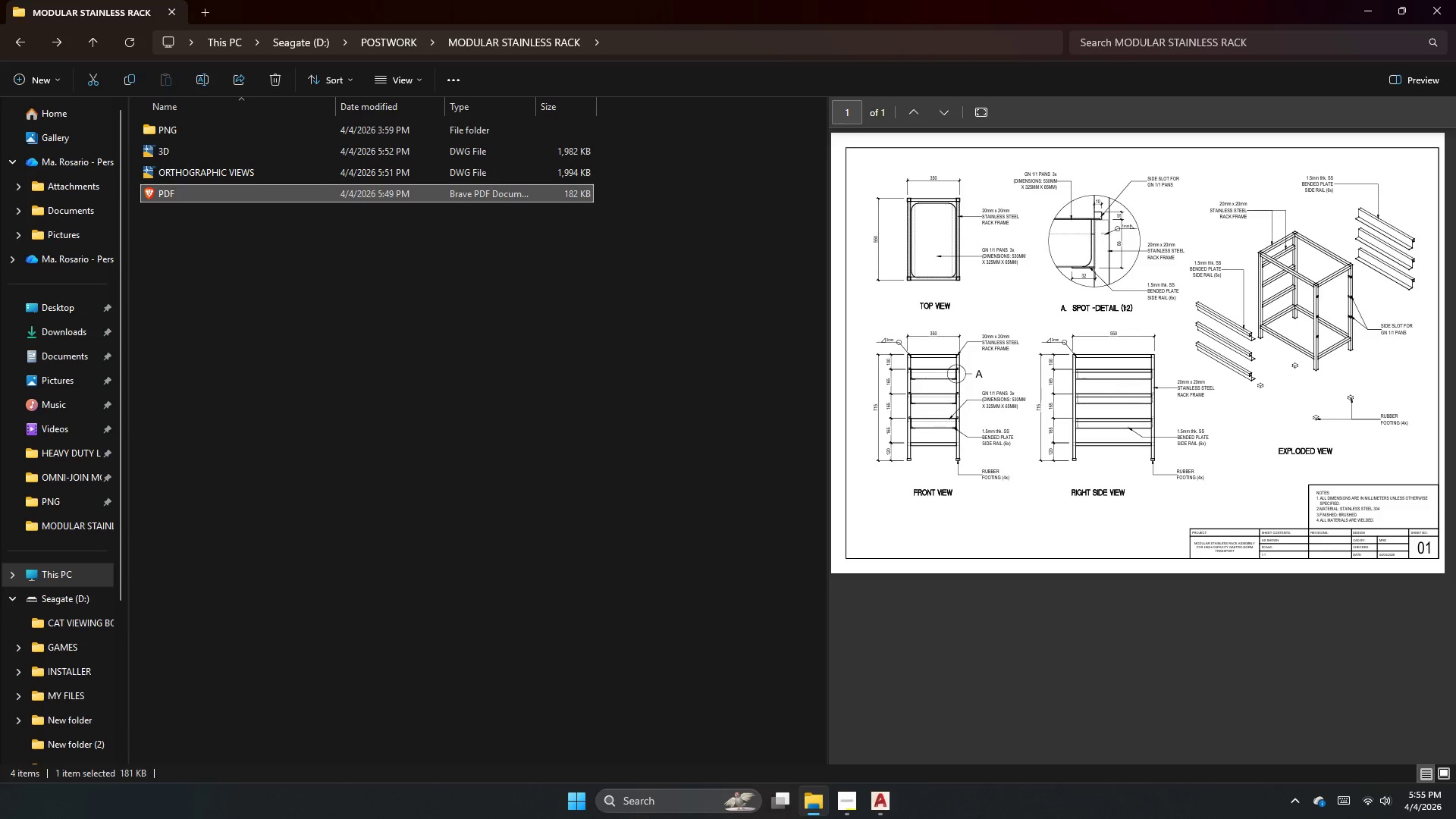 
wait(7.03)
 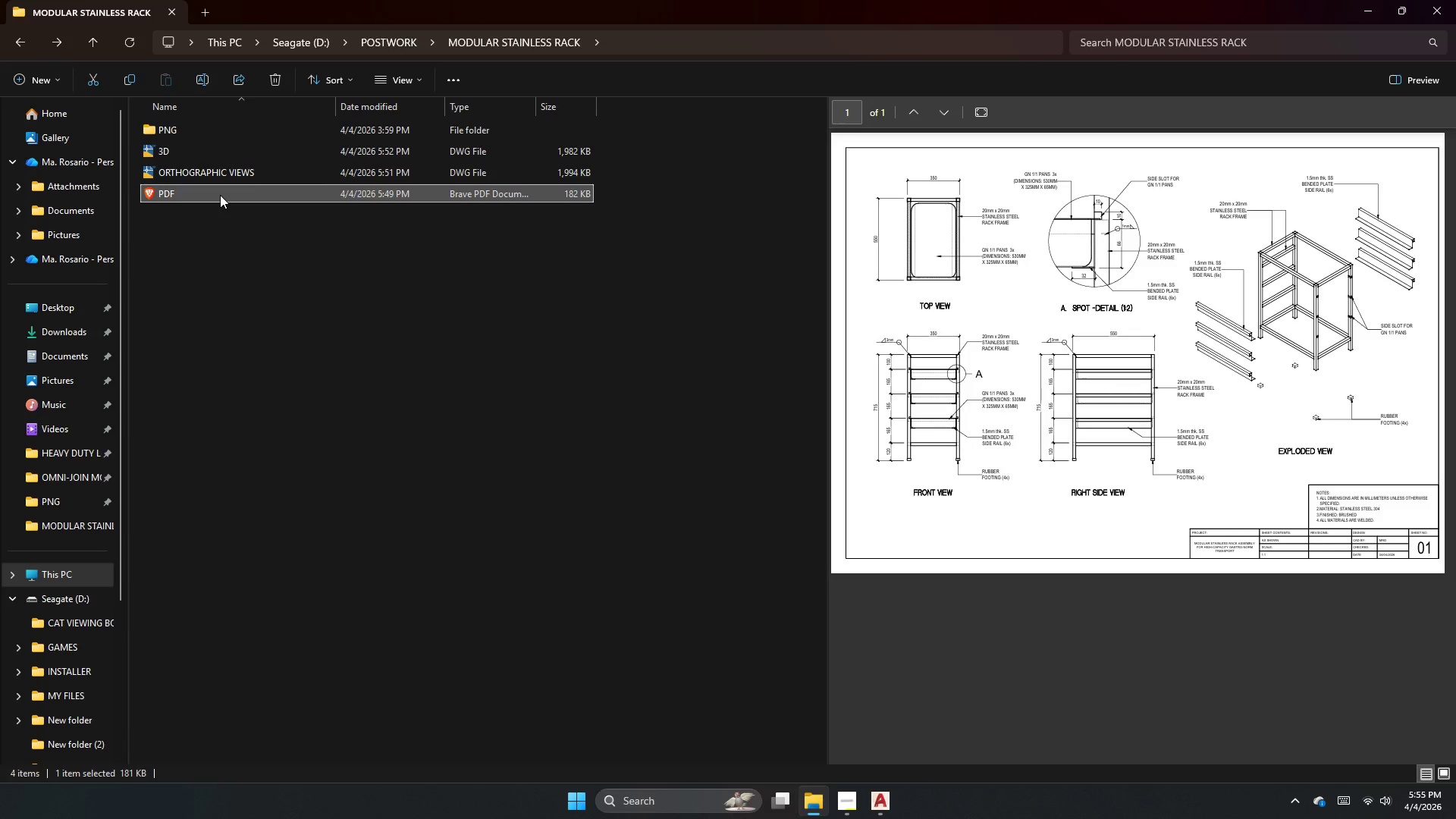 
left_click([890, 806])
 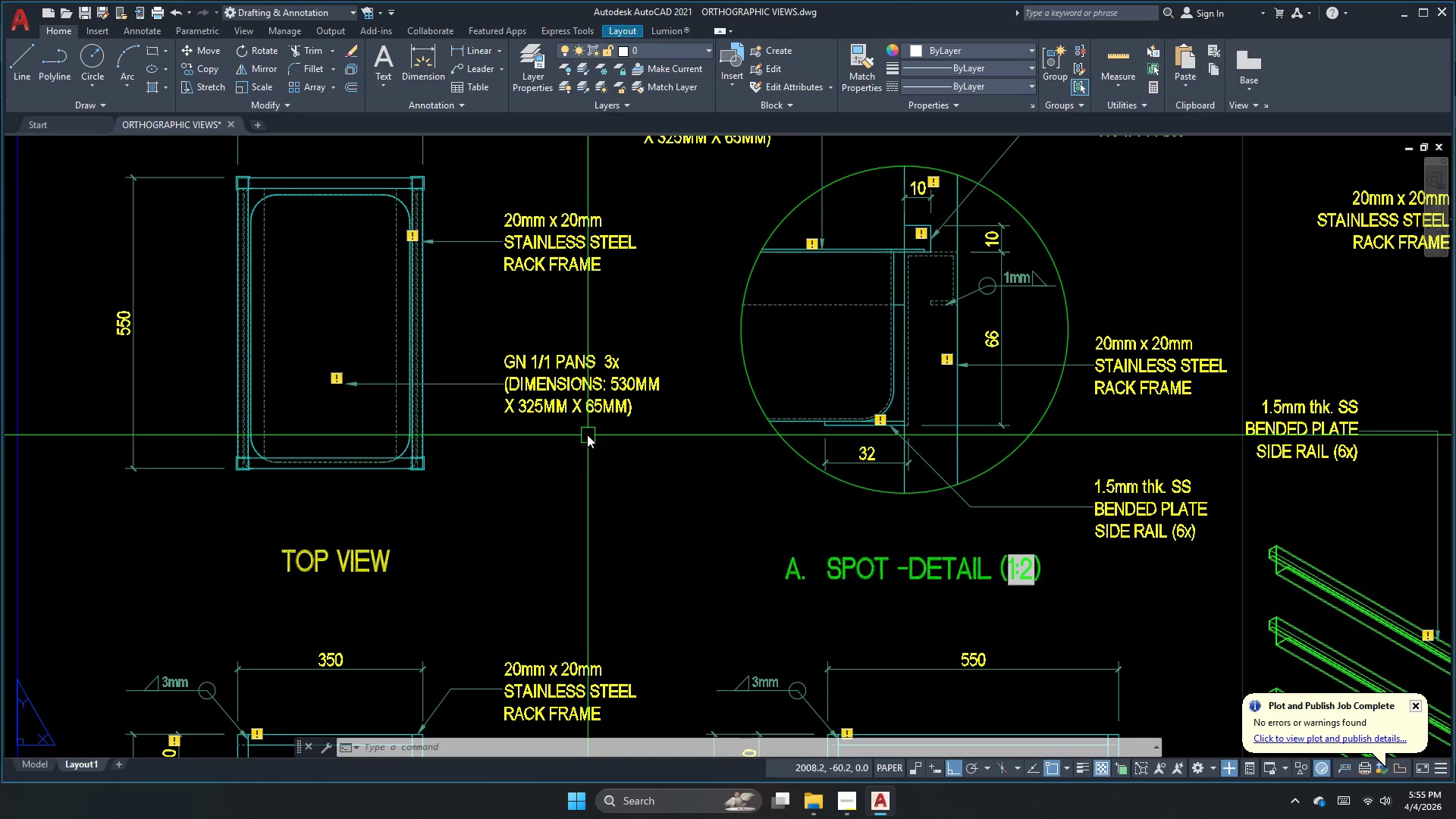 
scroll: coordinate [582, 378], scroll_direction: down, amount: 2.0
 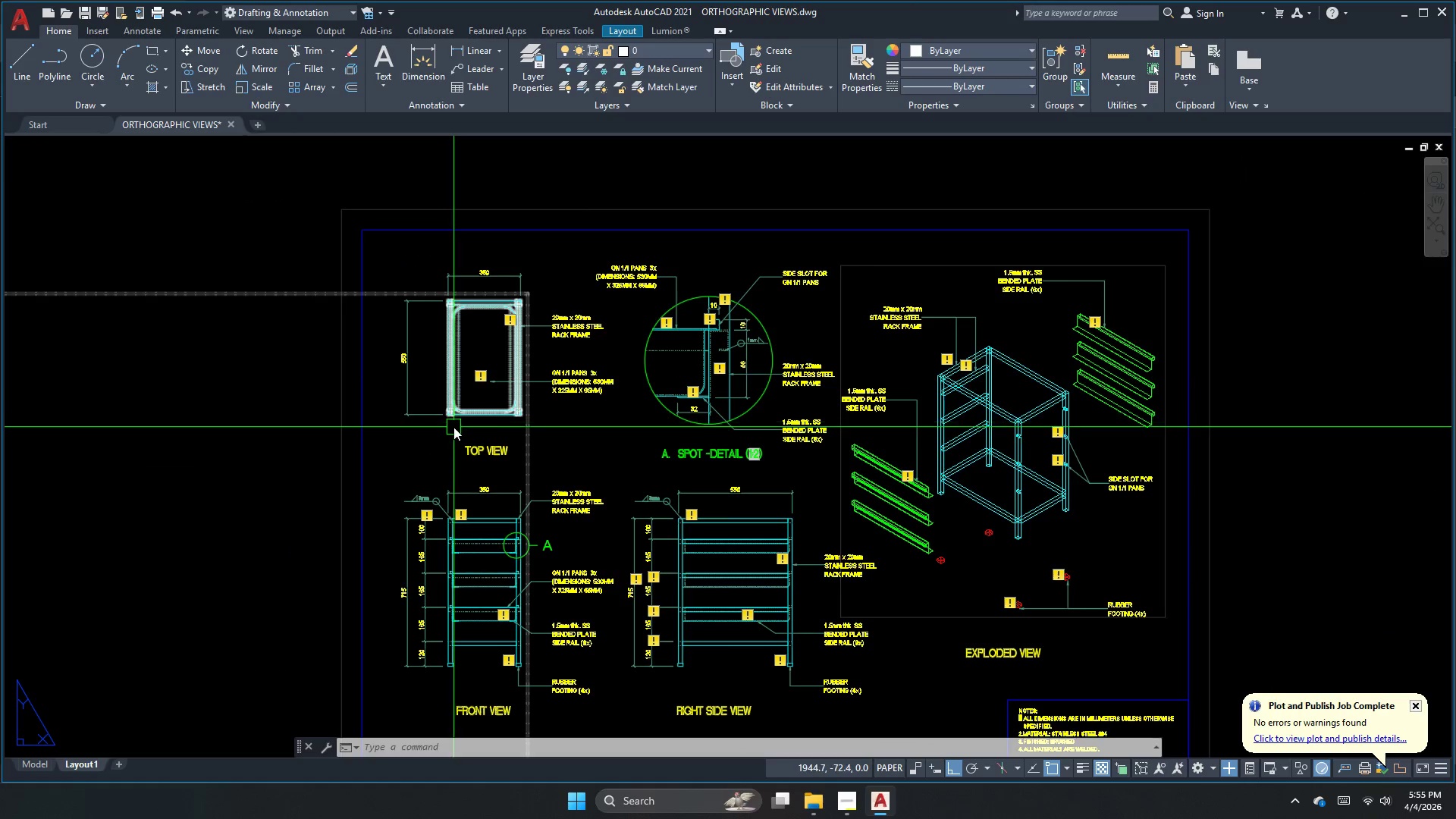 
left_click([471, 416])
 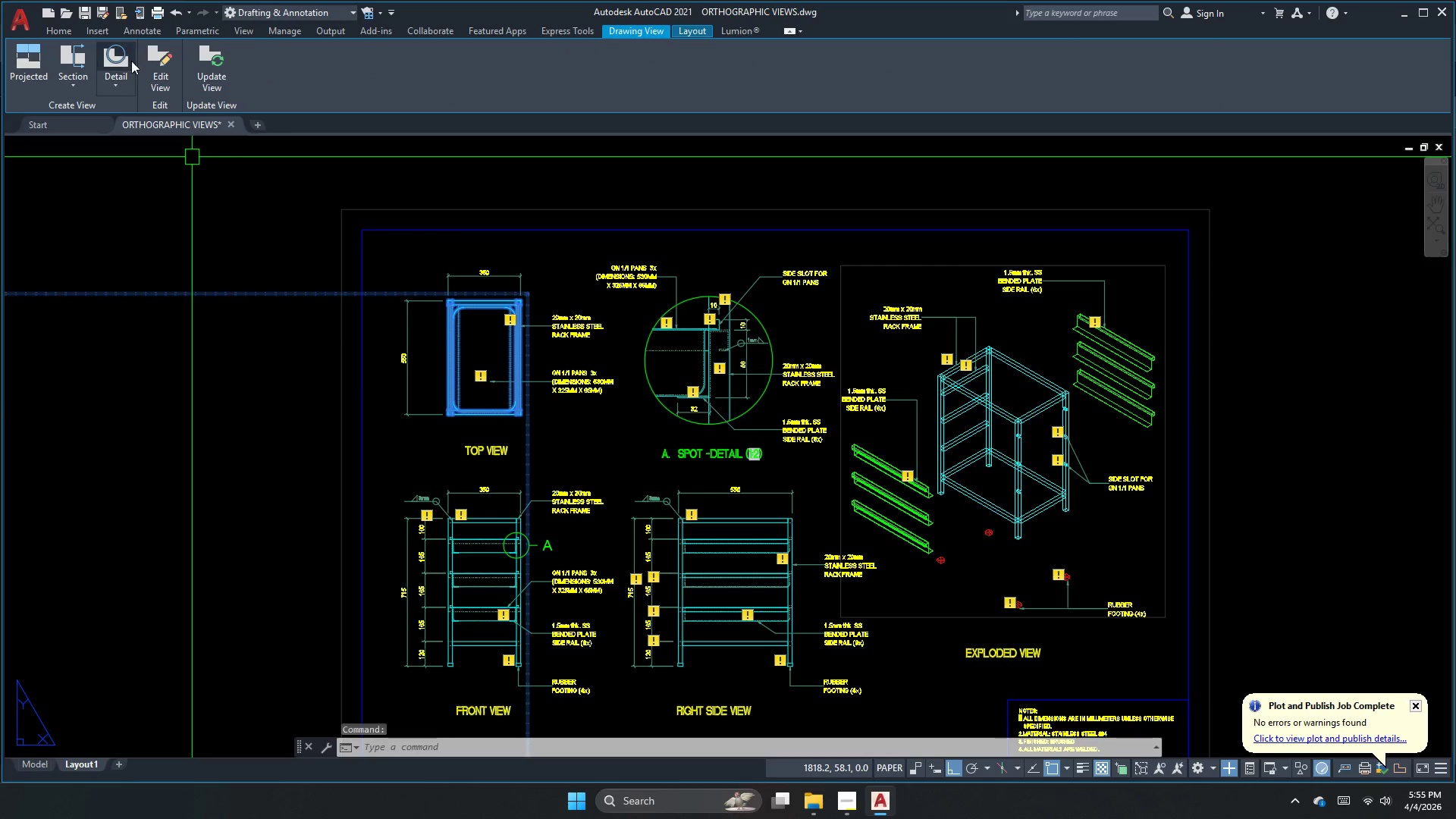 
mouse_move([151, 95])
 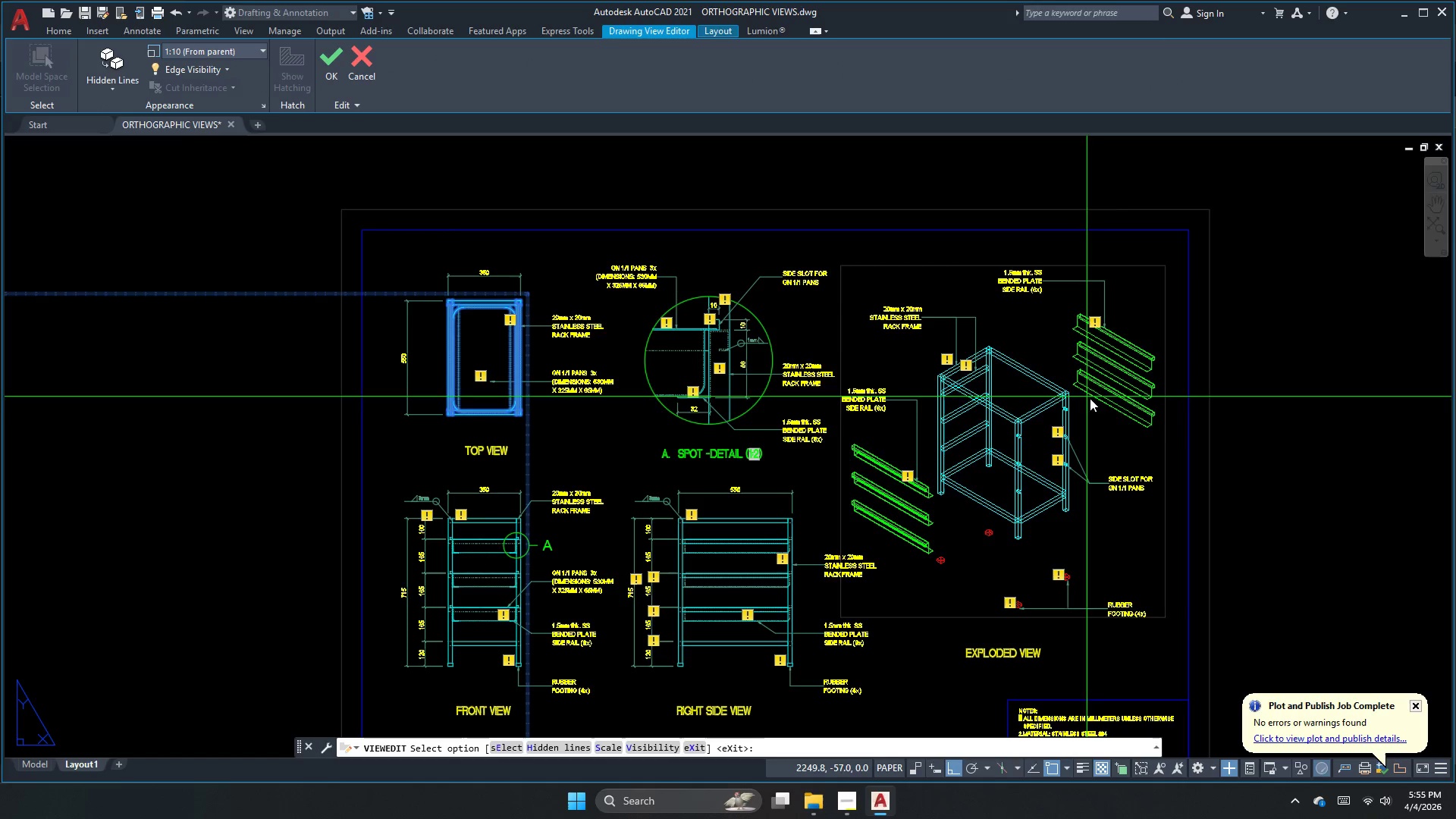 
key(Escape)
 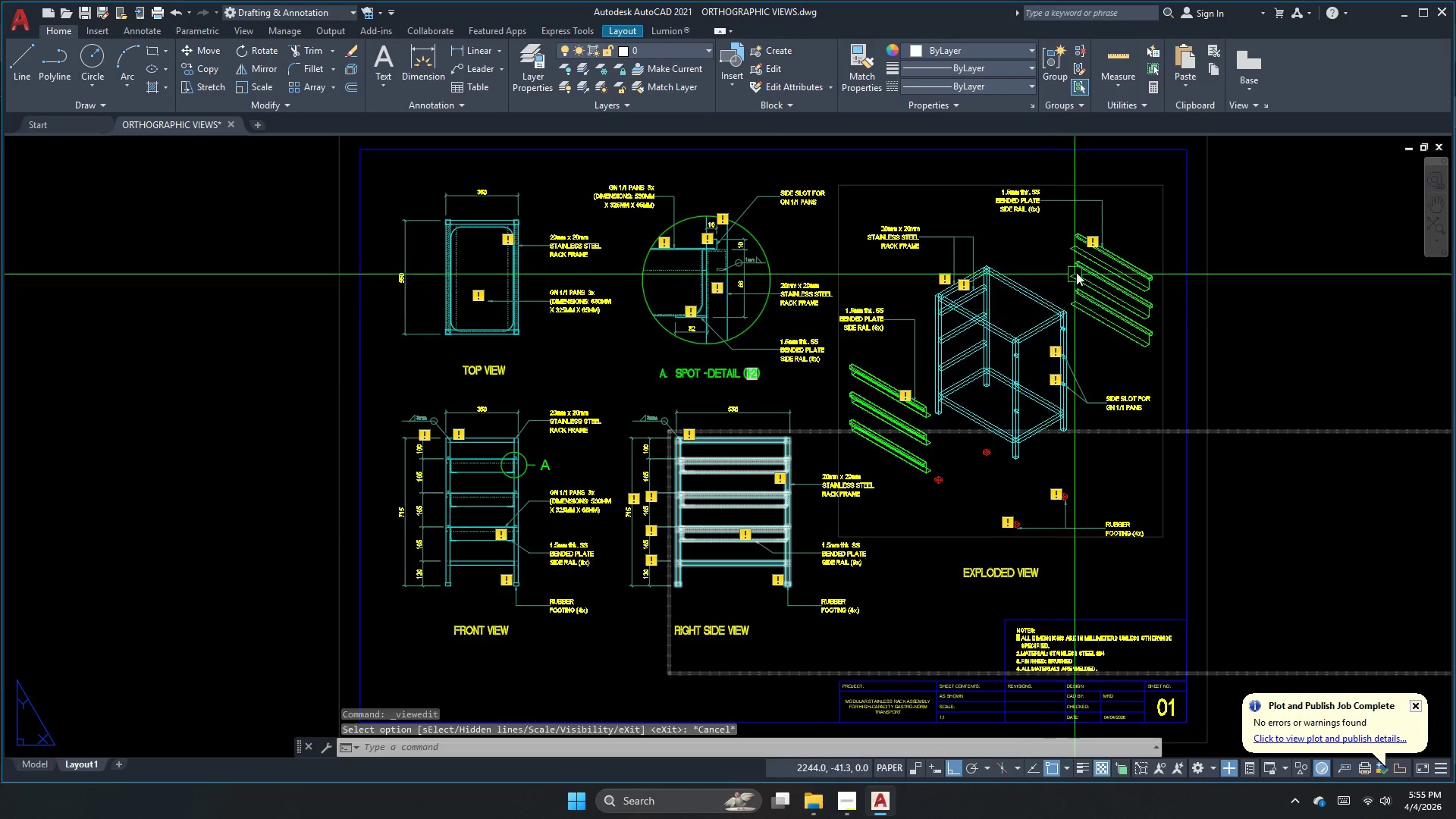 
double_click([1059, 255])
 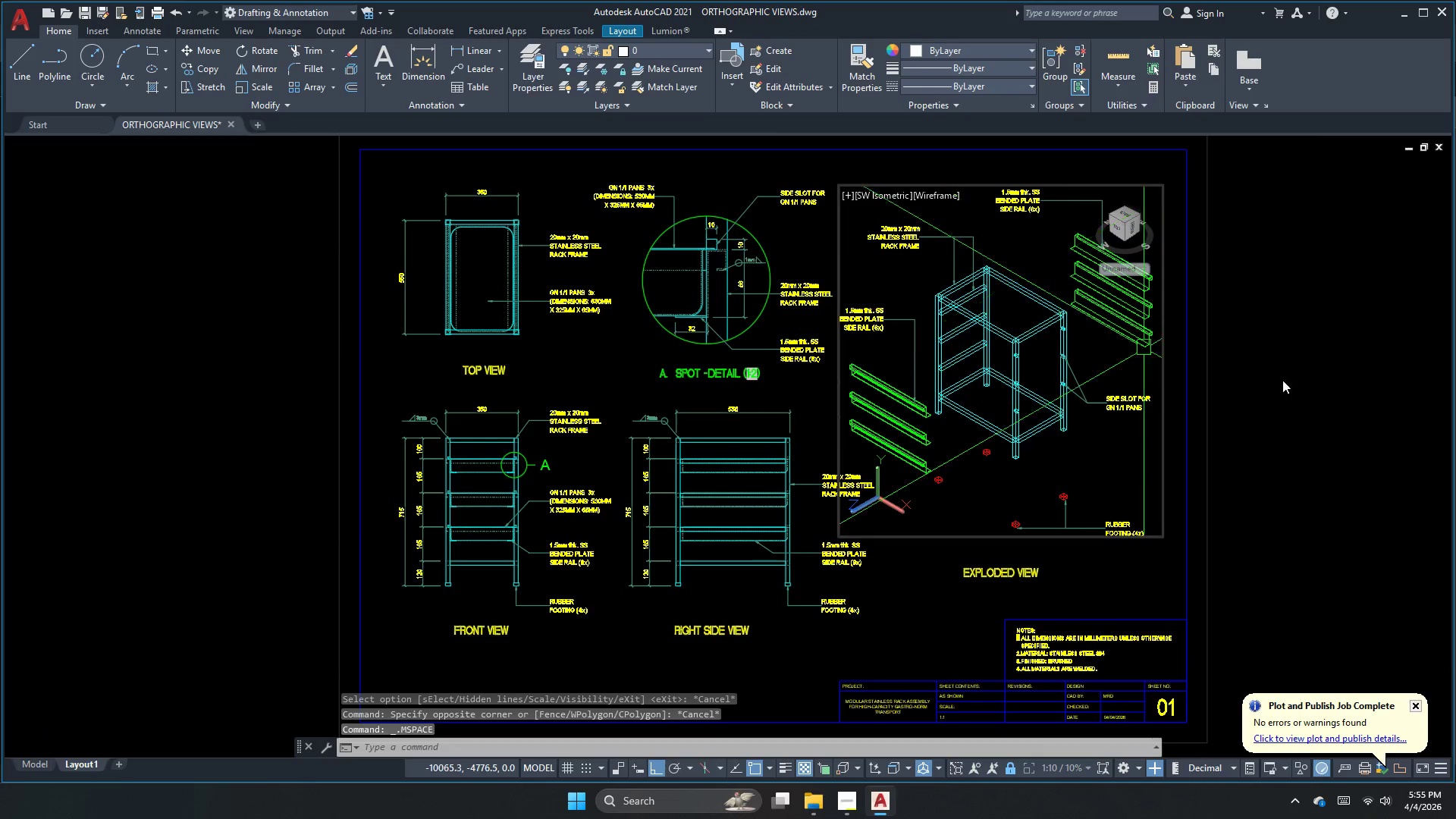 
double_click([1390, 392])
 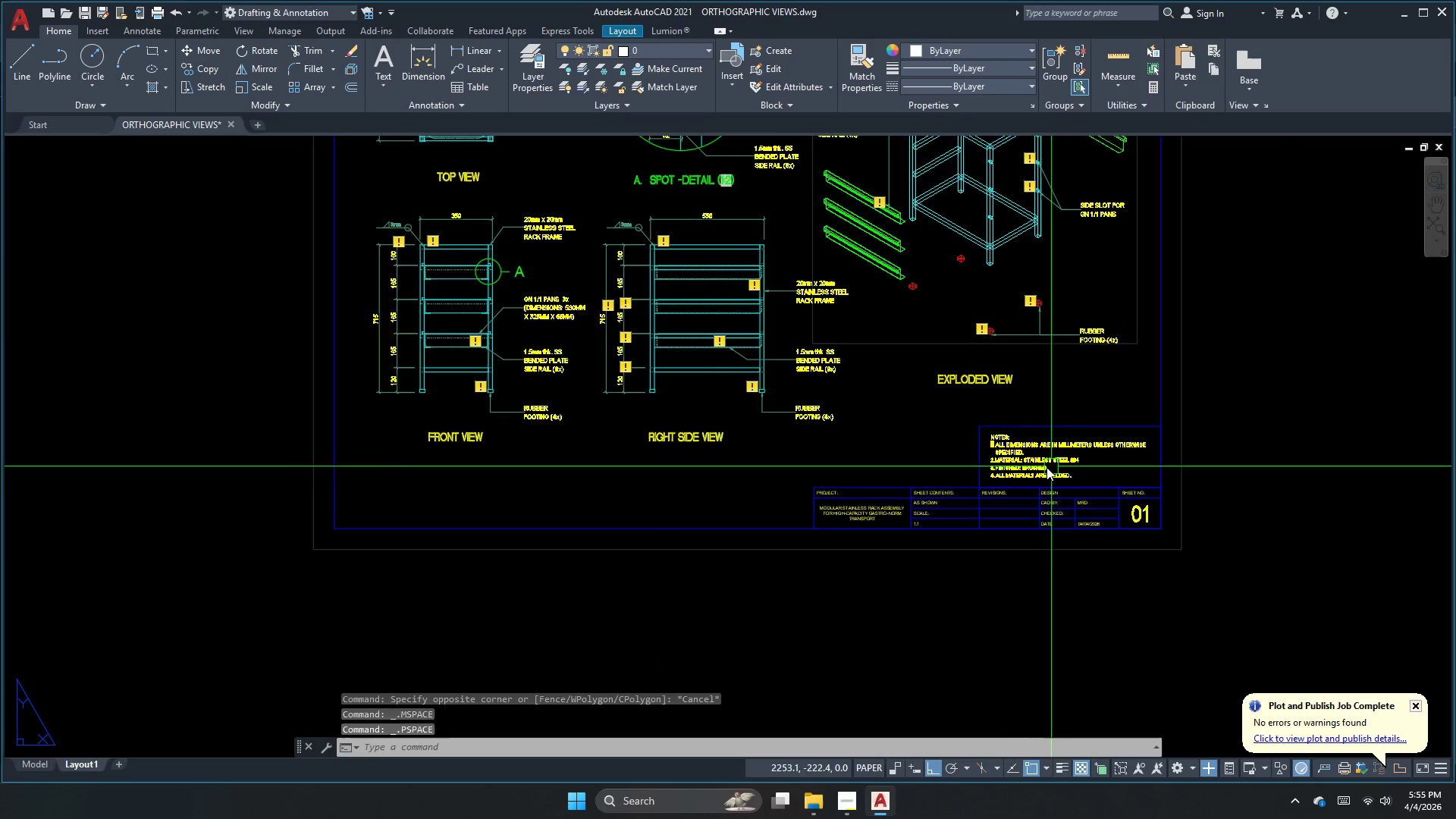 
double_click([824, 555])
 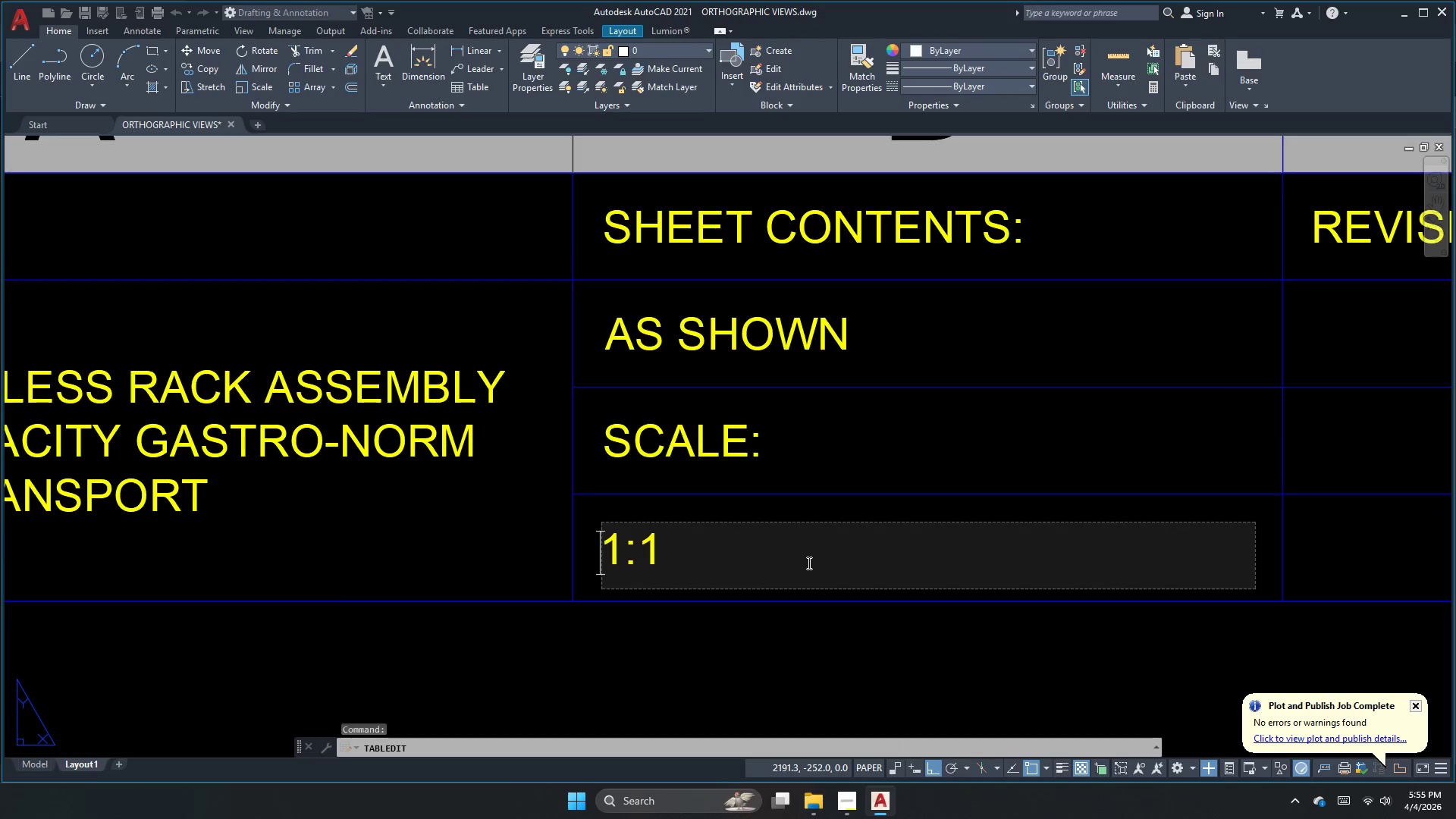 
scroll: coordinate [824, 557], scroll_direction: up, amount: 5.0
 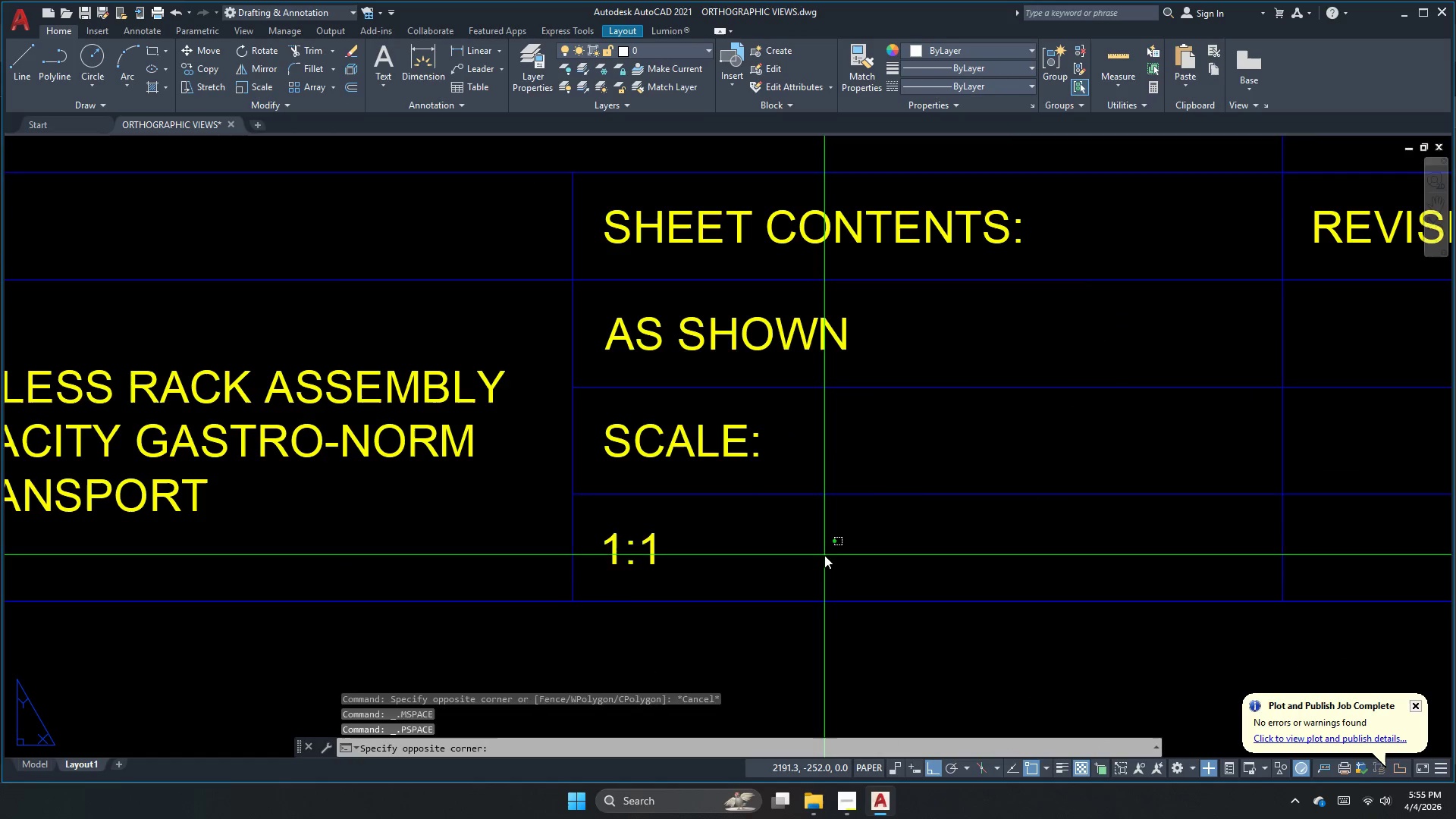 
left_click([808, 563])
 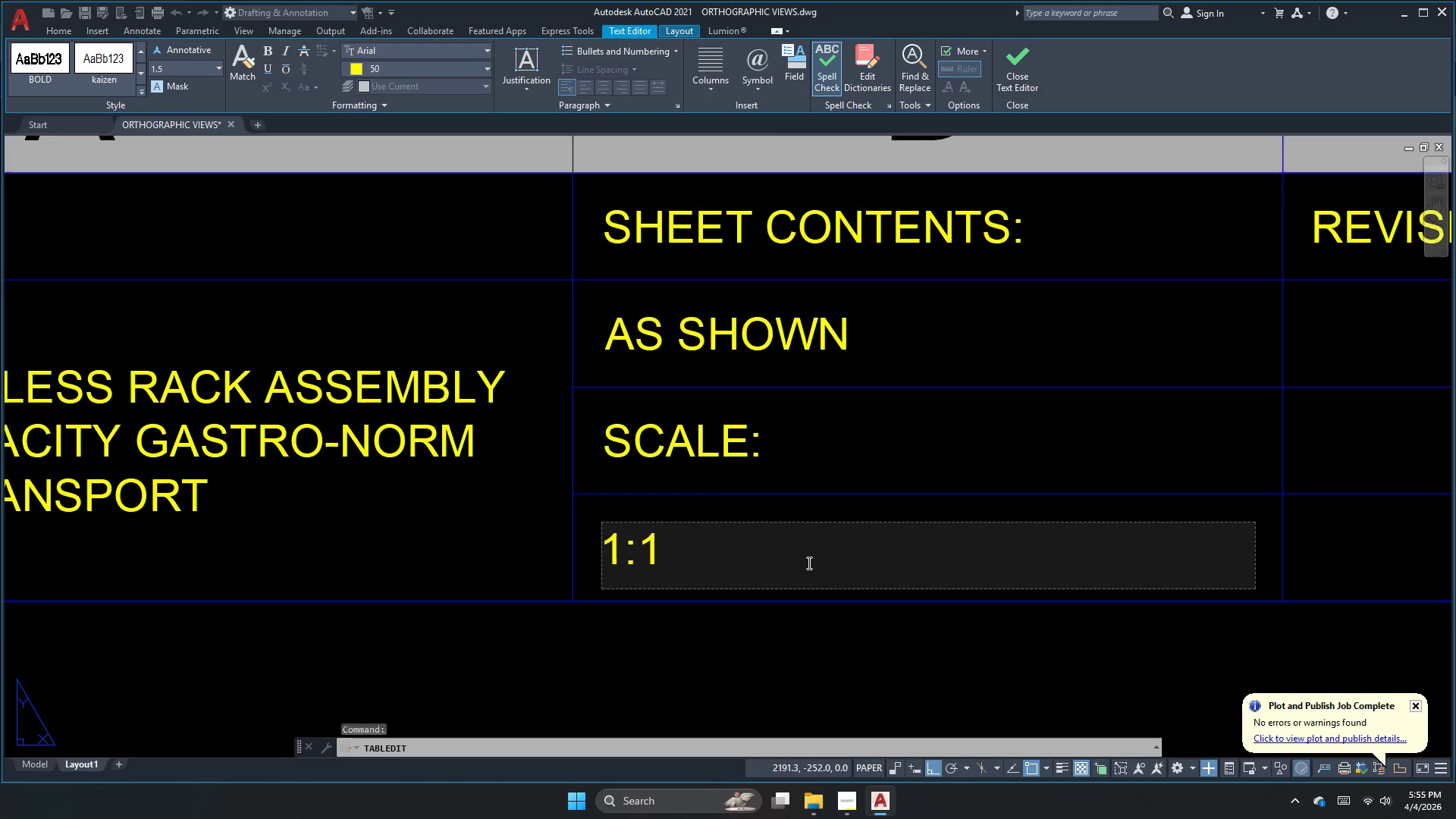 
key(Numpad0)
 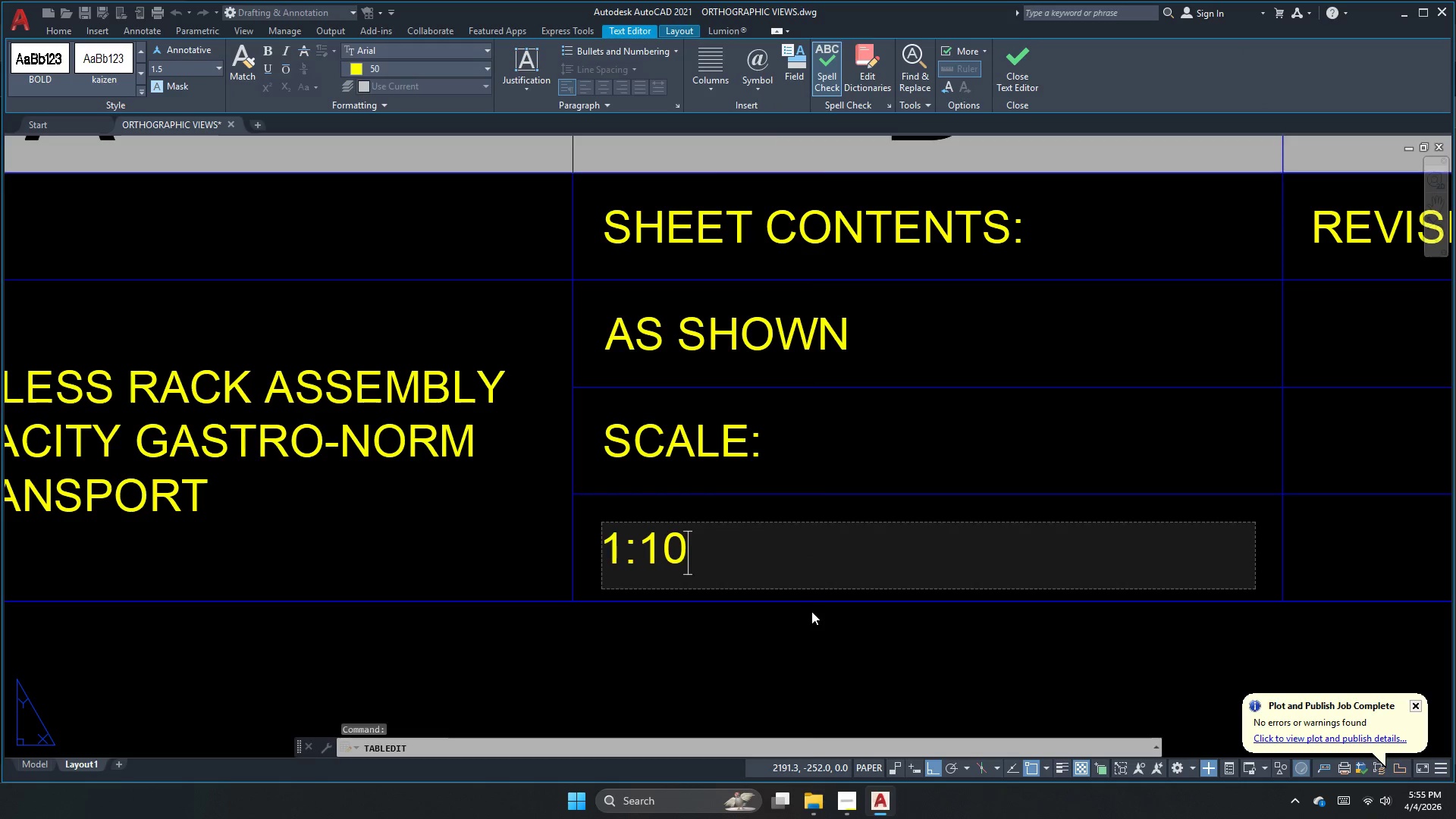 
left_click([811, 611])
 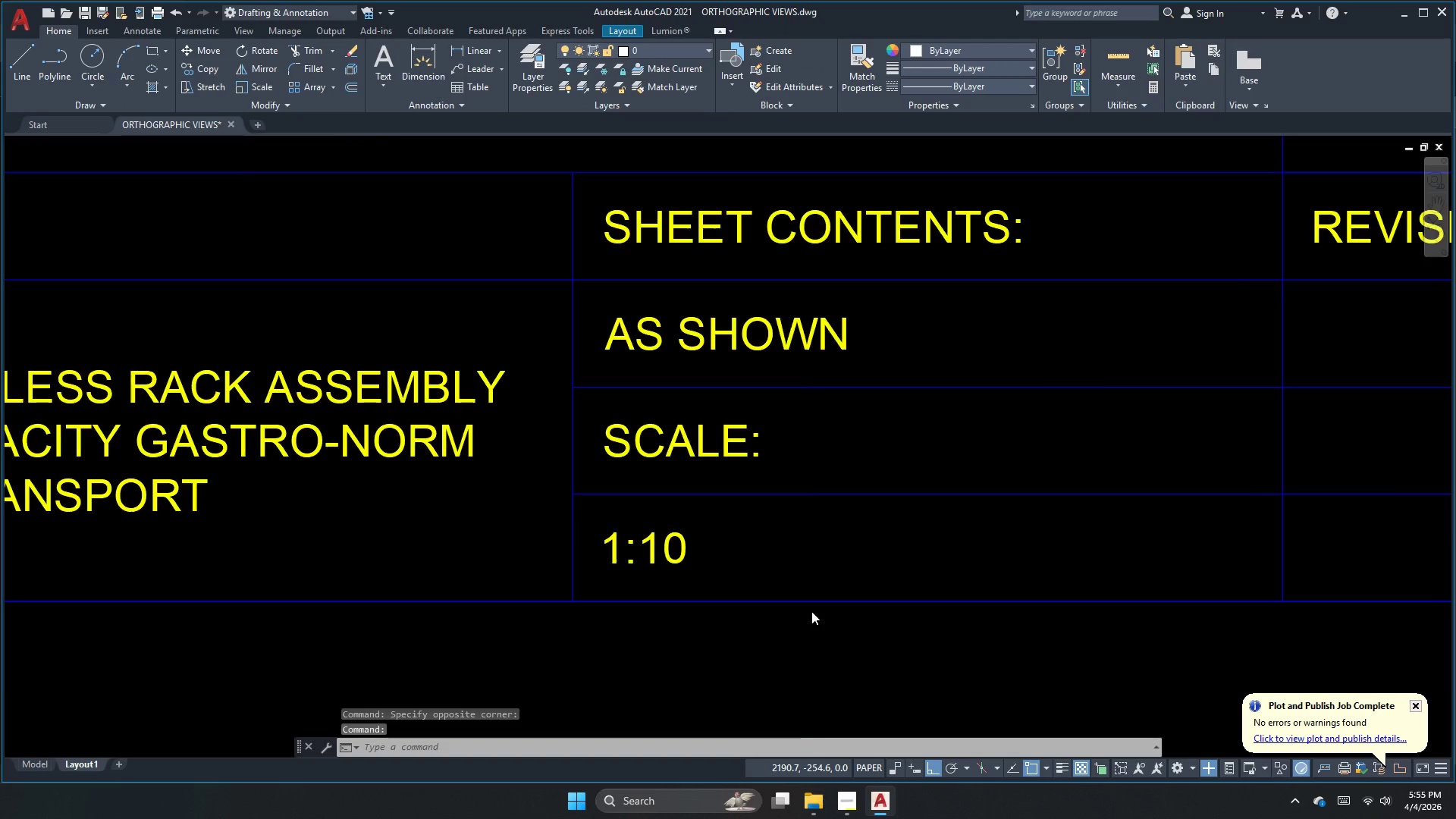 
scroll: coordinate [846, 603], scroll_direction: down, amount: 4.0
 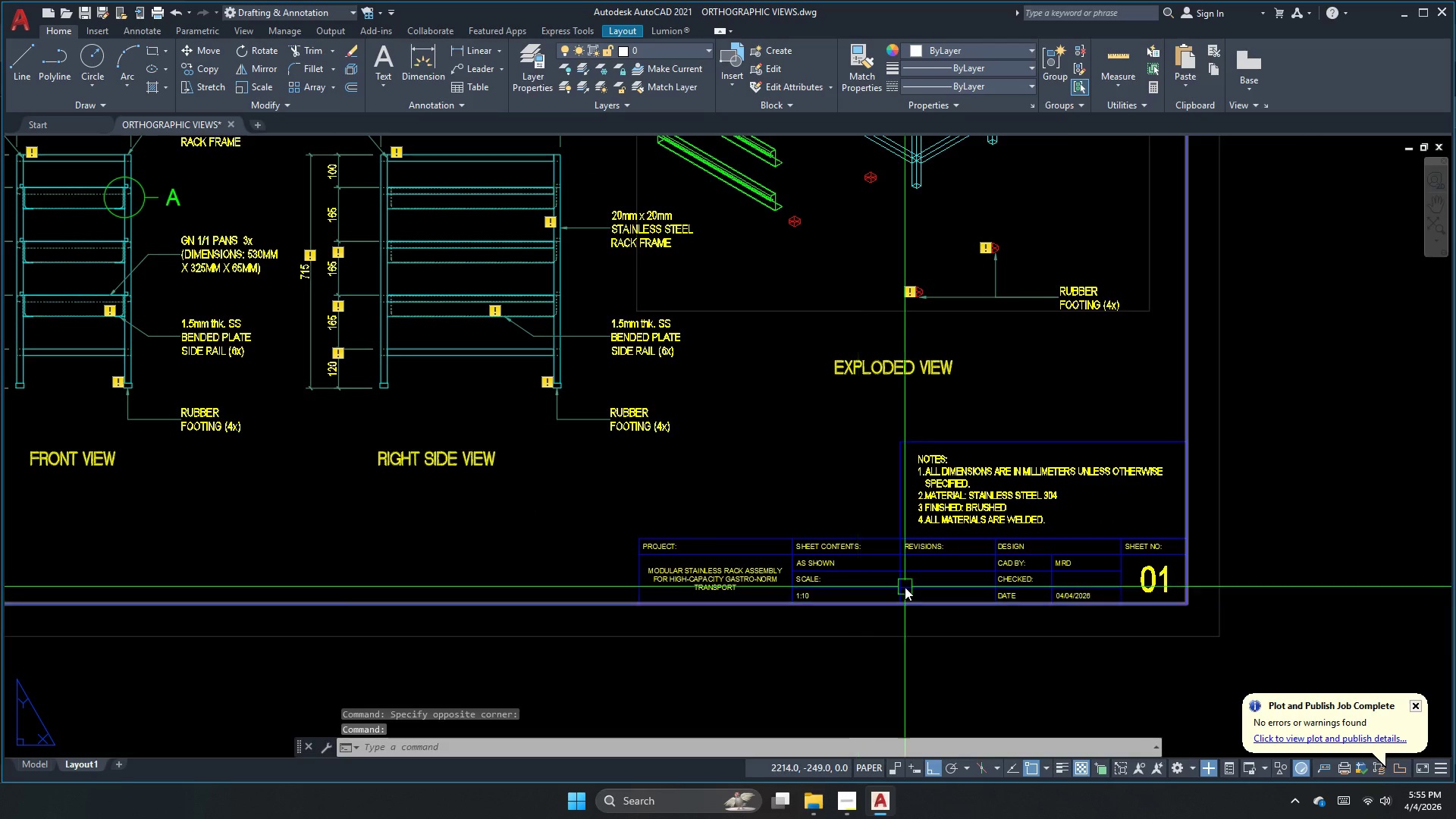 
key(Escape)
 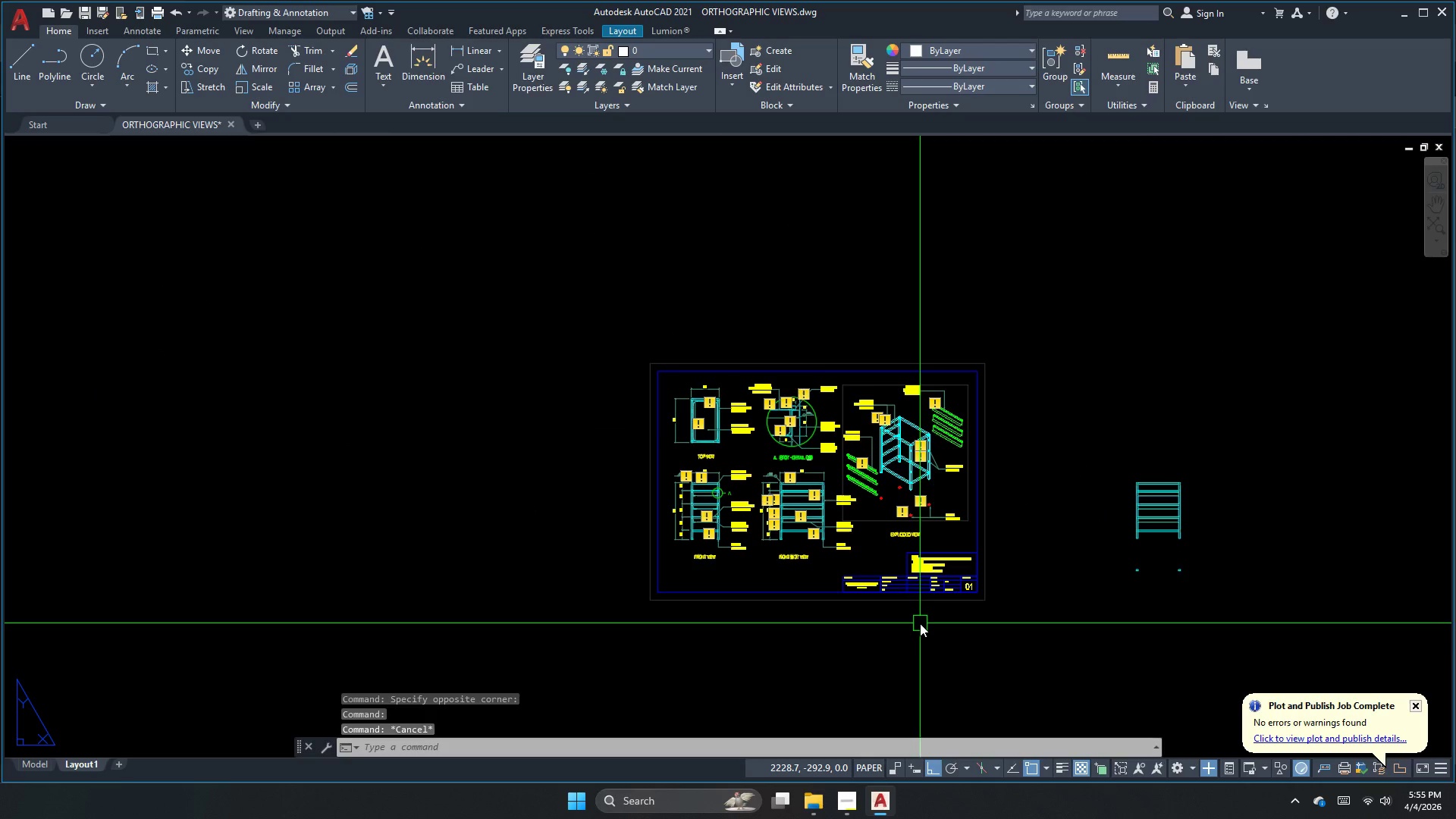 
scroll: coordinate [912, 590], scroll_direction: down, amount: 3.0
 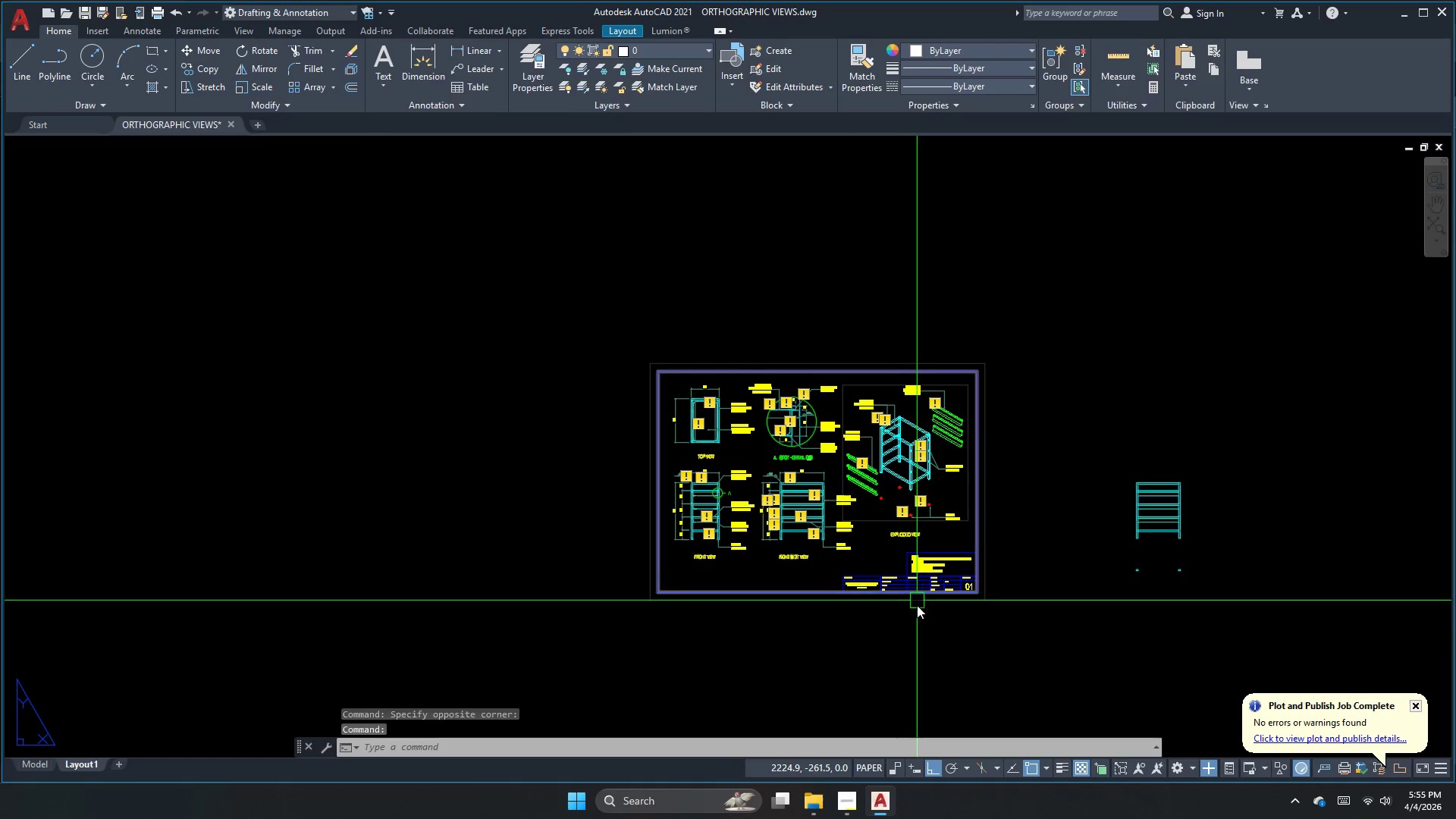 
key(Control+P)
 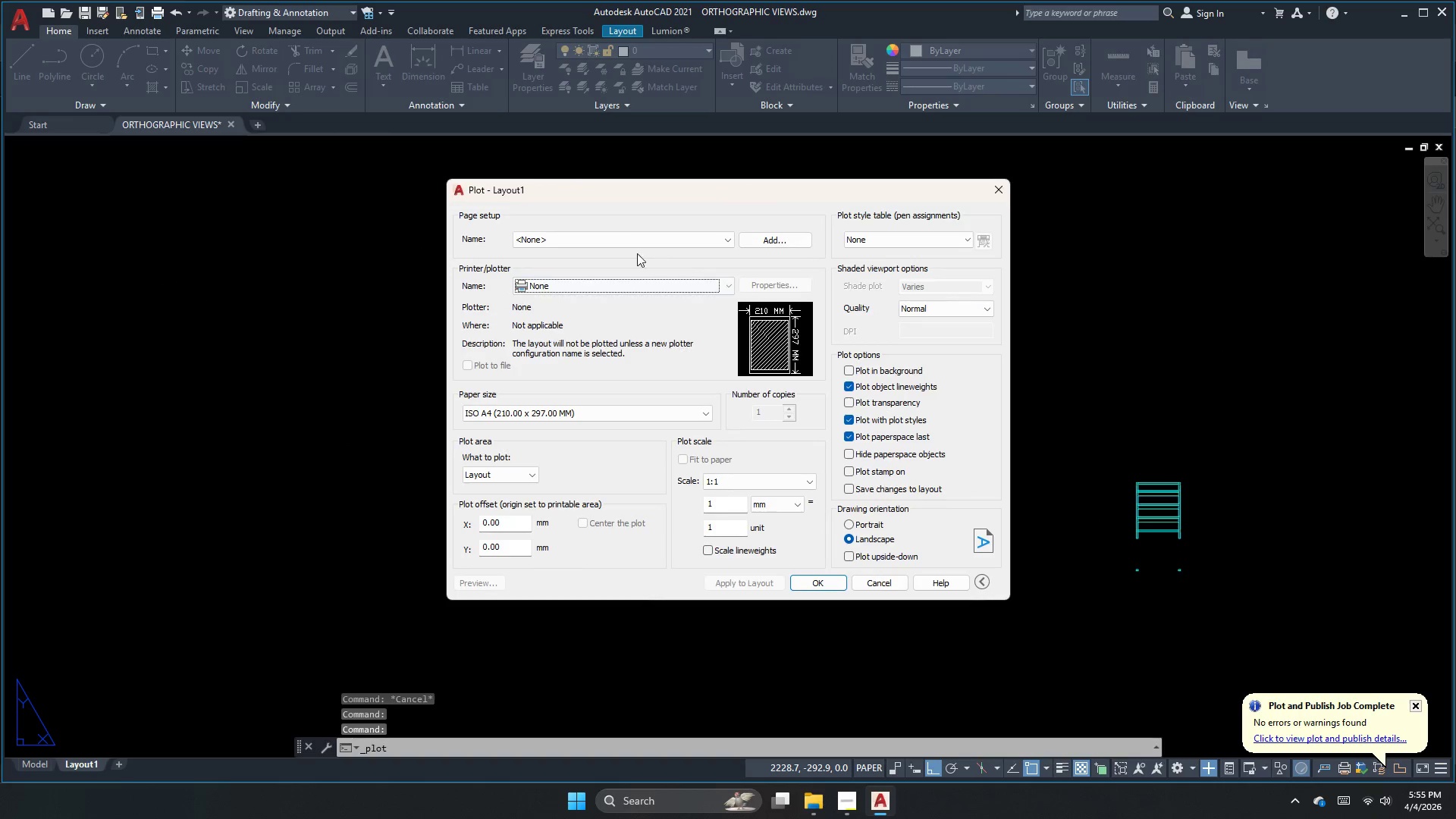 
left_click_drag(start_coordinate=[626, 236], to_coordinate=[610, 249])
 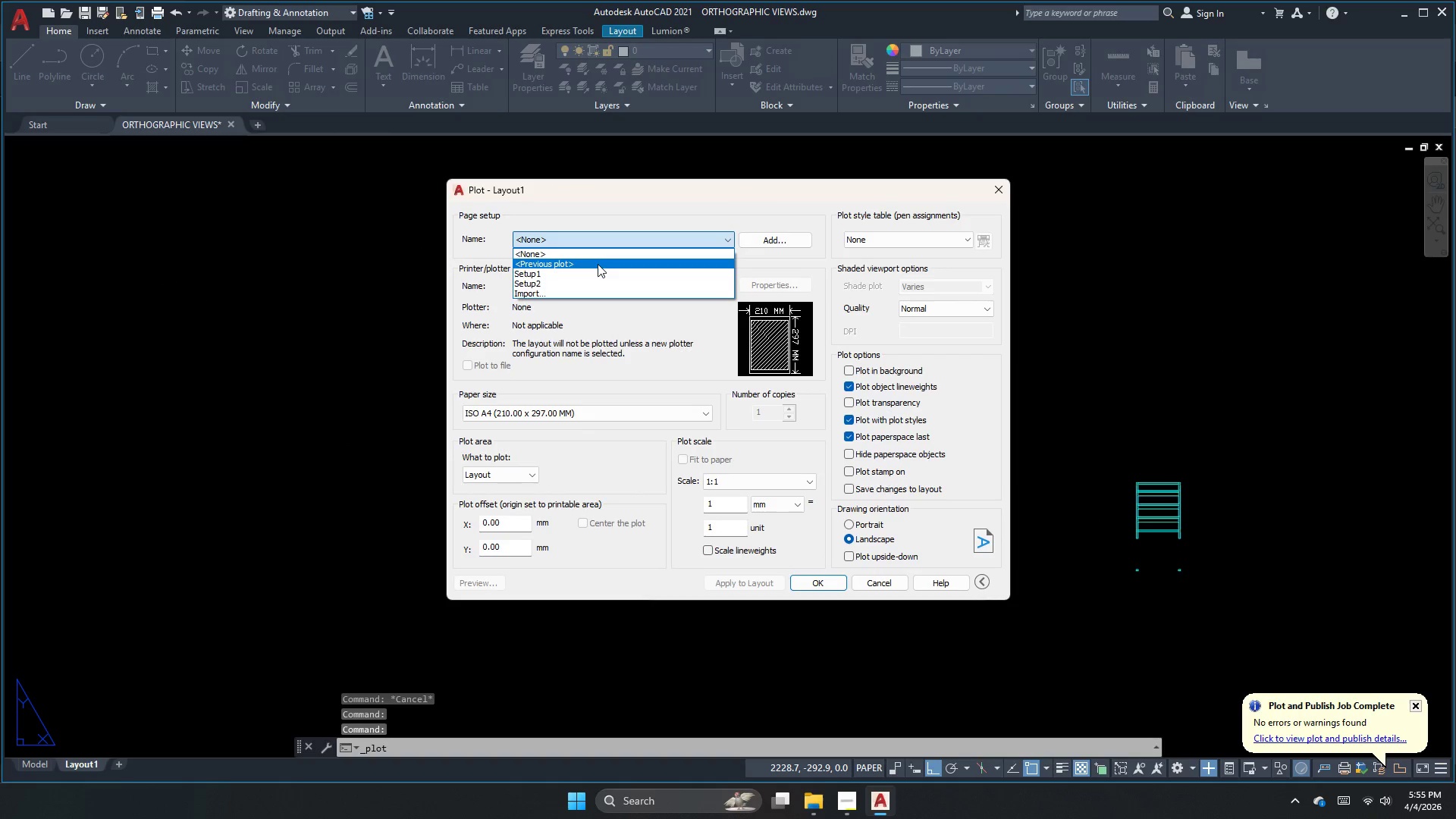 
double_click([598, 264])
 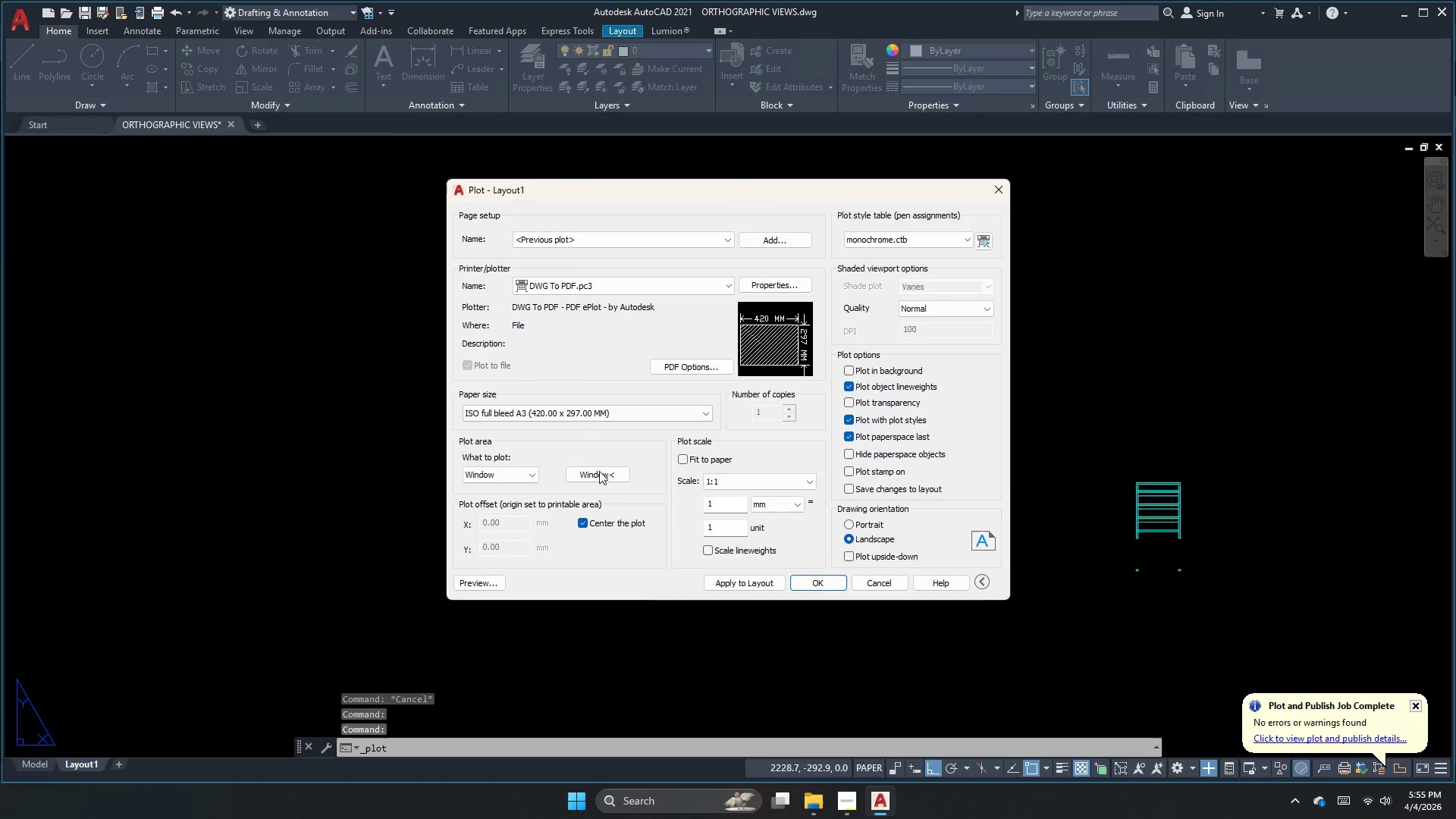 
left_click([598, 476])
 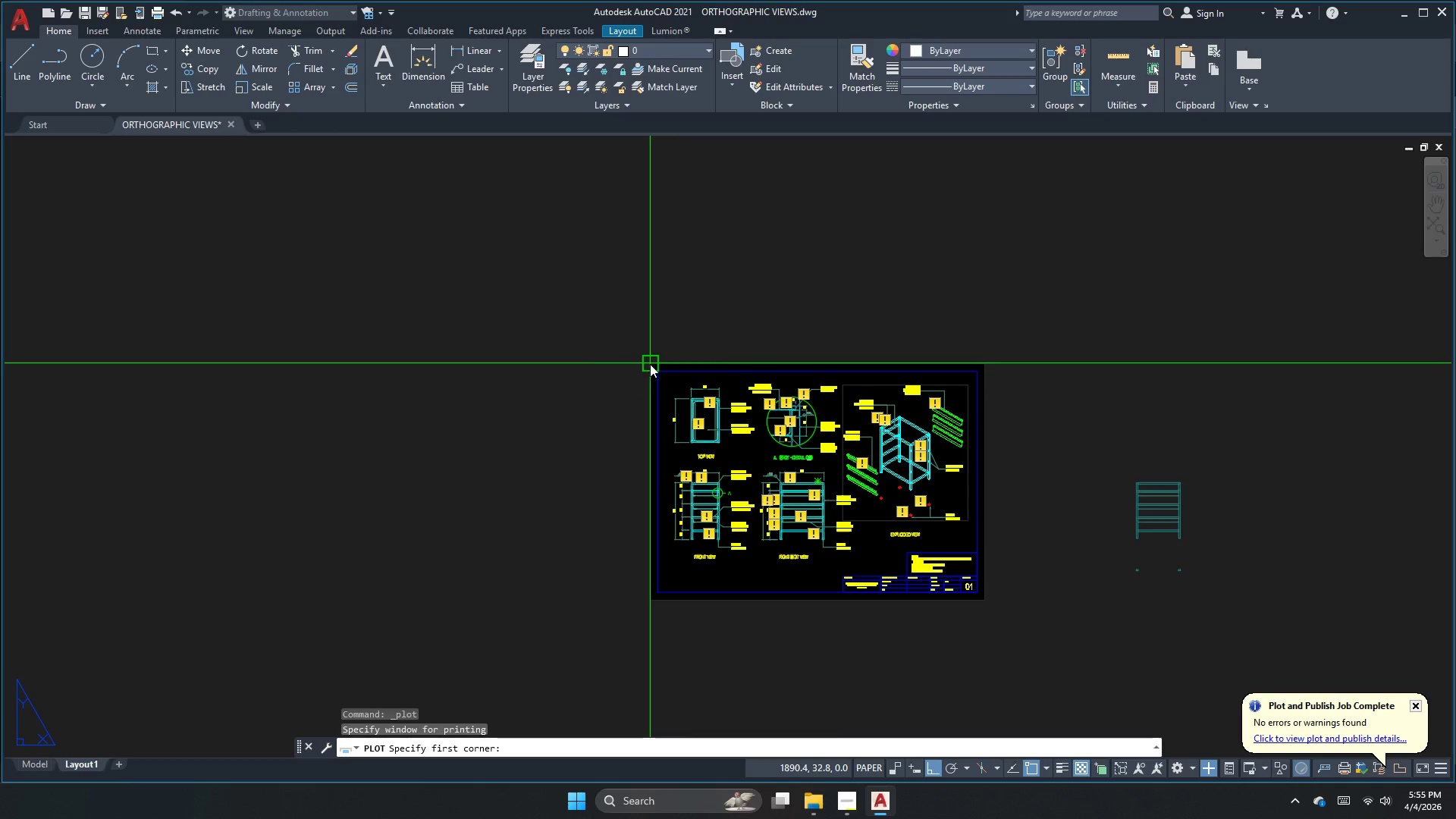 
left_click_drag(start_coordinate=[650, 363], to_coordinate=[650, 388])
 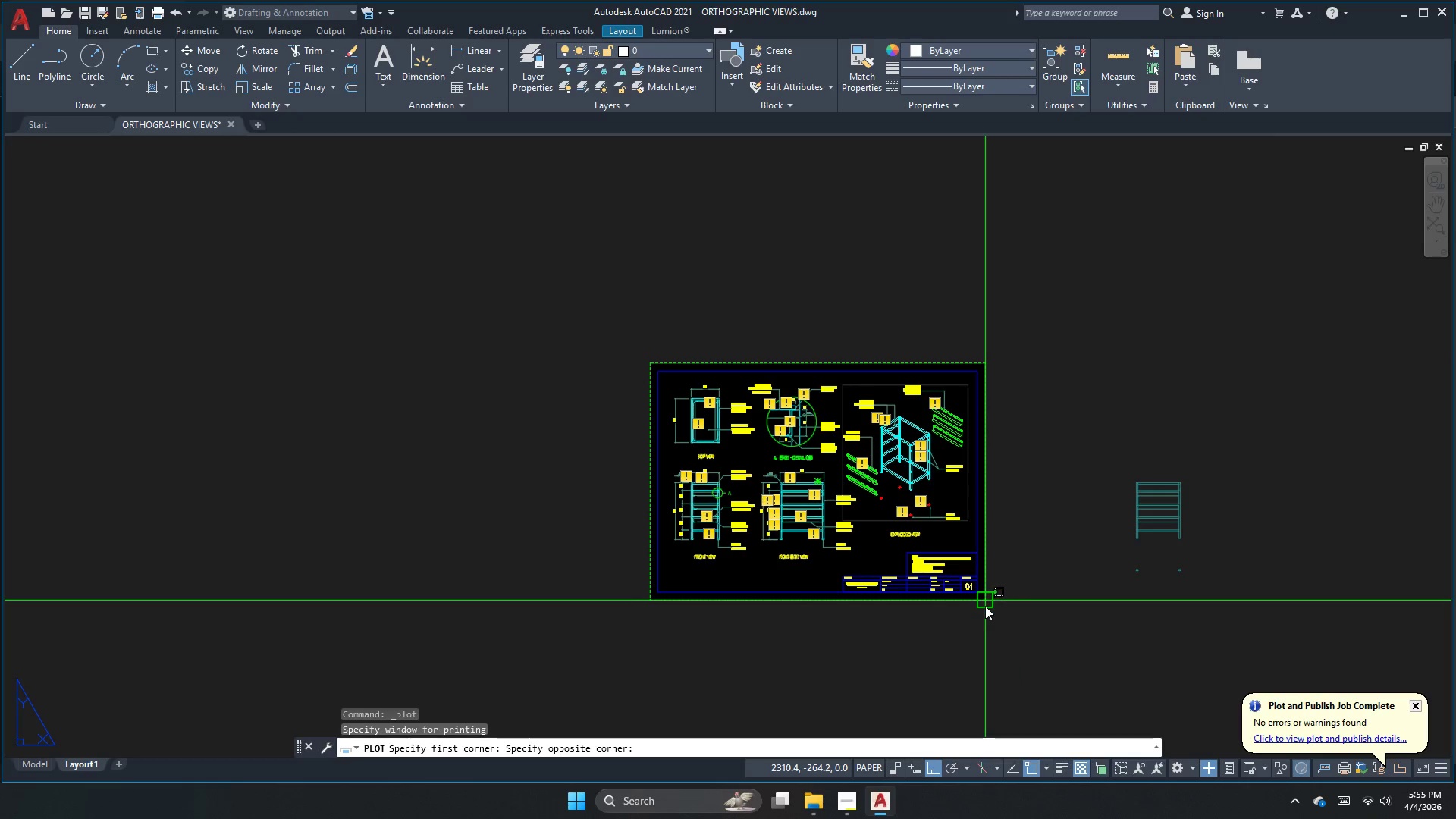 
left_click([985, 602])
 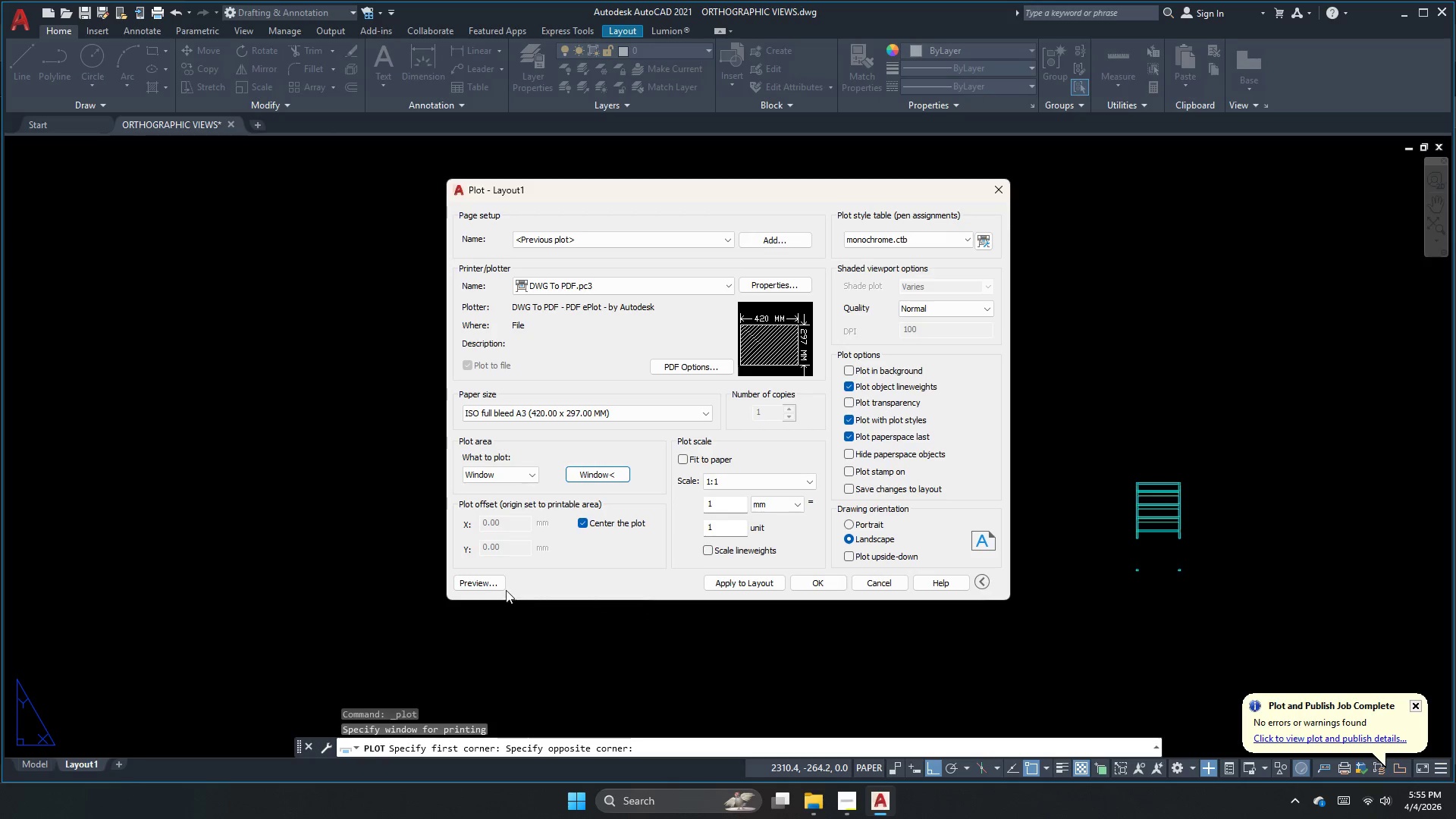 
left_click([495, 585])
 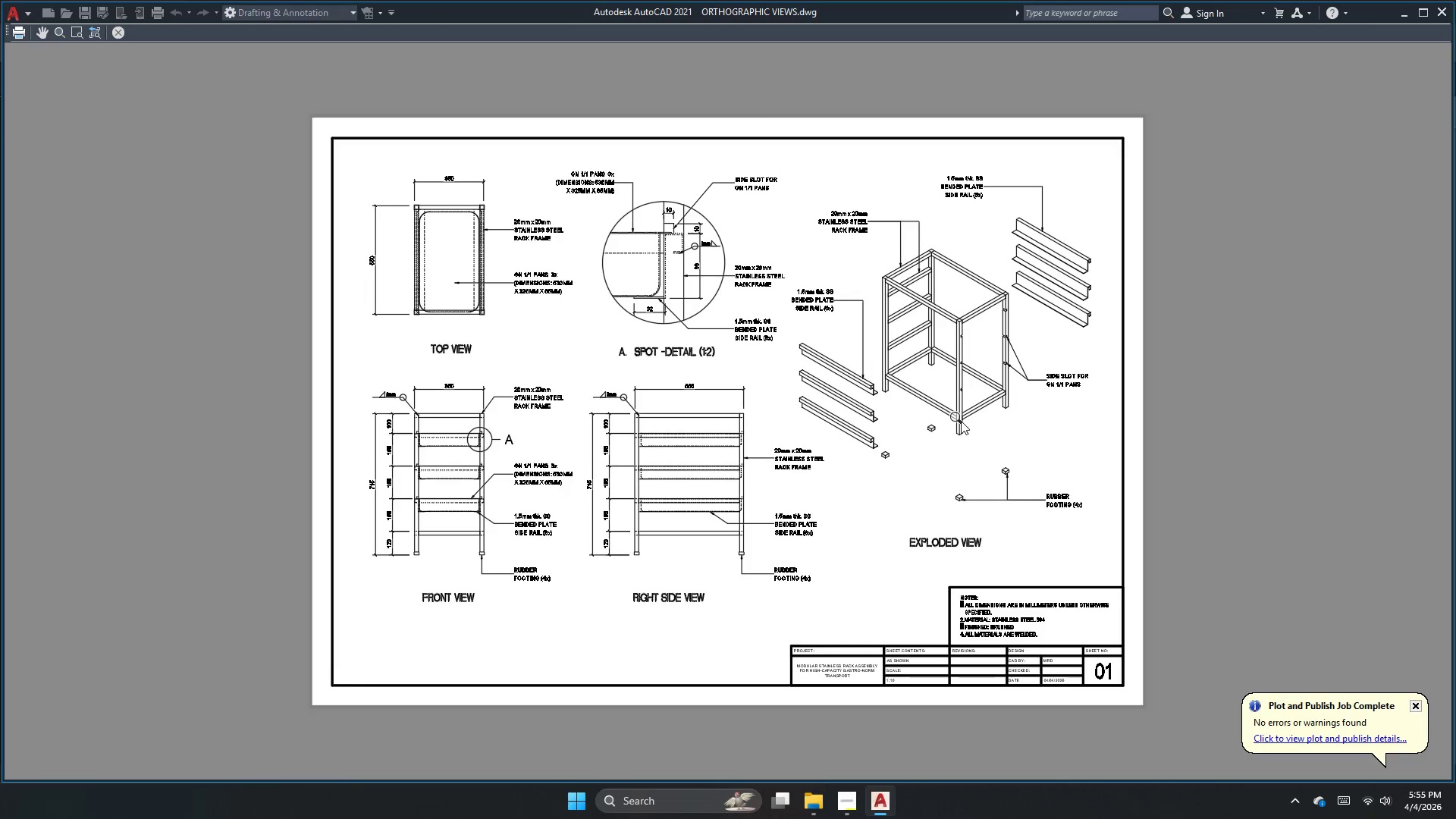 
scroll: coordinate [408, 449], scroll_direction: up, amount: 4.0
 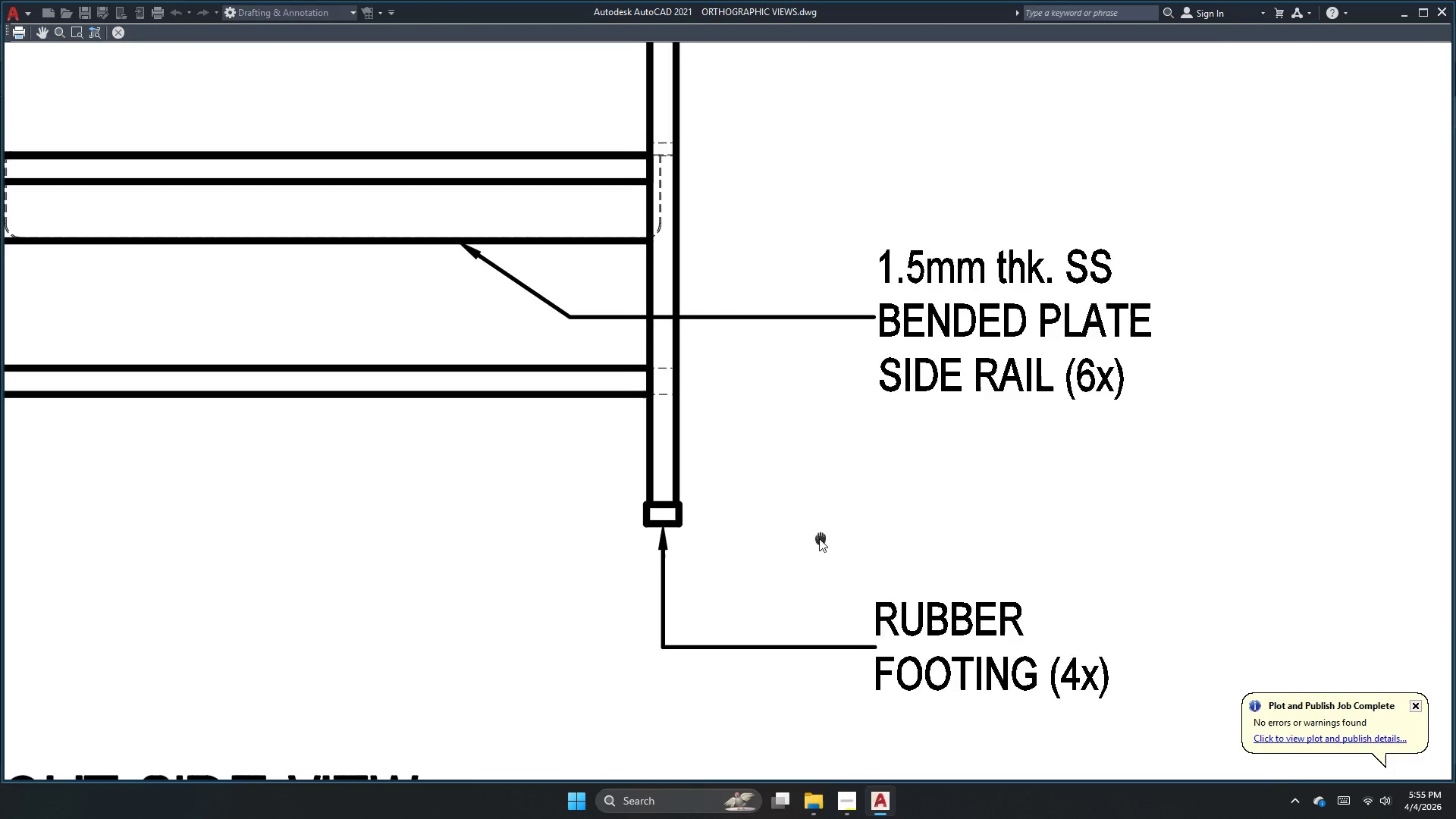 
scroll: coordinate [811, 557], scroll_direction: down, amount: 2.0
 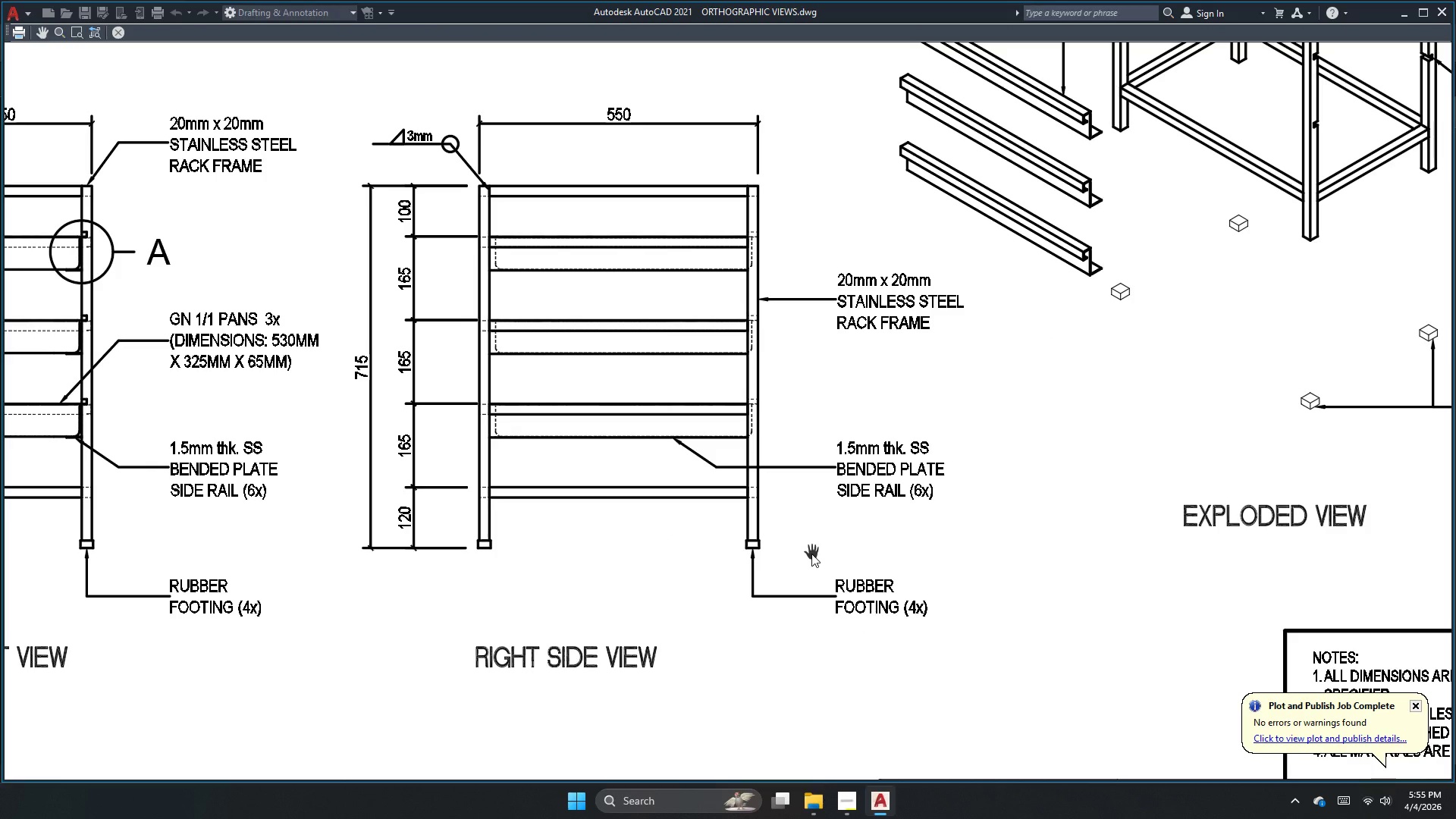 
key(Escape)
 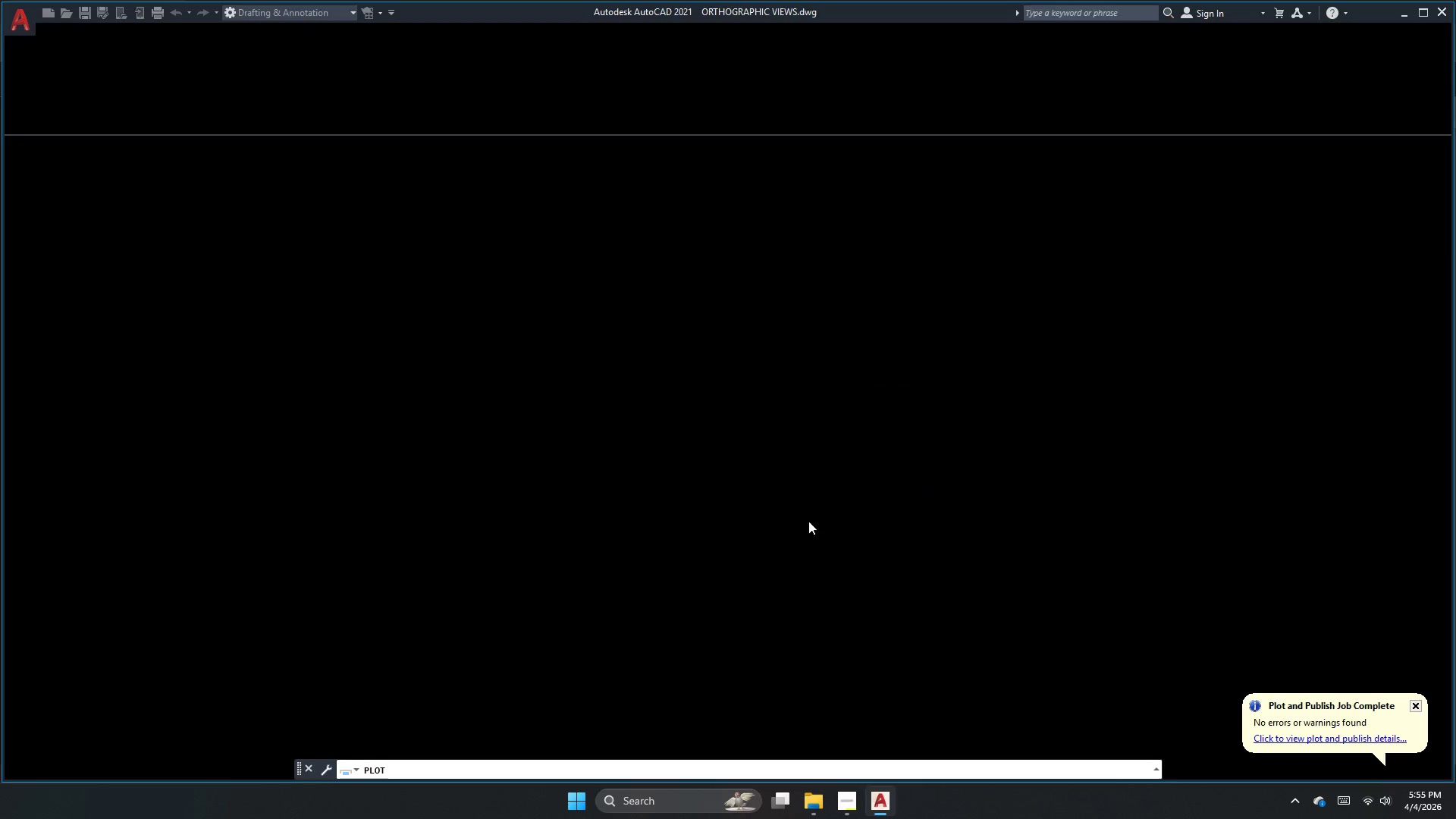 
mouse_move([805, 504])
 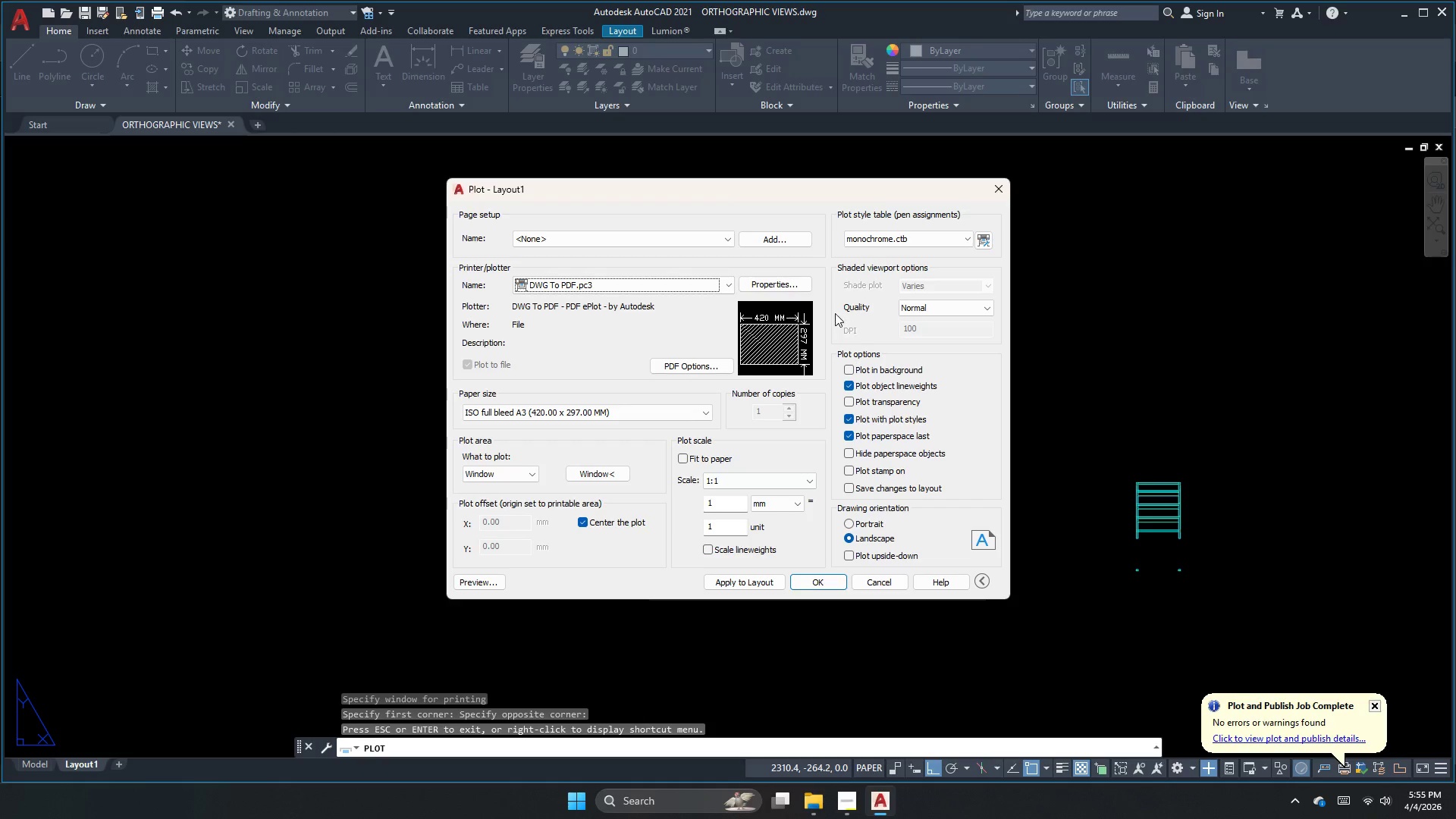 
key(Escape)
key(Escape)
type(la )
 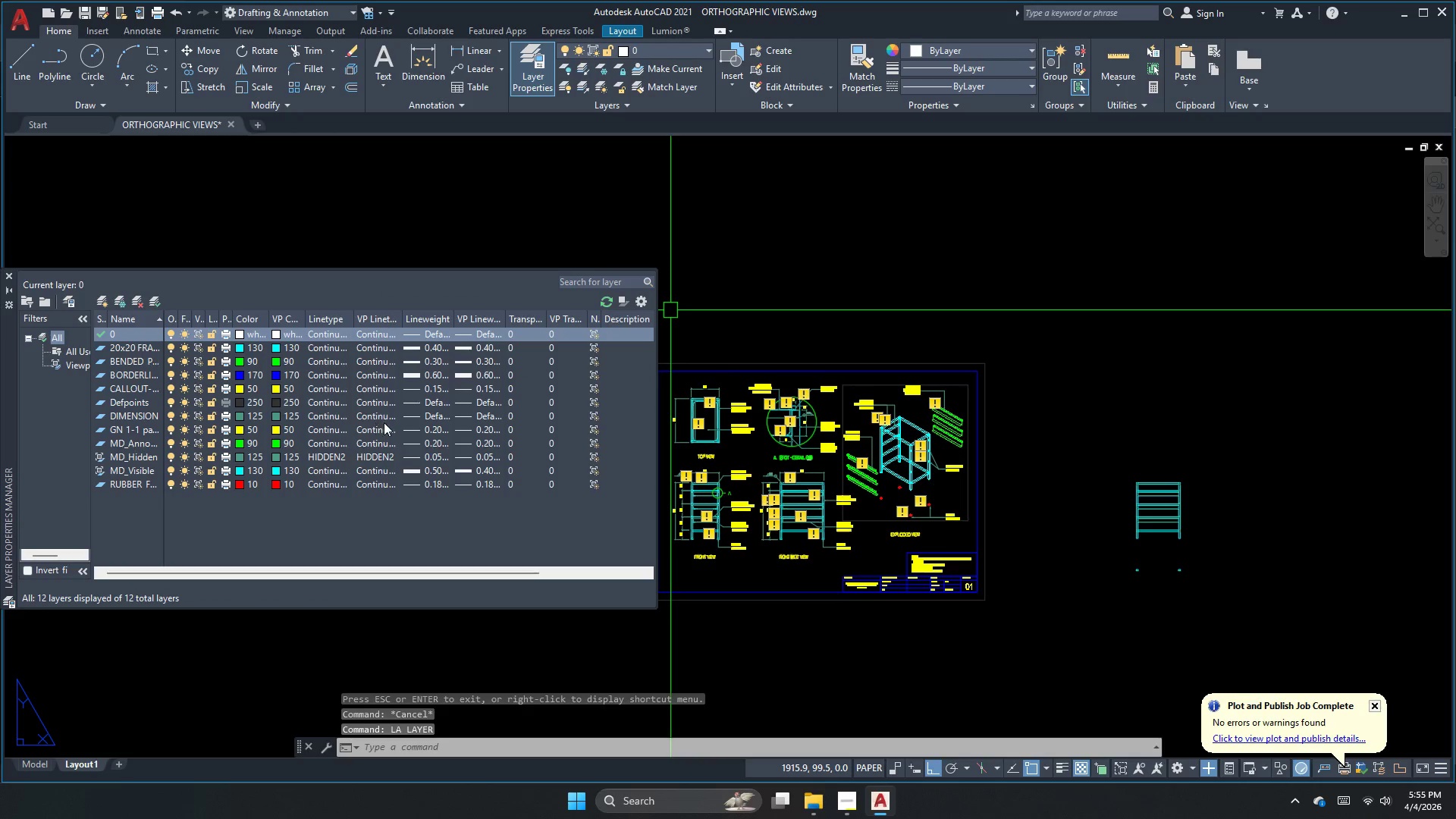 
left_click([429, 416])
 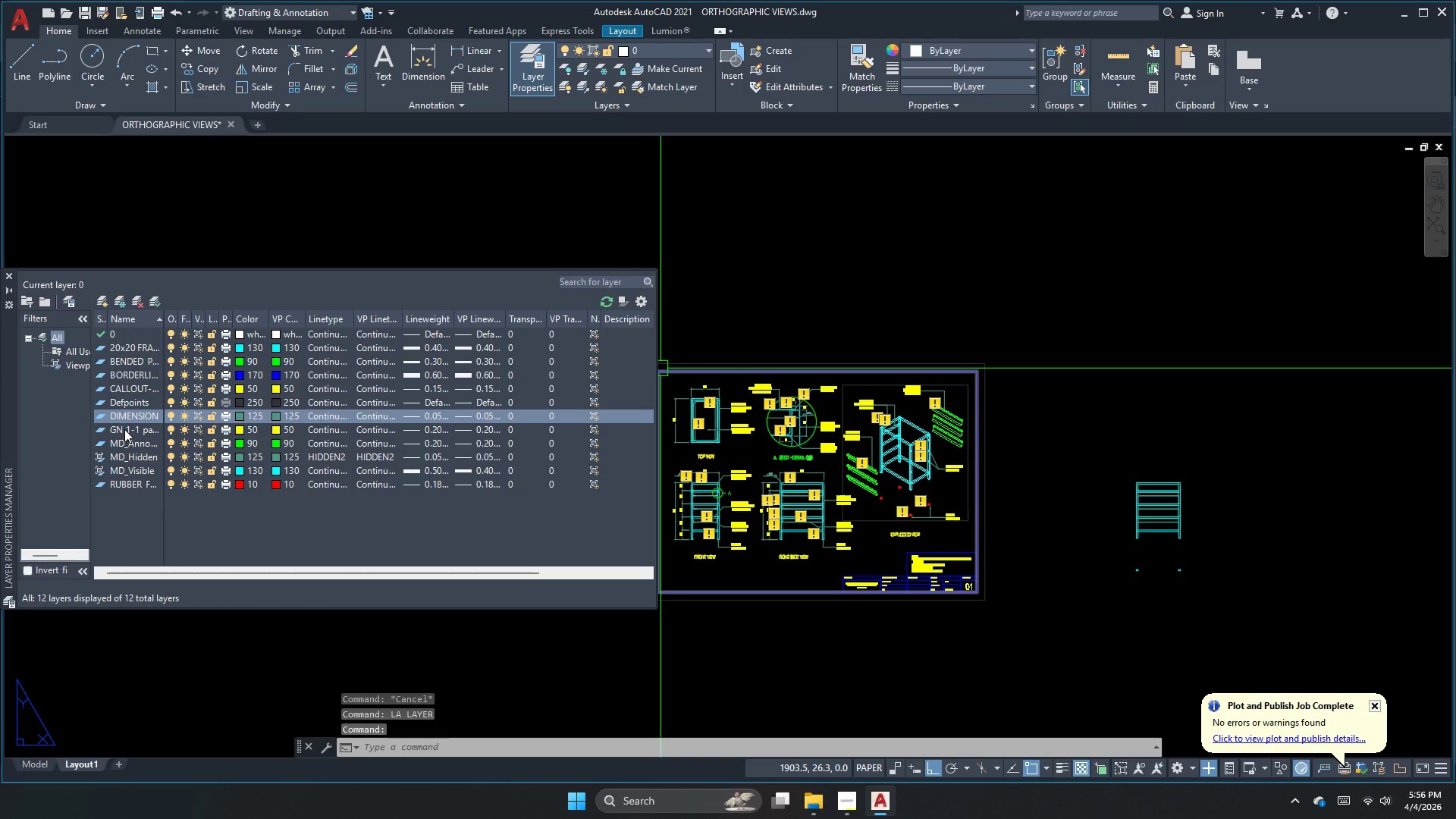 
wait(6.72)
 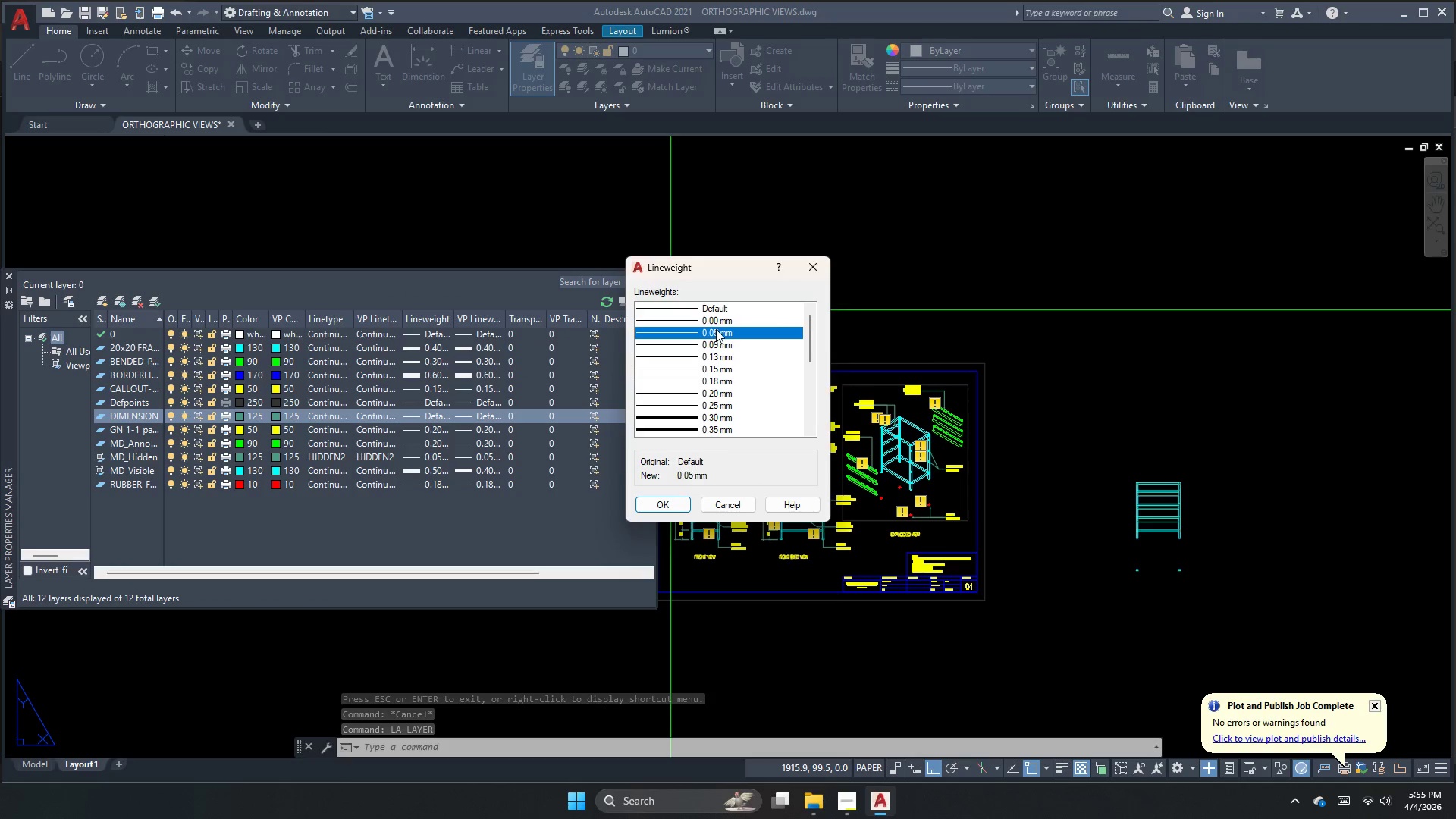 
left_click([8, 278])
 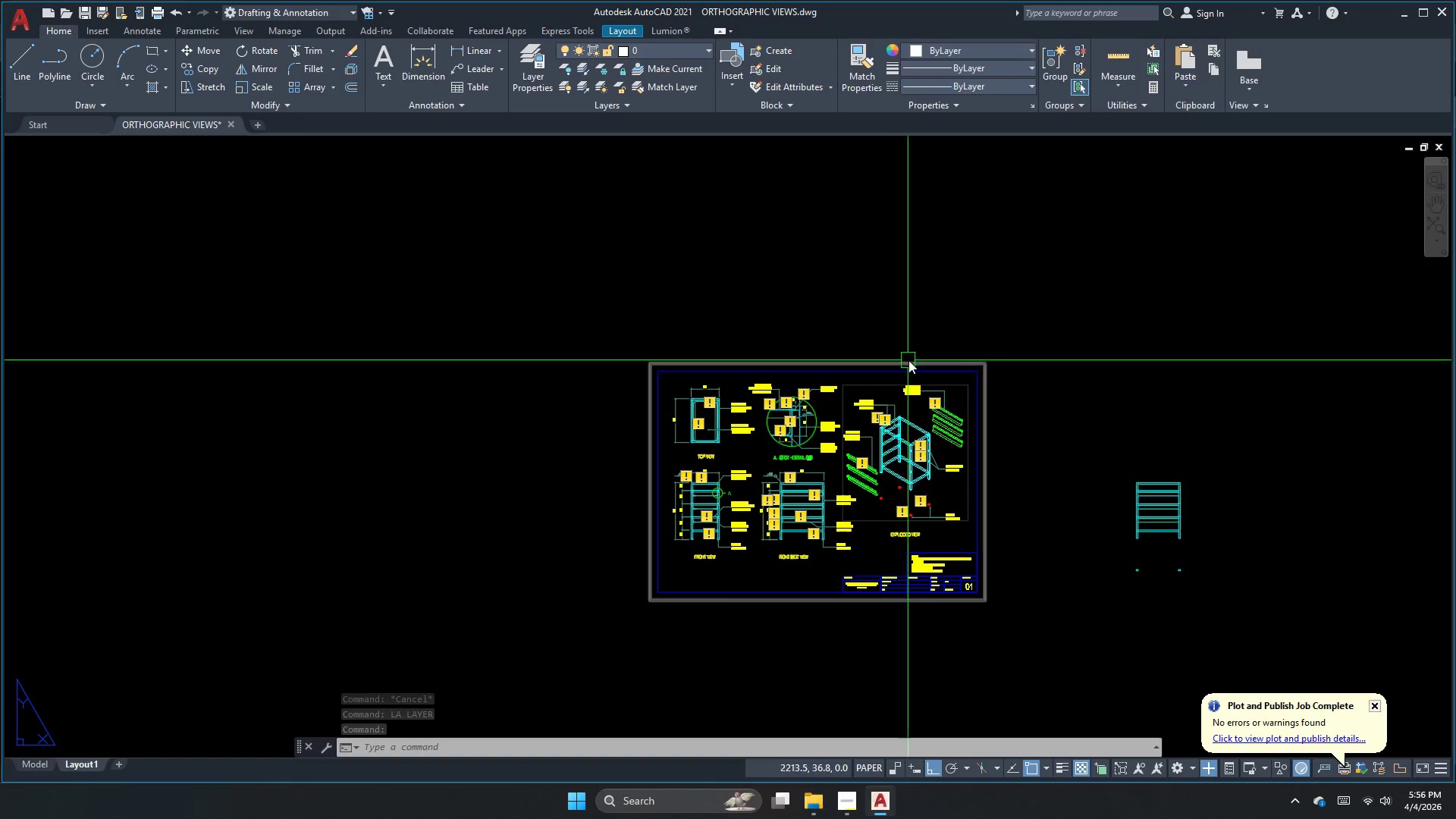 
key(Escape)
 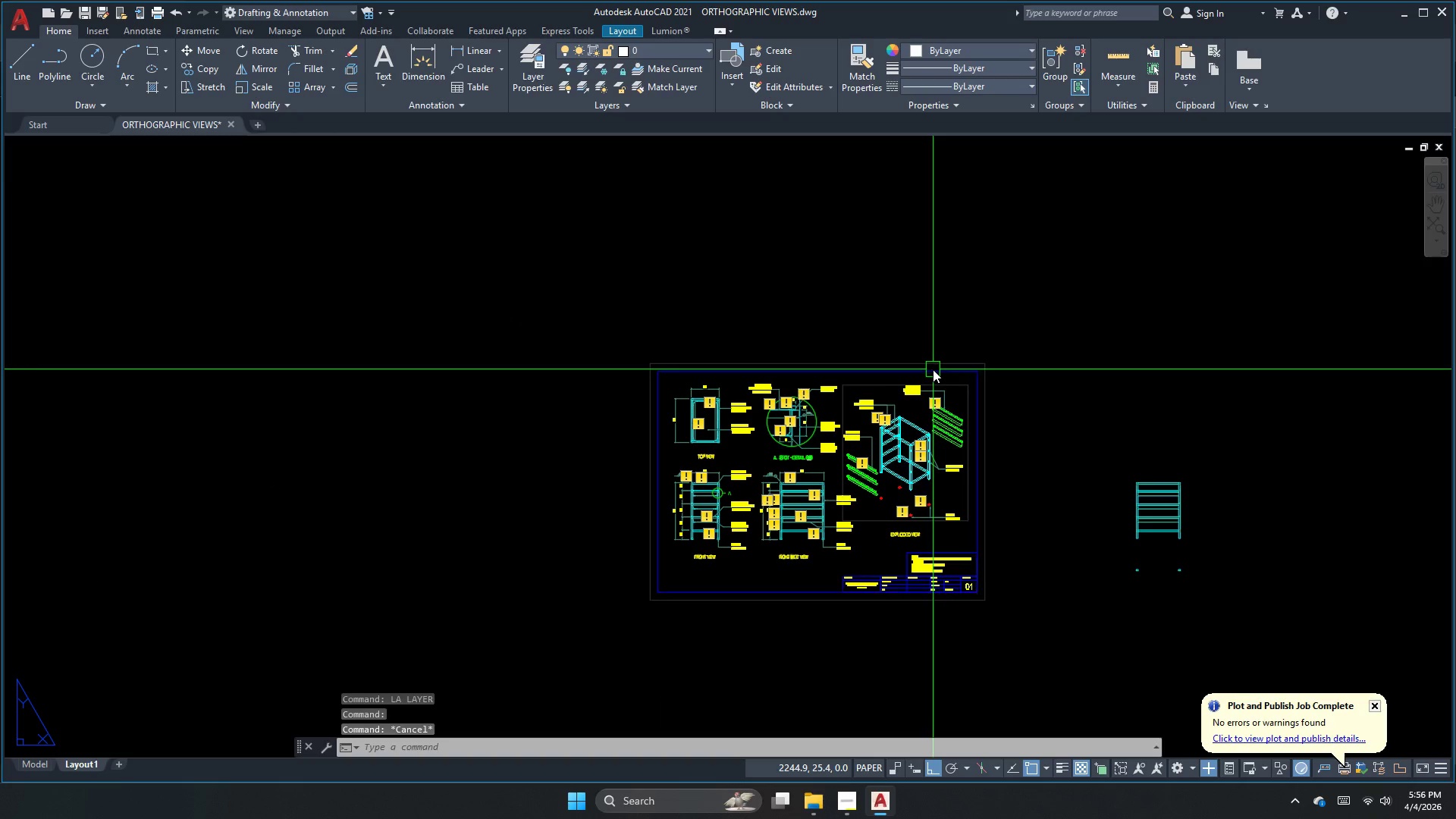 
key(Control+ControlRight)
 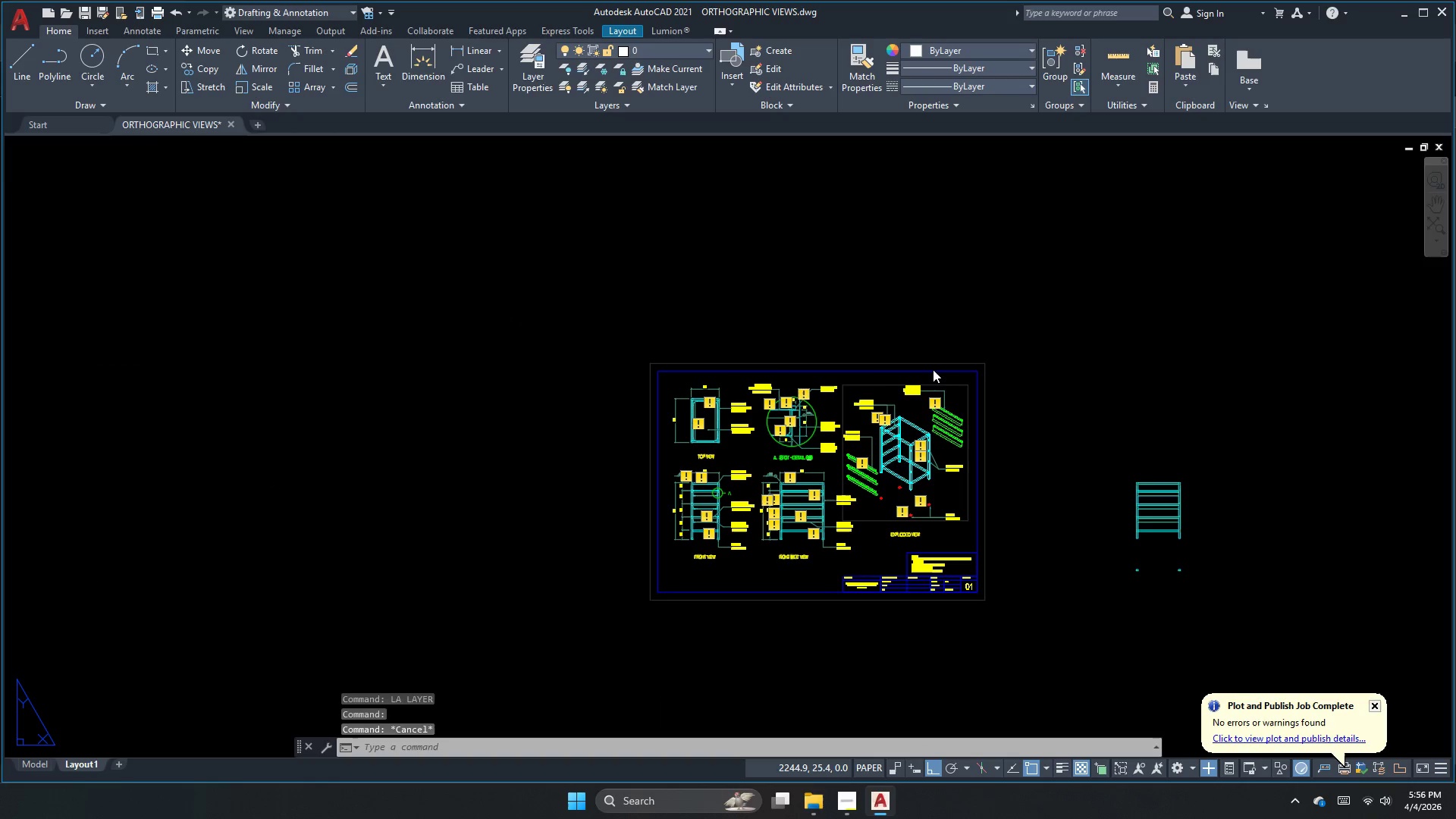 
key(Control+P)
 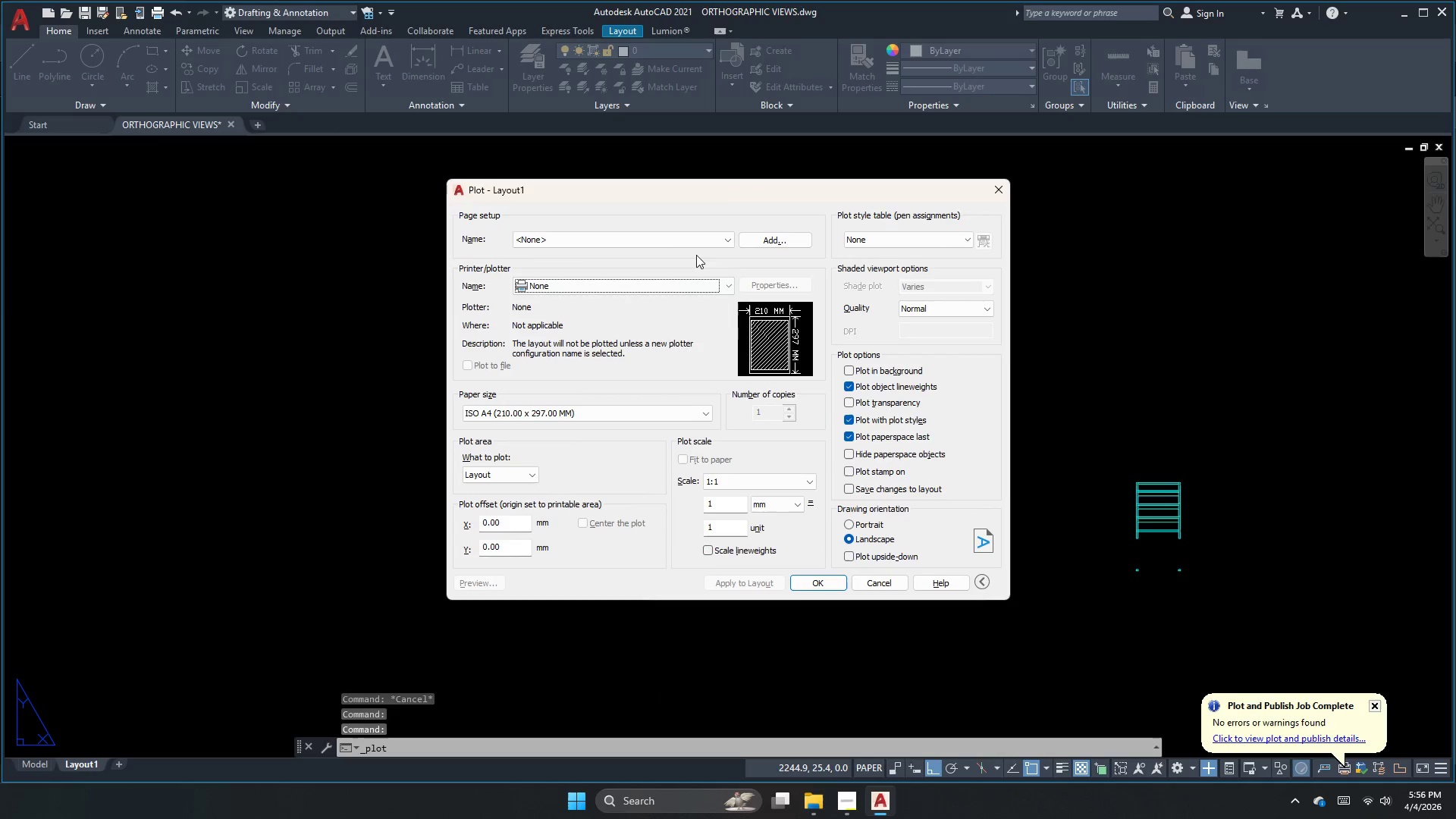 
left_click_drag(start_coordinate=[648, 223], to_coordinate=[642, 227])
 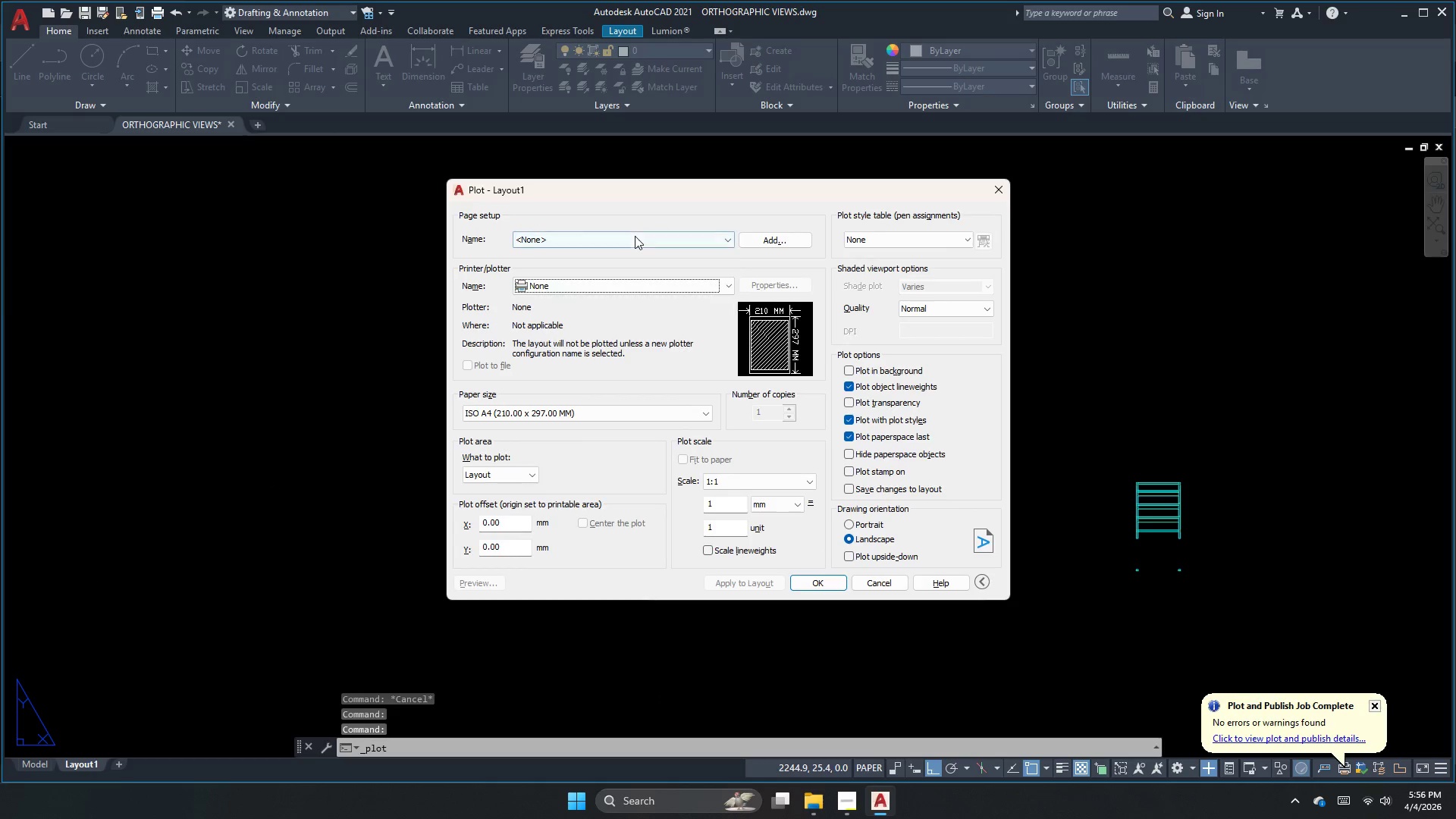 
left_click_drag(start_coordinate=[635, 236], to_coordinate=[625, 246])
 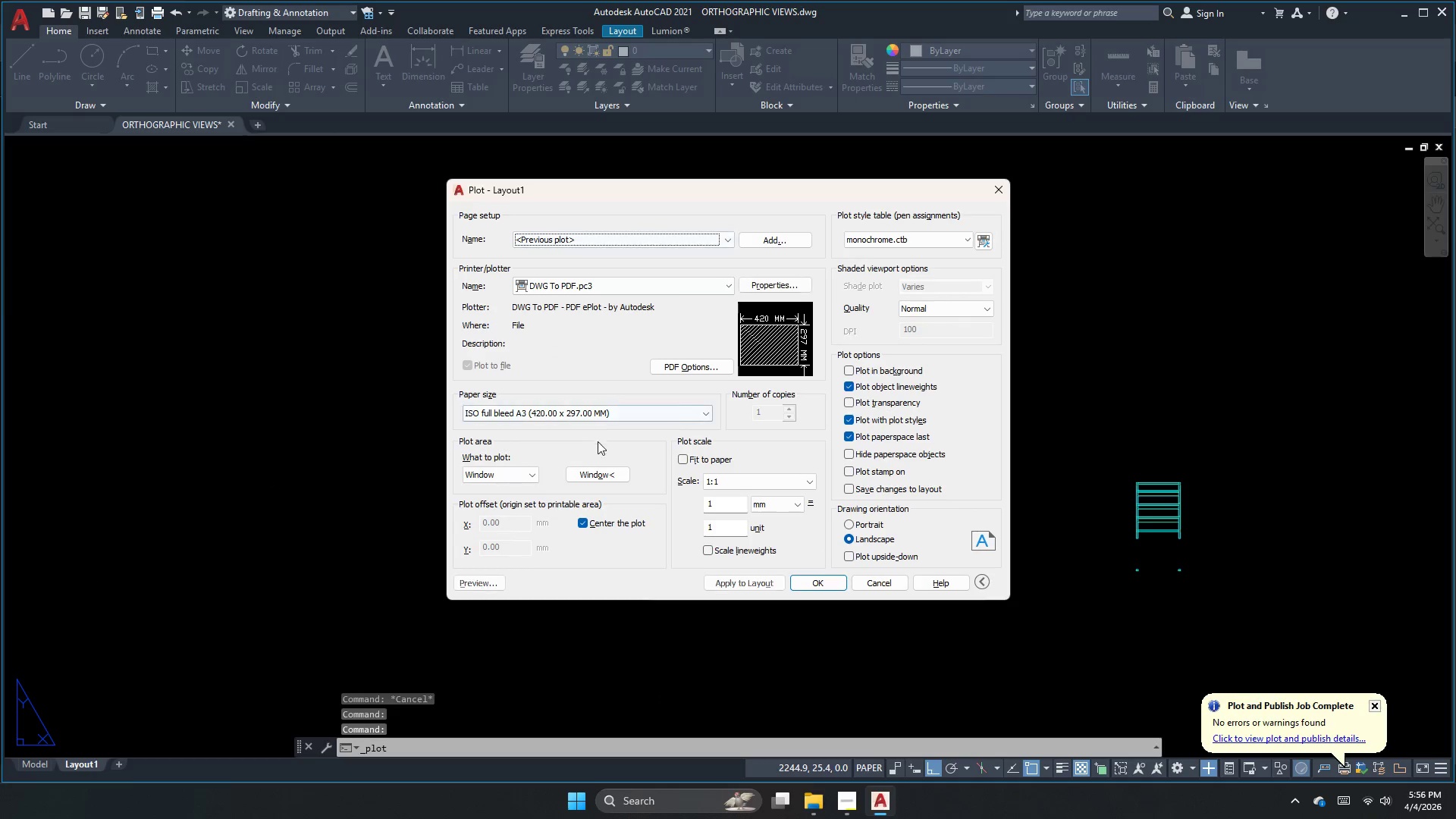 
left_click([595, 469])
 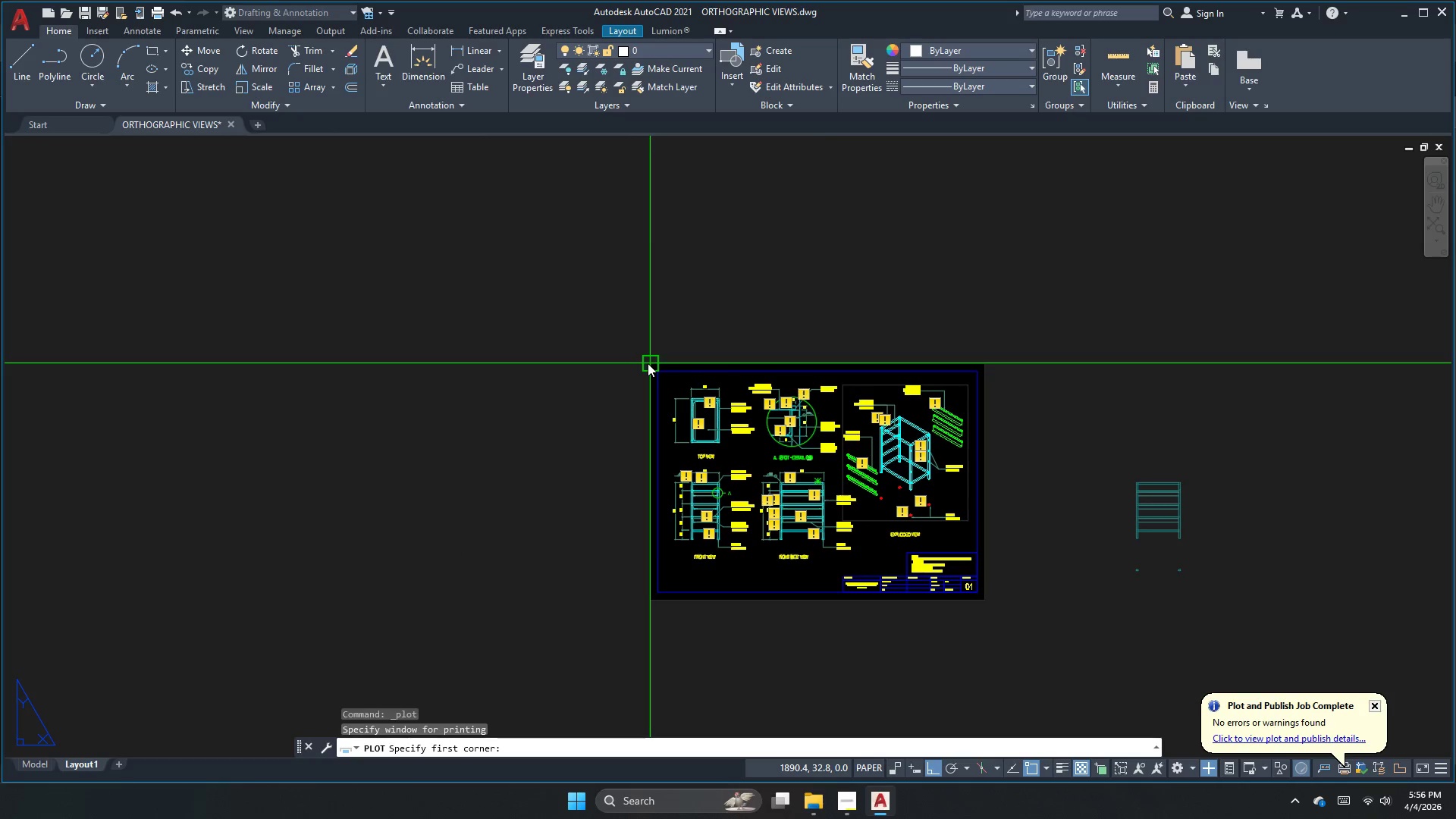 
left_click([648, 363])
 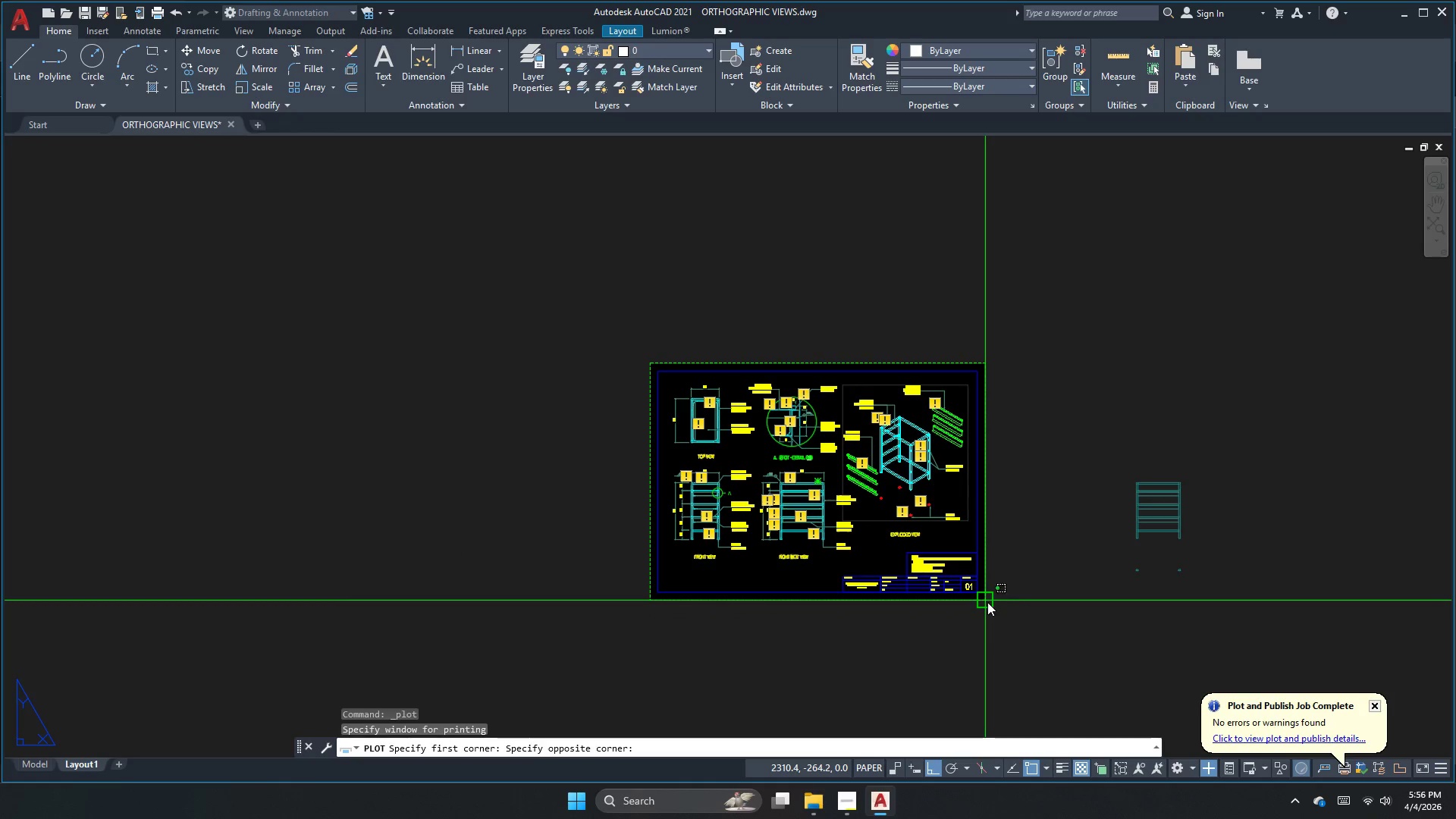 
left_click([987, 600])
 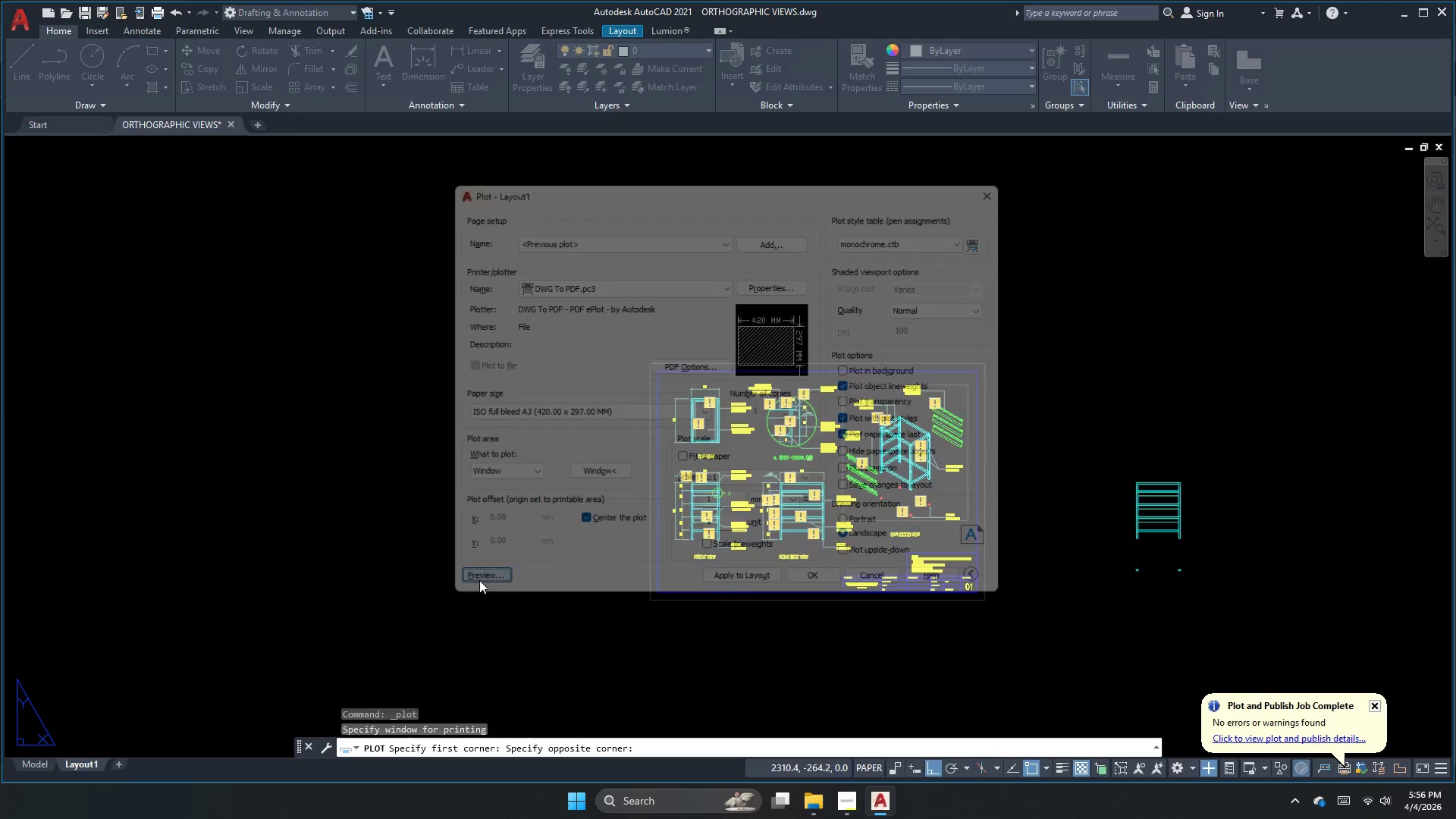 
scroll: coordinate [761, 416], scroll_direction: up, amount: 3.0
 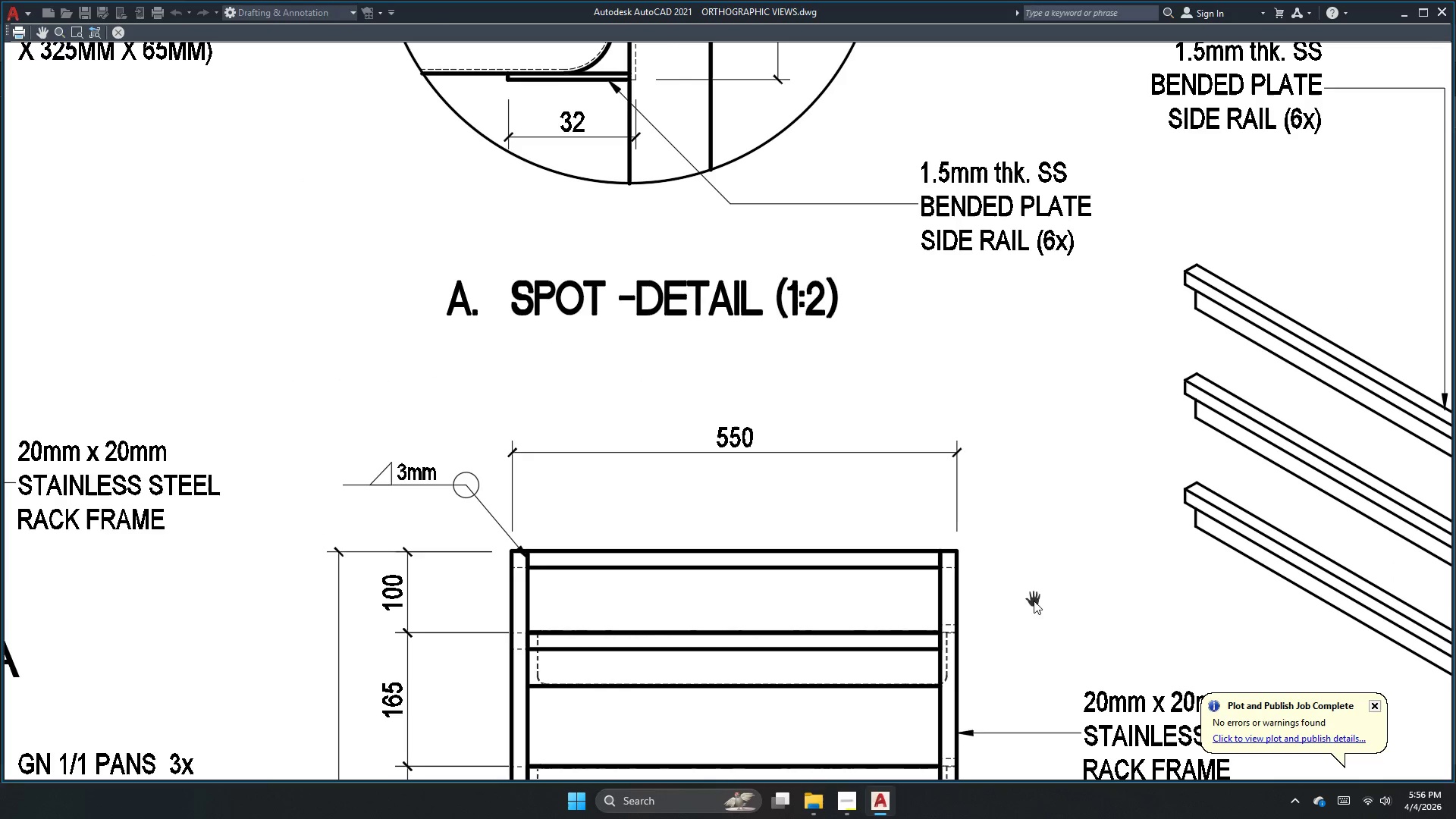 
scroll: coordinate [961, 587], scroll_direction: down, amount: 1.0
 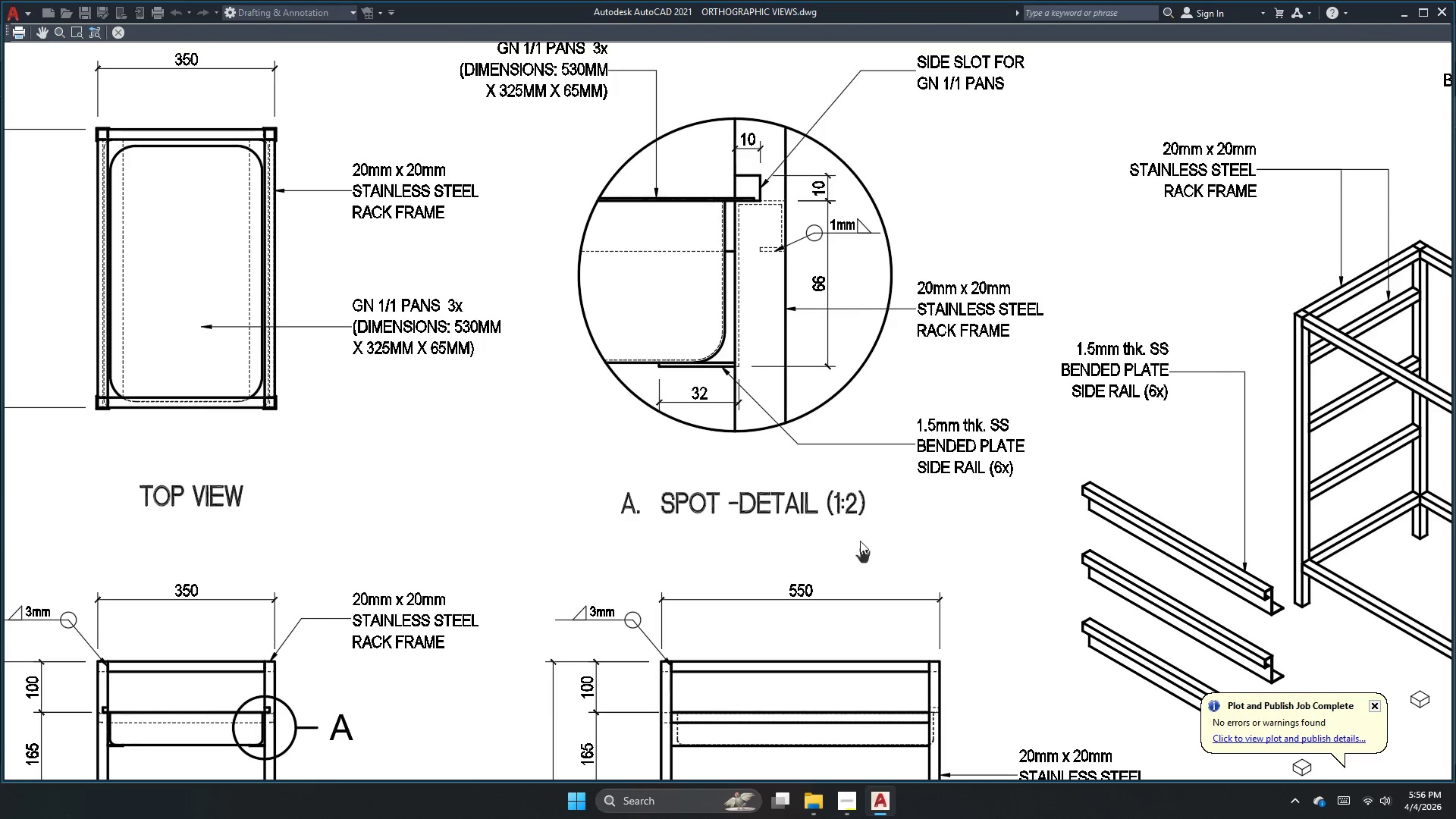 
scroll: coordinate [821, 413], scroll_direction: up, amount: 2.0
 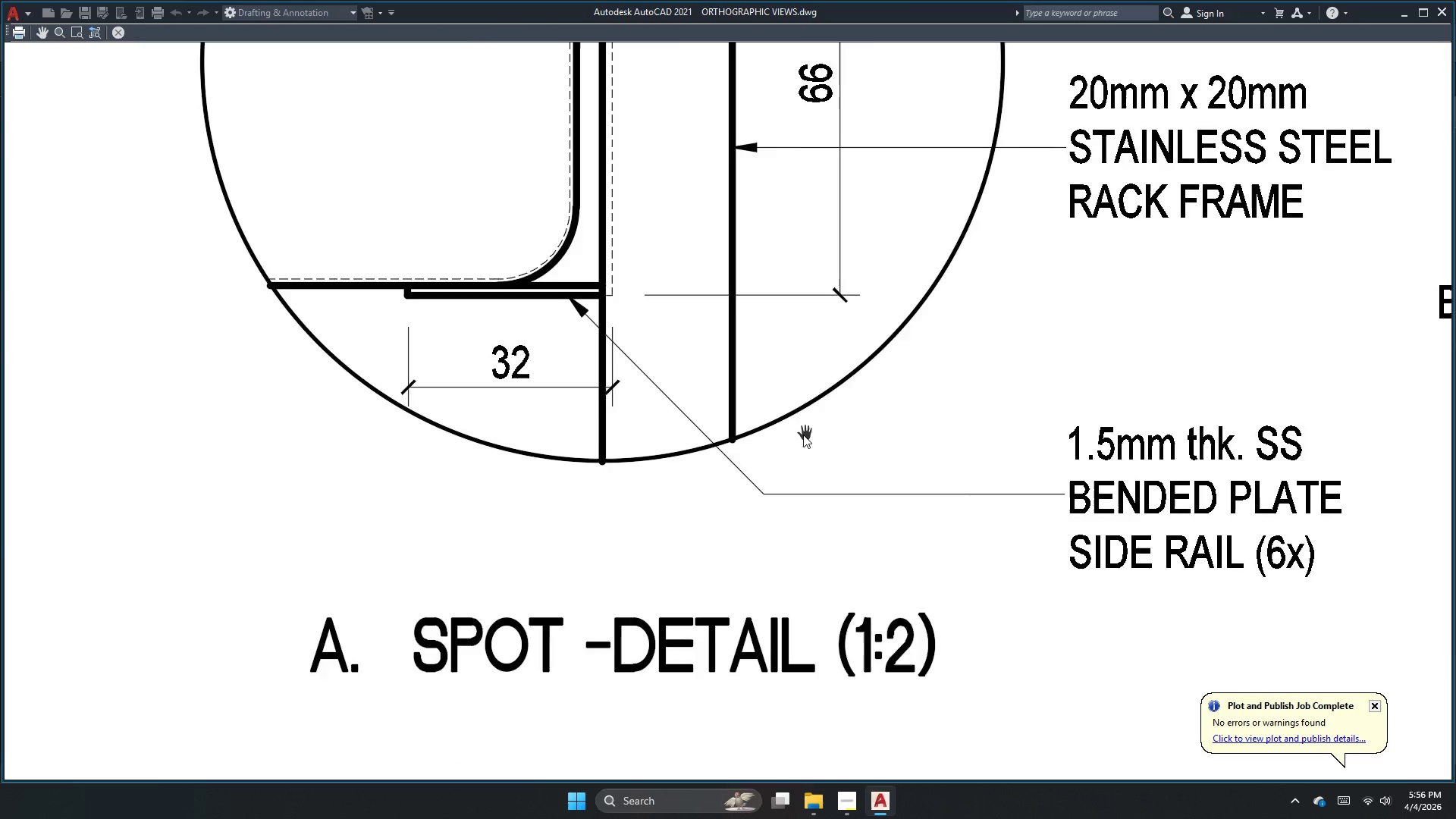 
scroll: coordinate [814, 403], scroll_direction: down, amount: 3.0
 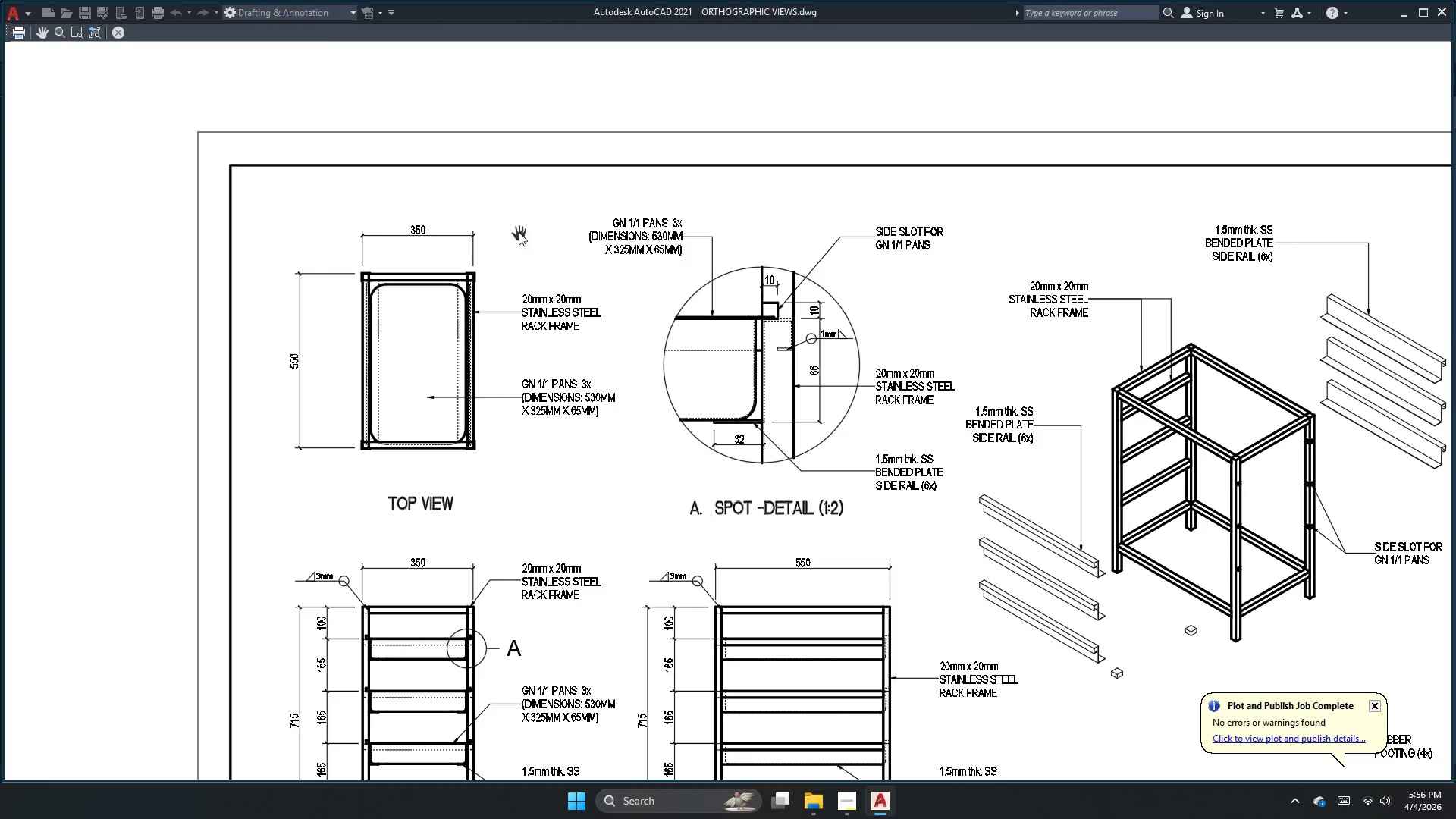 
wait(6.12)
 